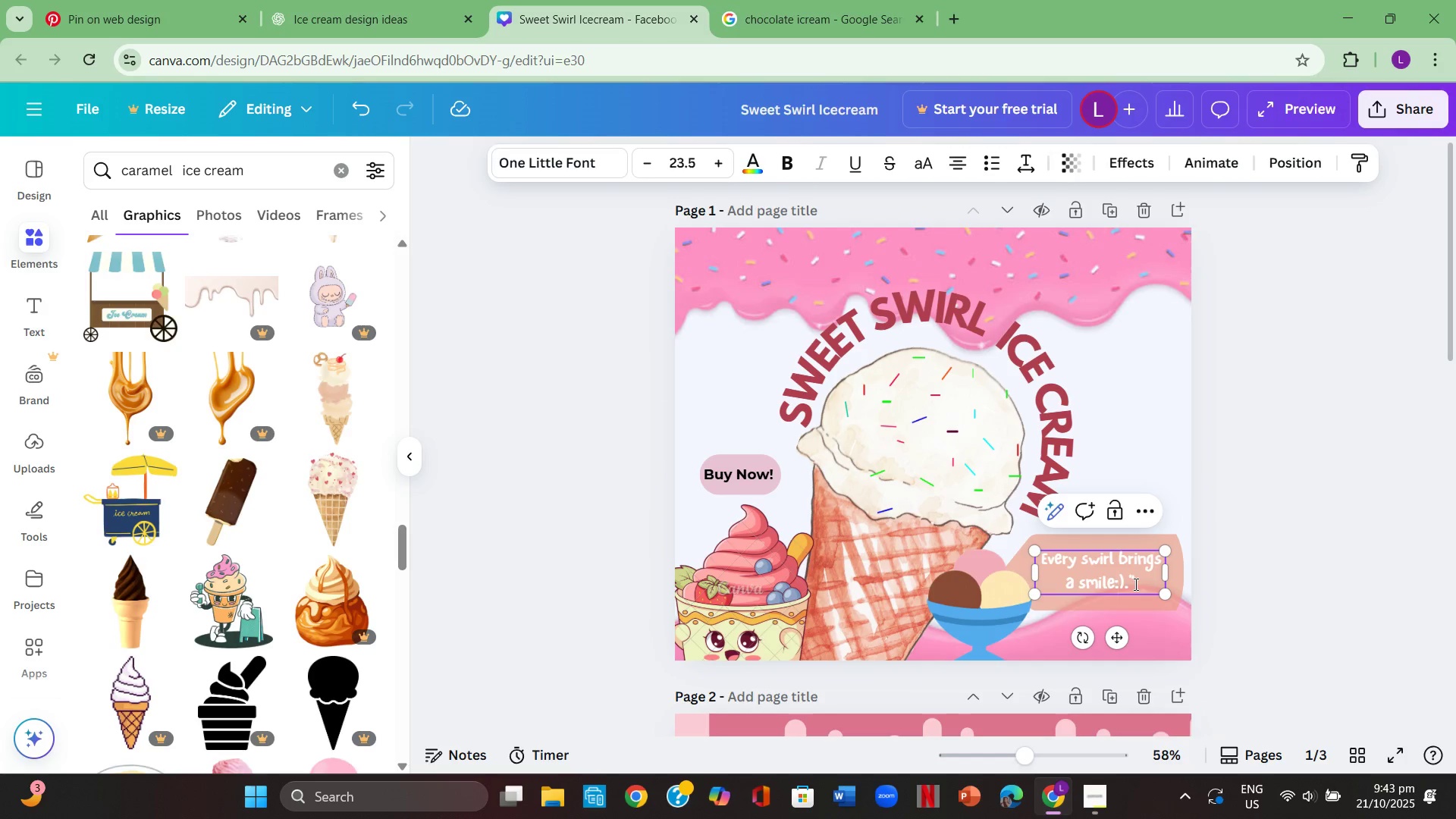 
left_click_drag(start_coordinate=[1134, 584], to_coordinate=[1037, 557])
 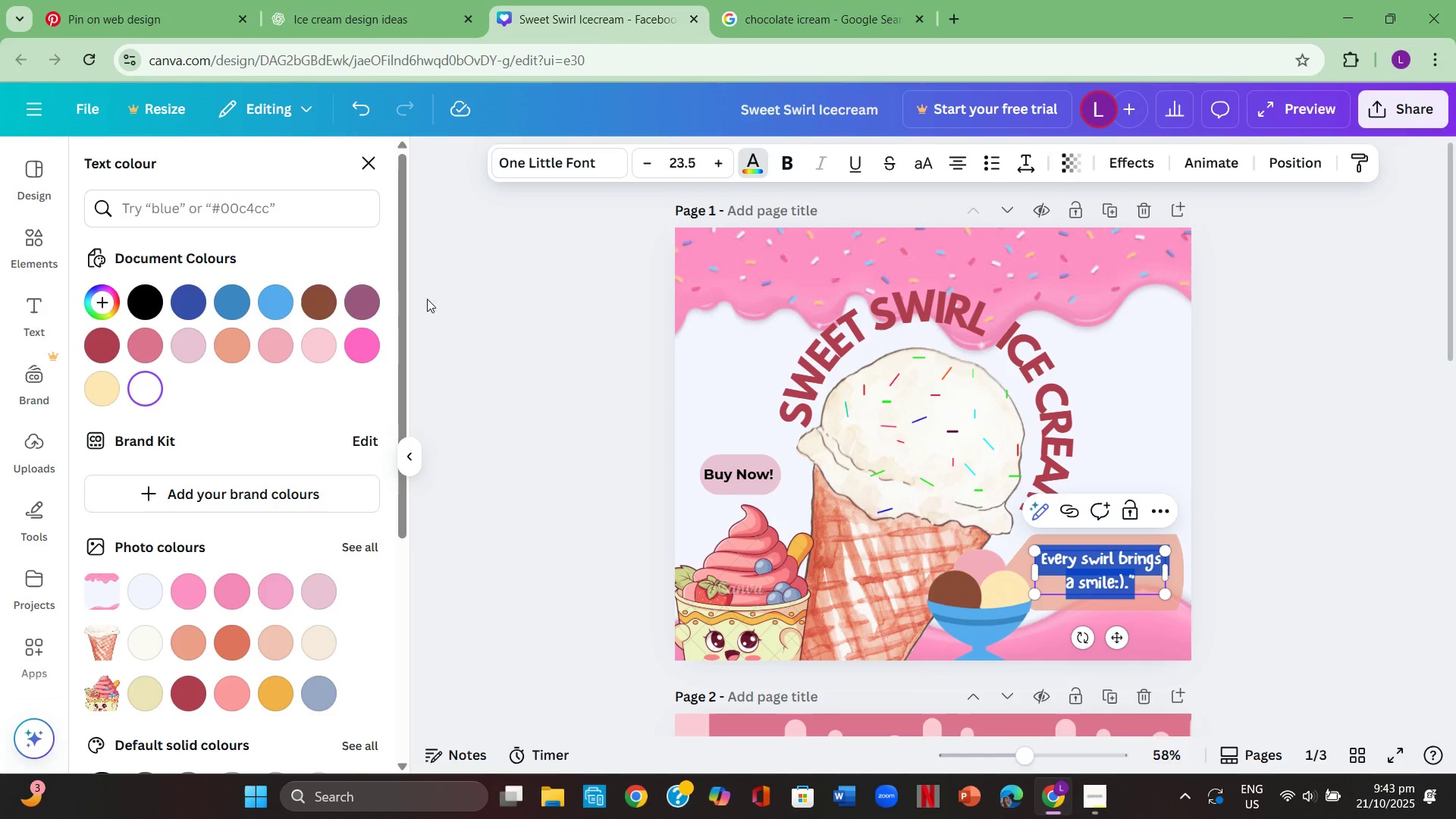 
left_click([319, 309])
 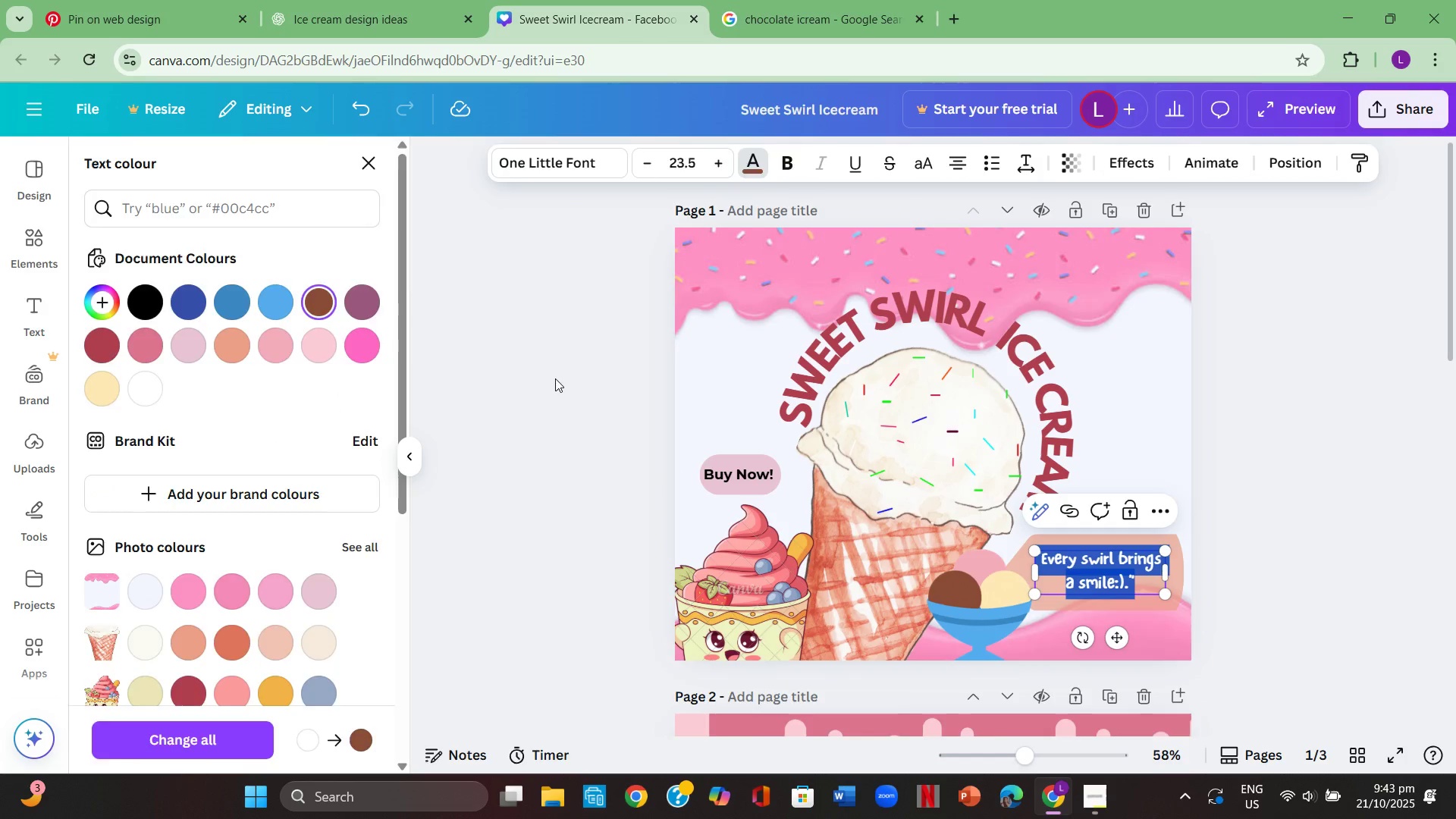 
double_click([555, 378])
 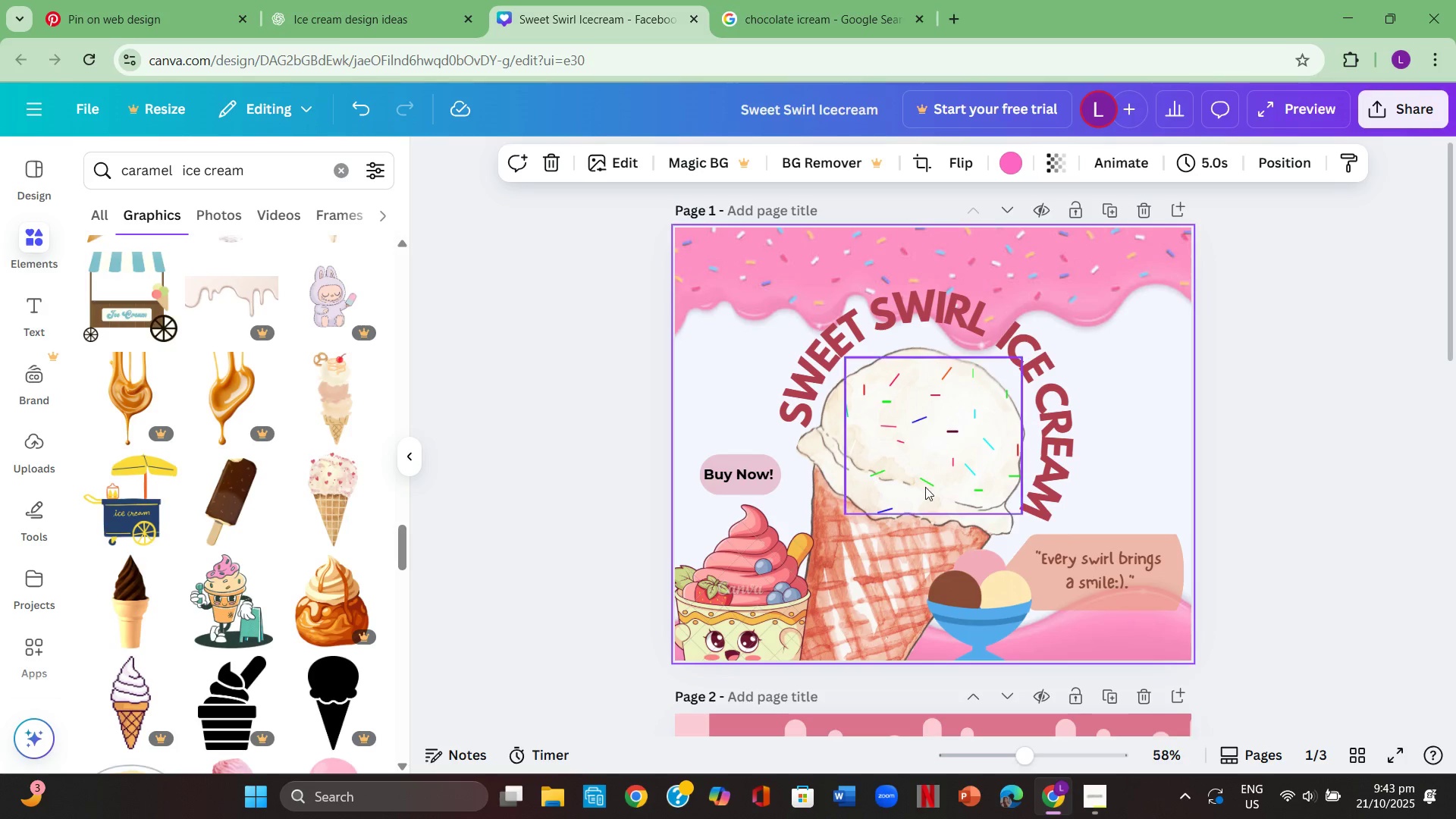 
double_click([764, 474])
 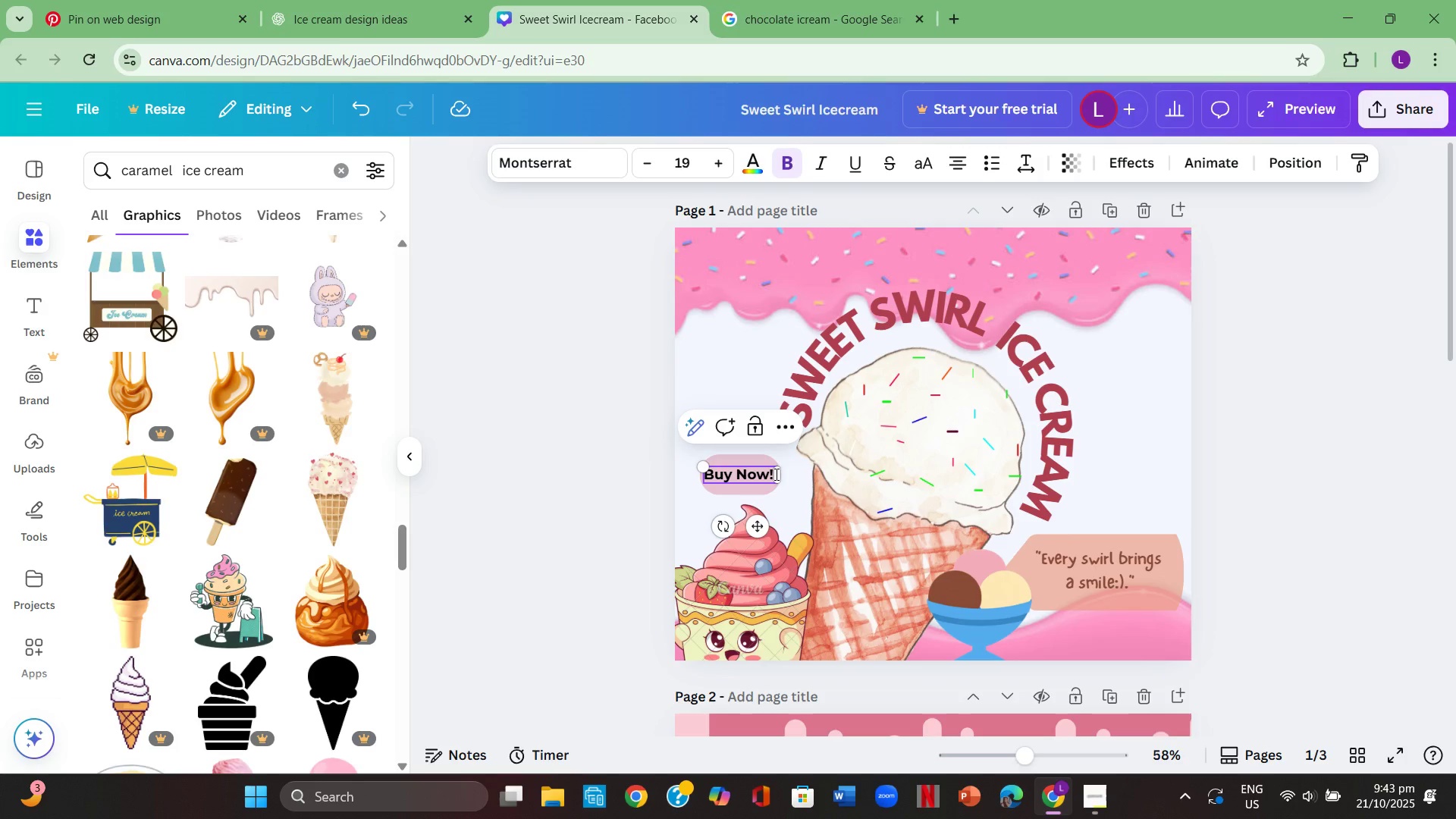 
left_click_drag(start_coordinate=[775, 474], to_coordinate=[706, 469])
 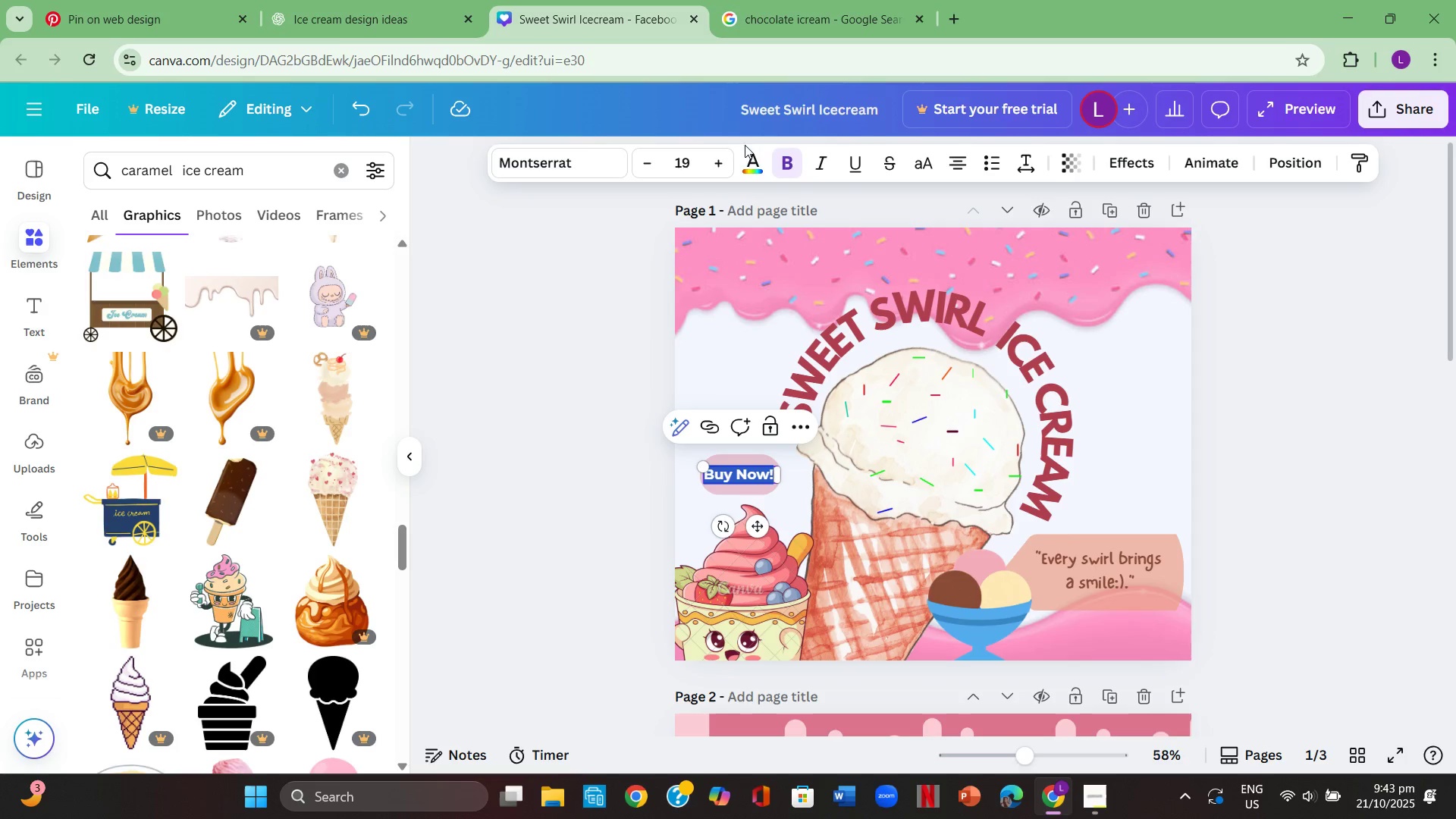 
double_click([751, 170])
 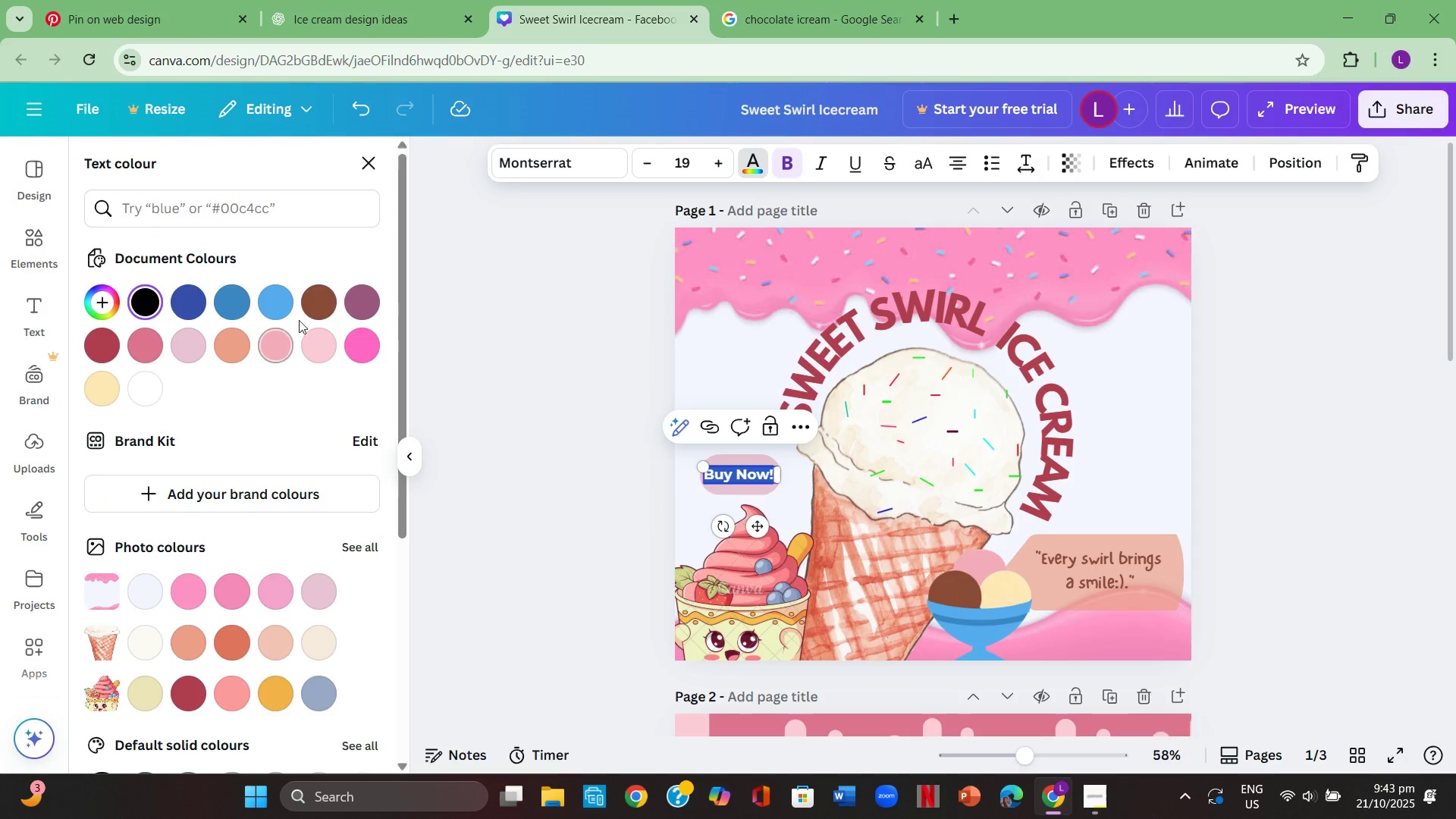 
left_click([318, 306])
 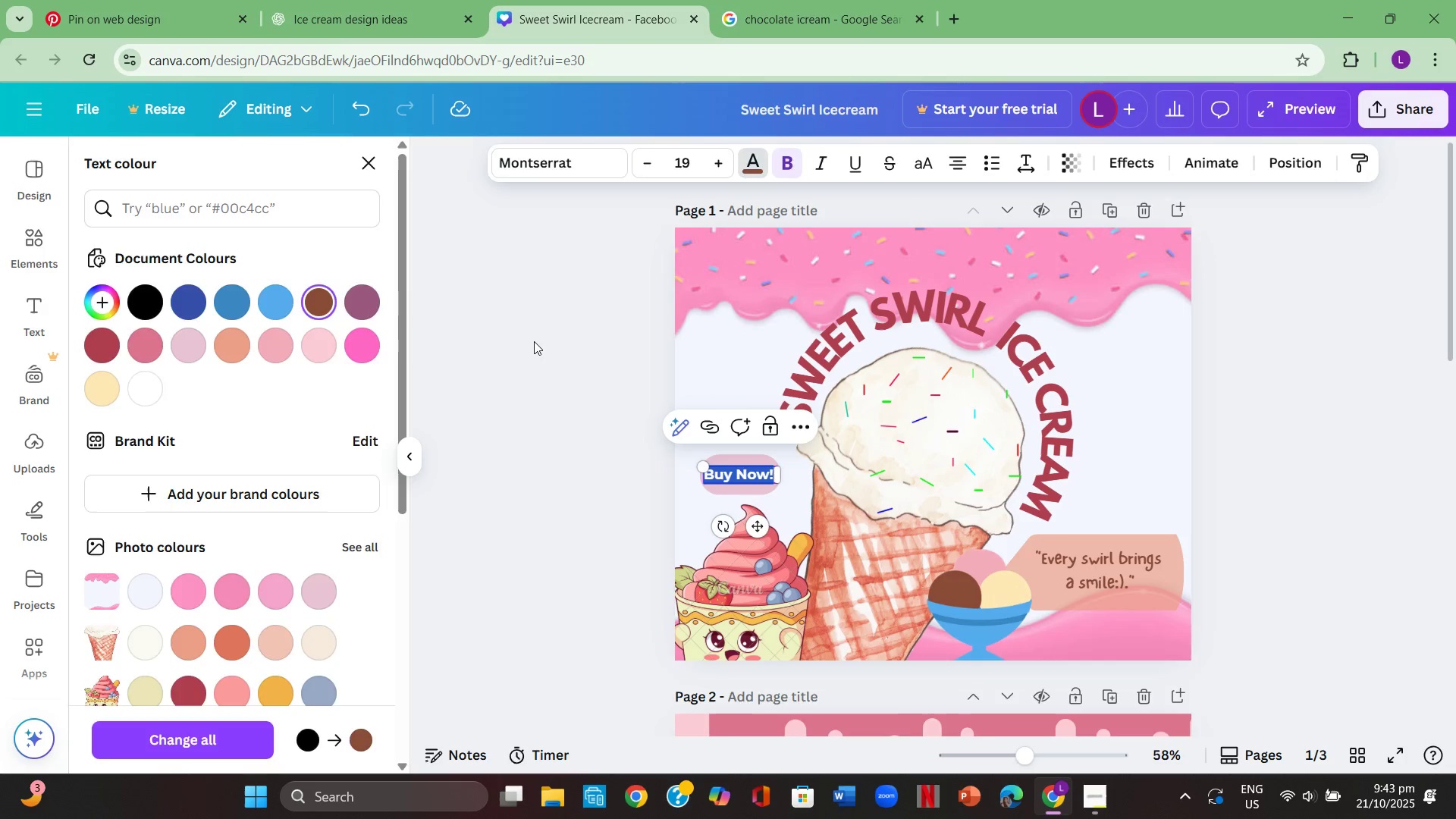 
double_click([534, 341])
 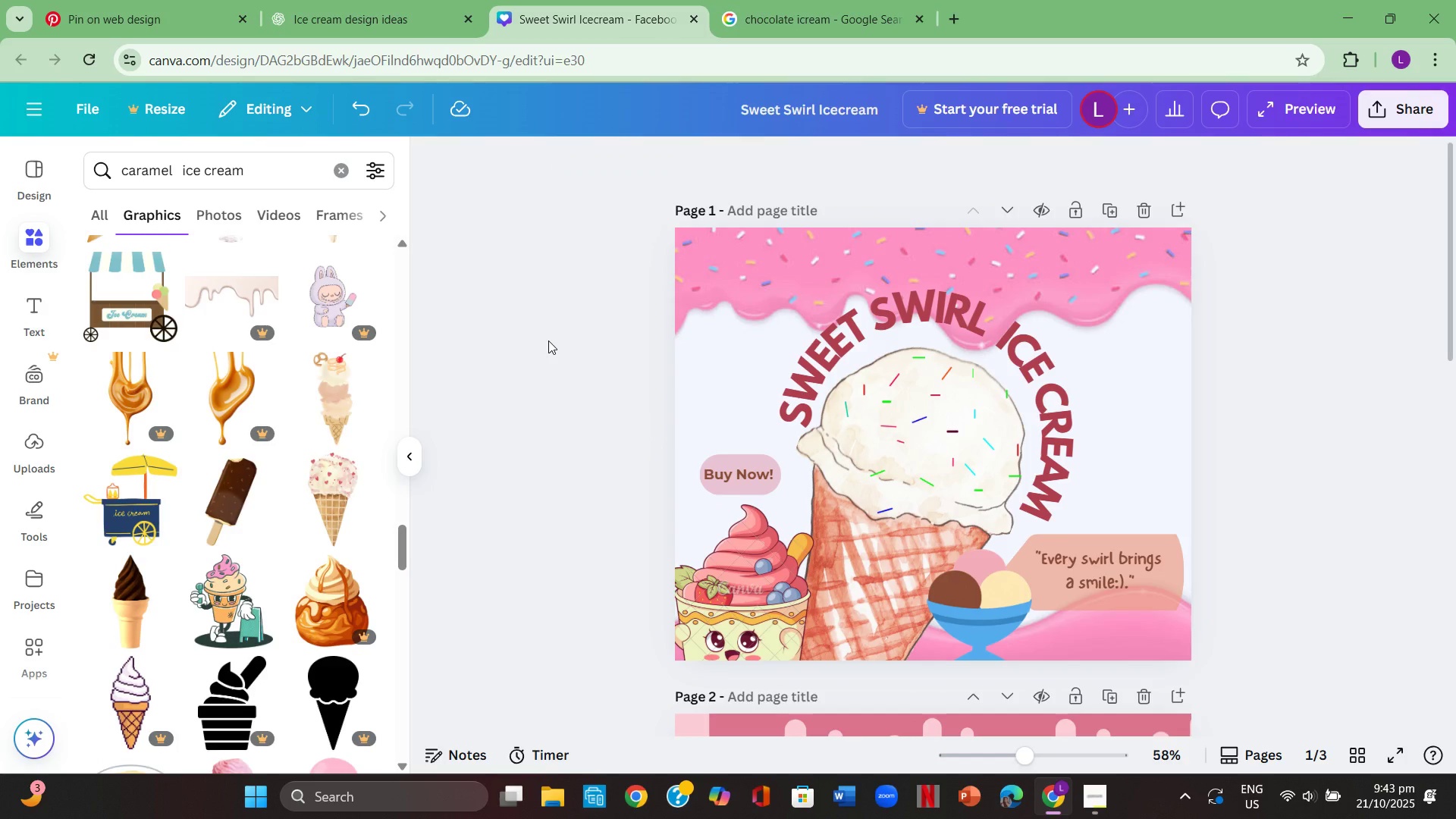 
scroll: coordinate [550, 340], scroll_direction: down, amount: 5.0
 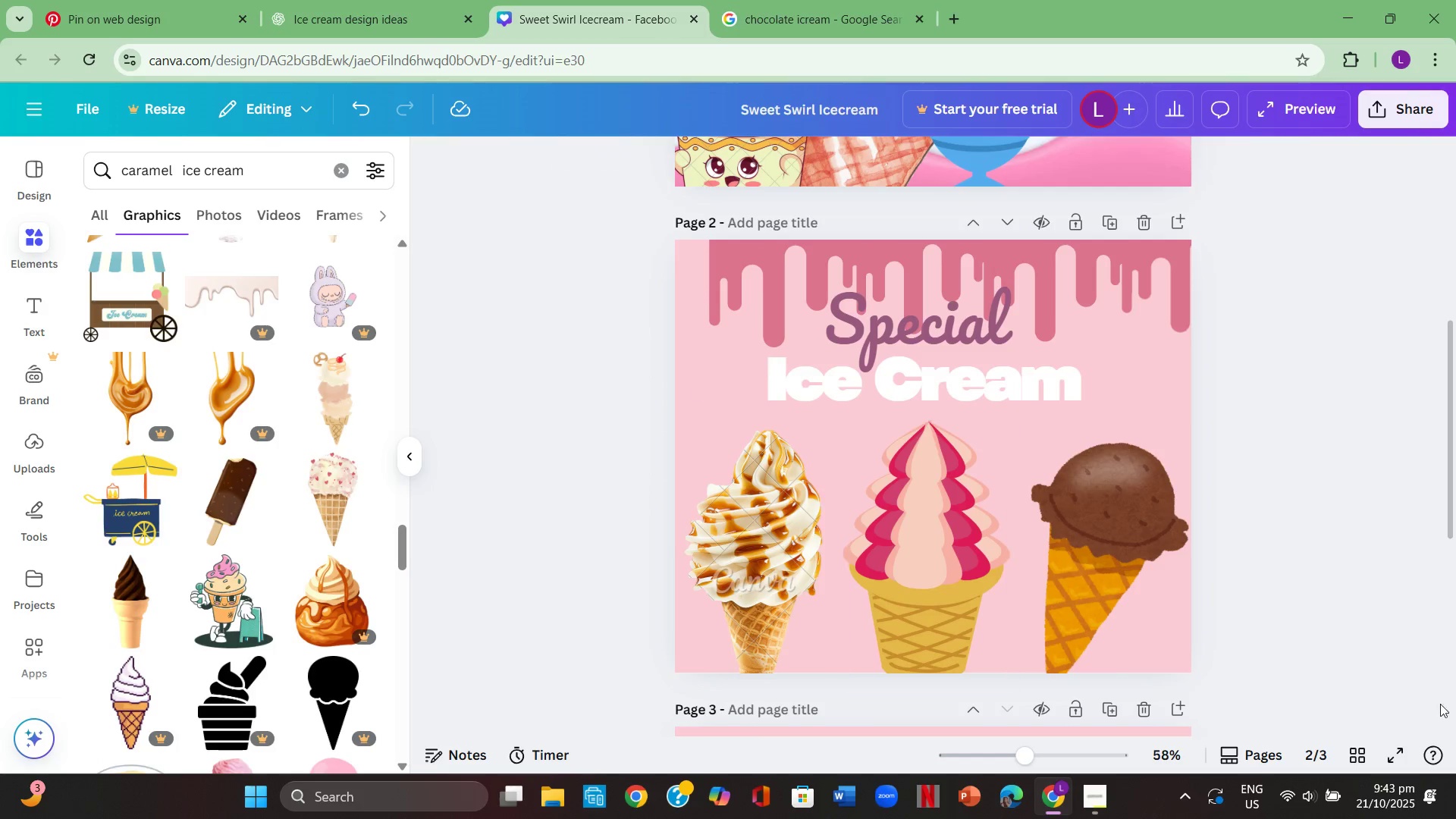 
left_click([1388, 746])
 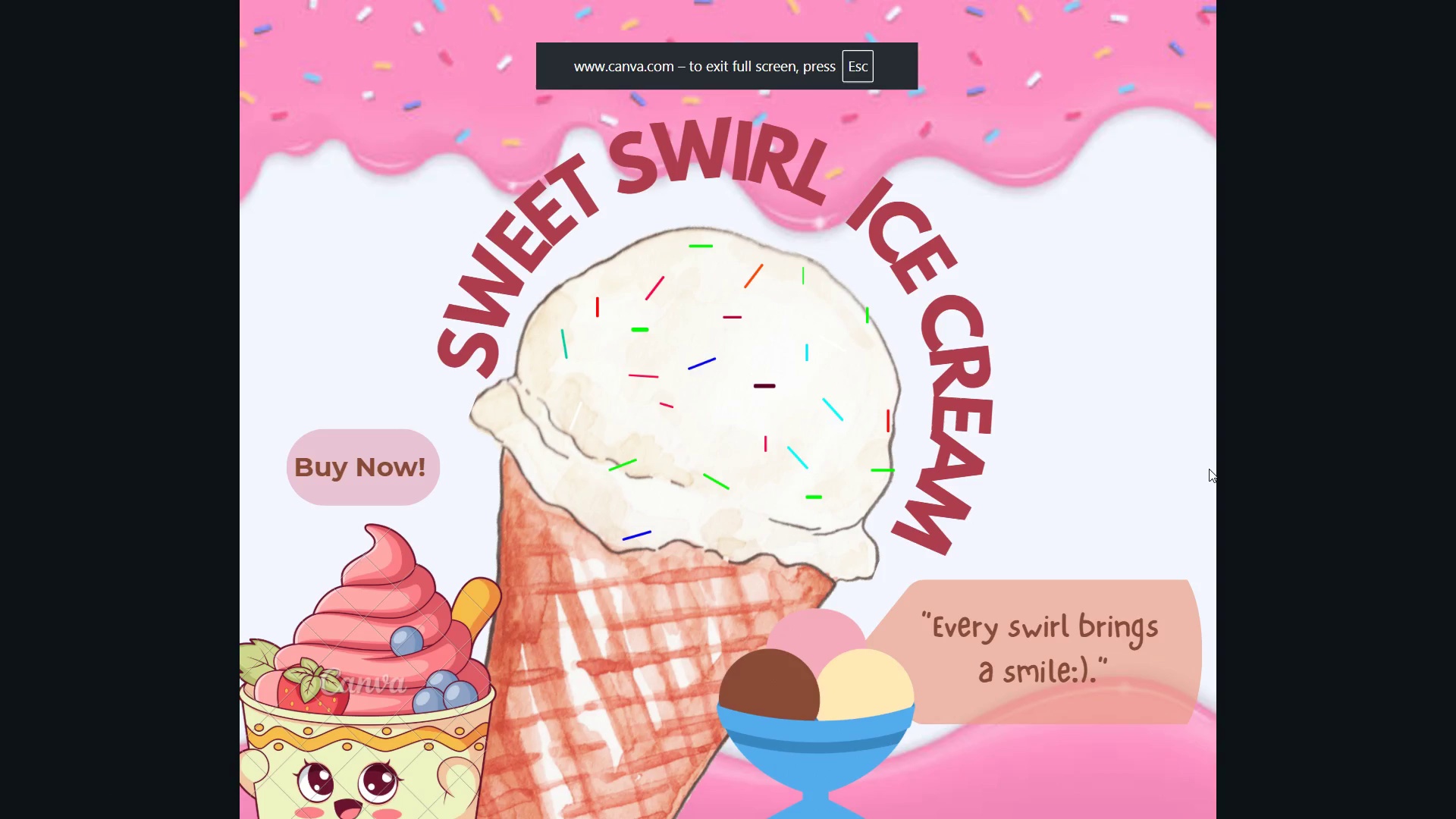 
wait(9.34)
 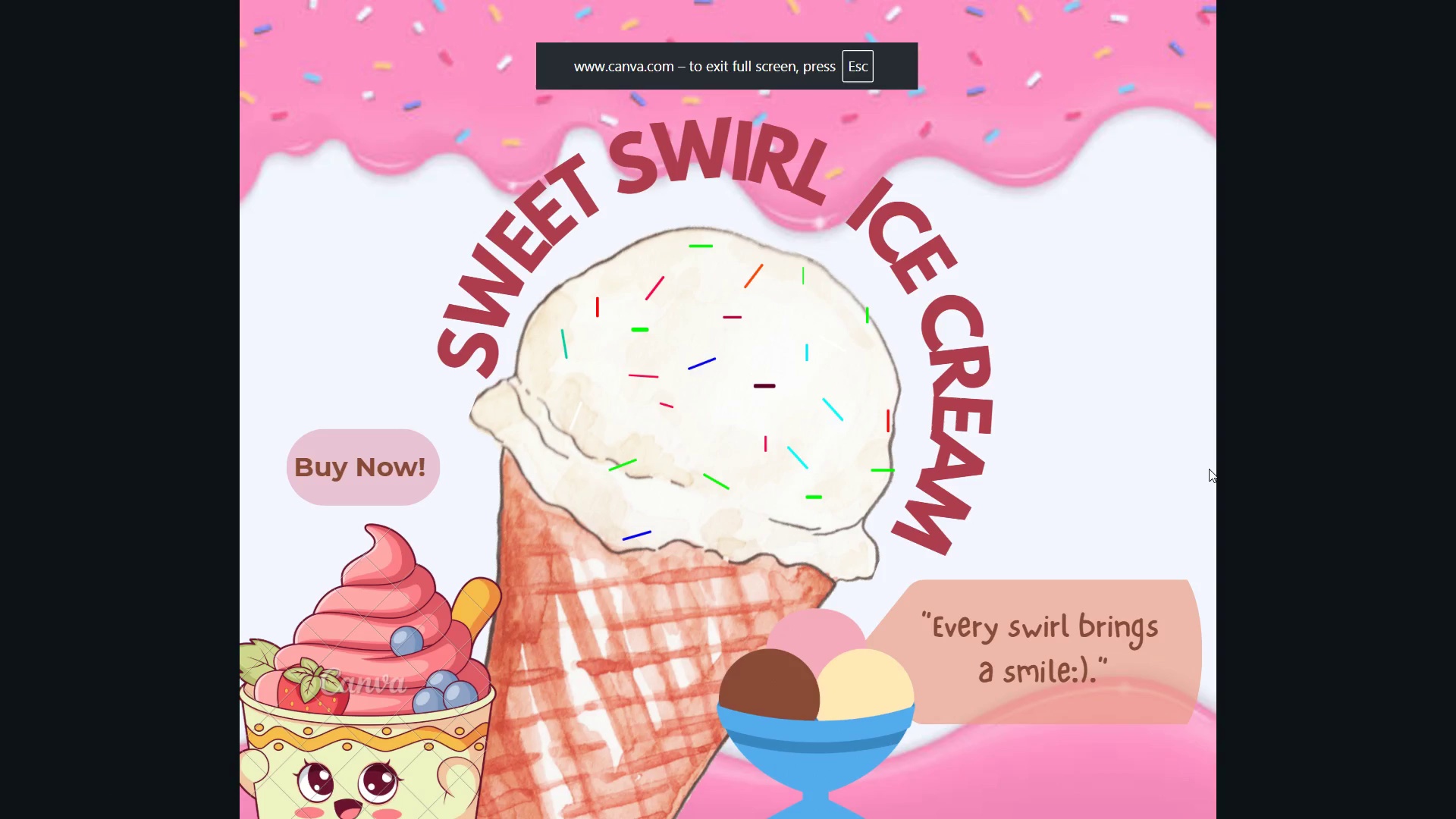 
key(Escape)
 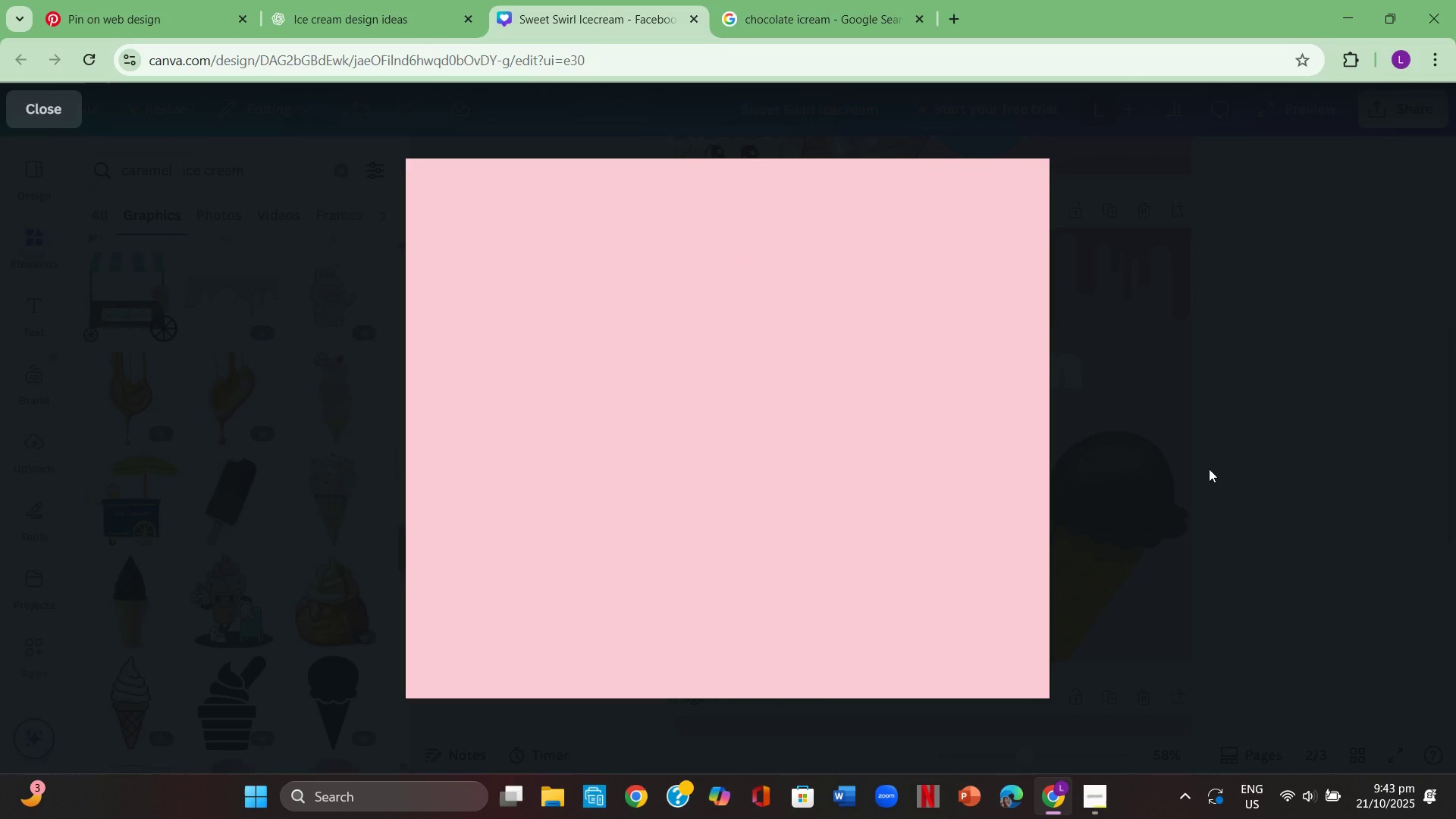 
wait(10.0)
 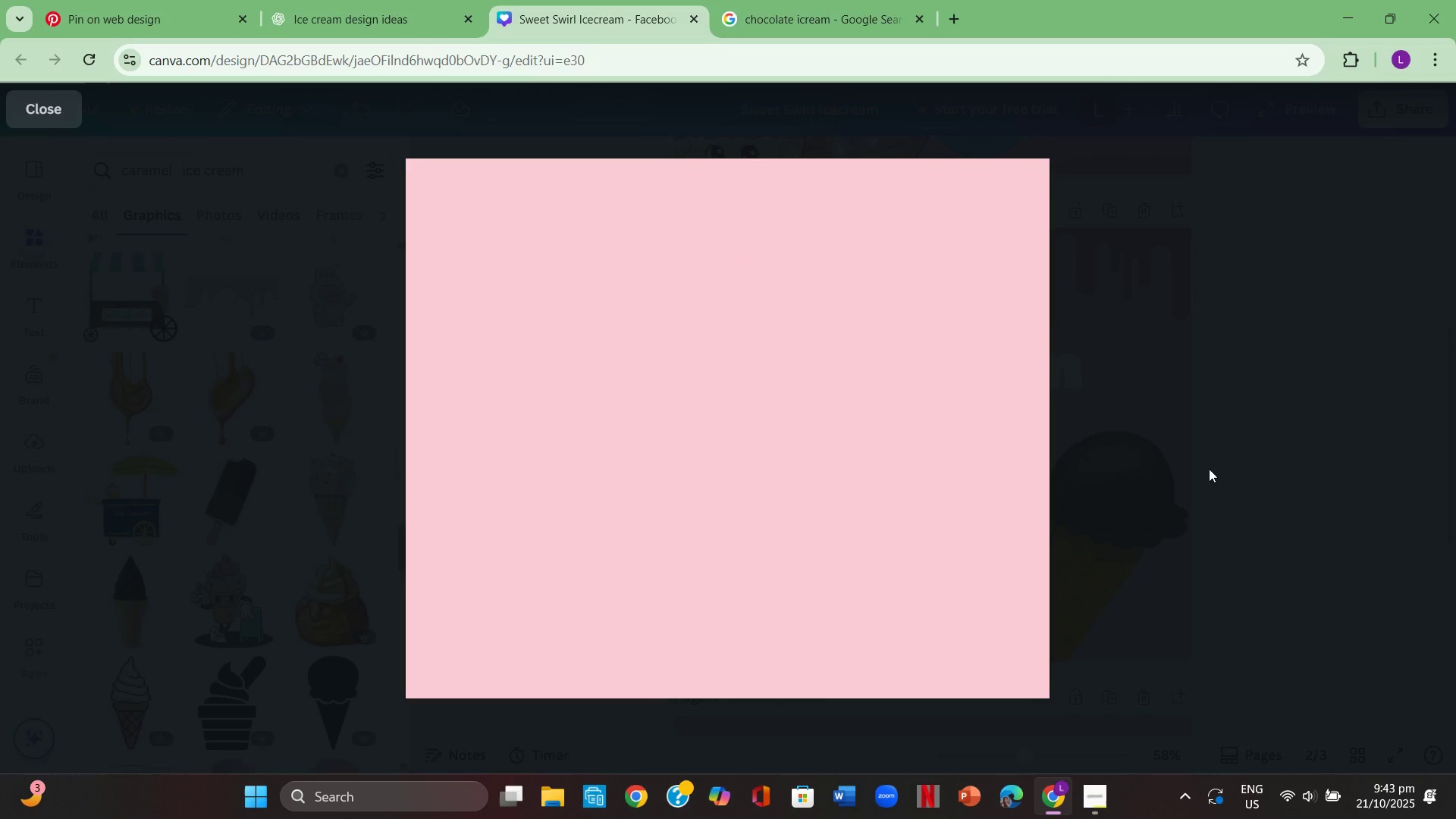 
left_click([47, 114])
 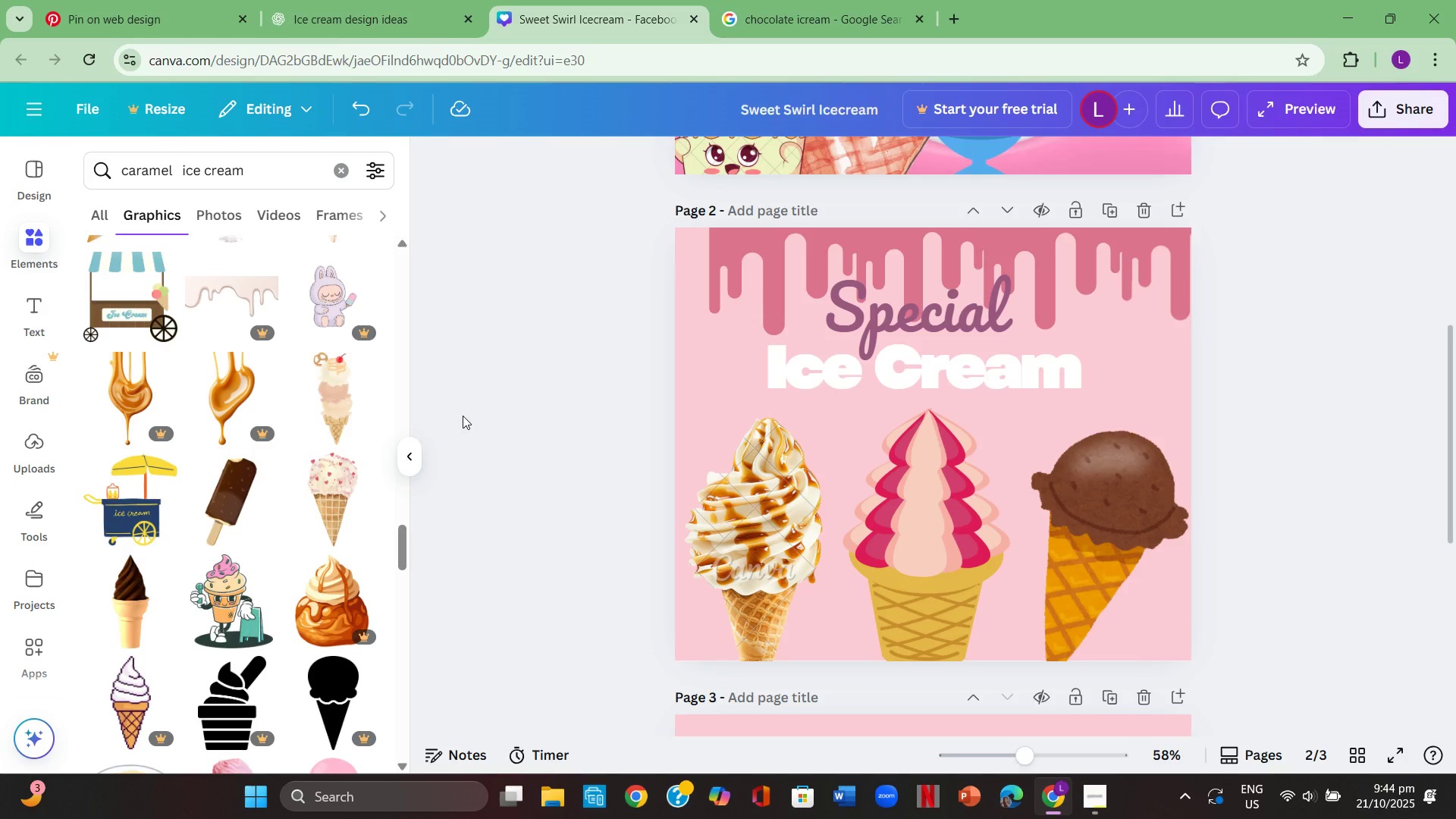 
wait(37.32)
 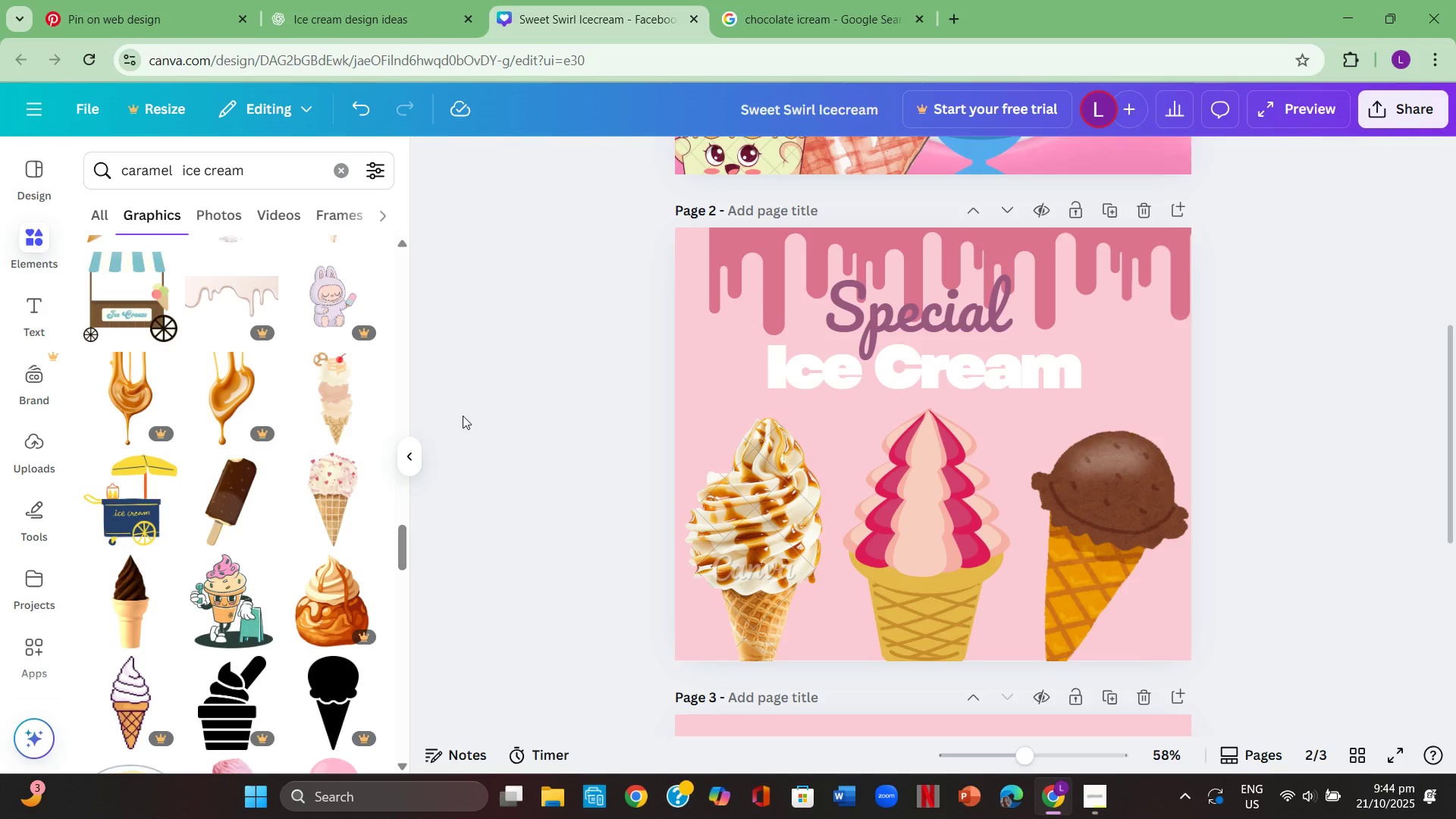 
left_click([1377, 497])
 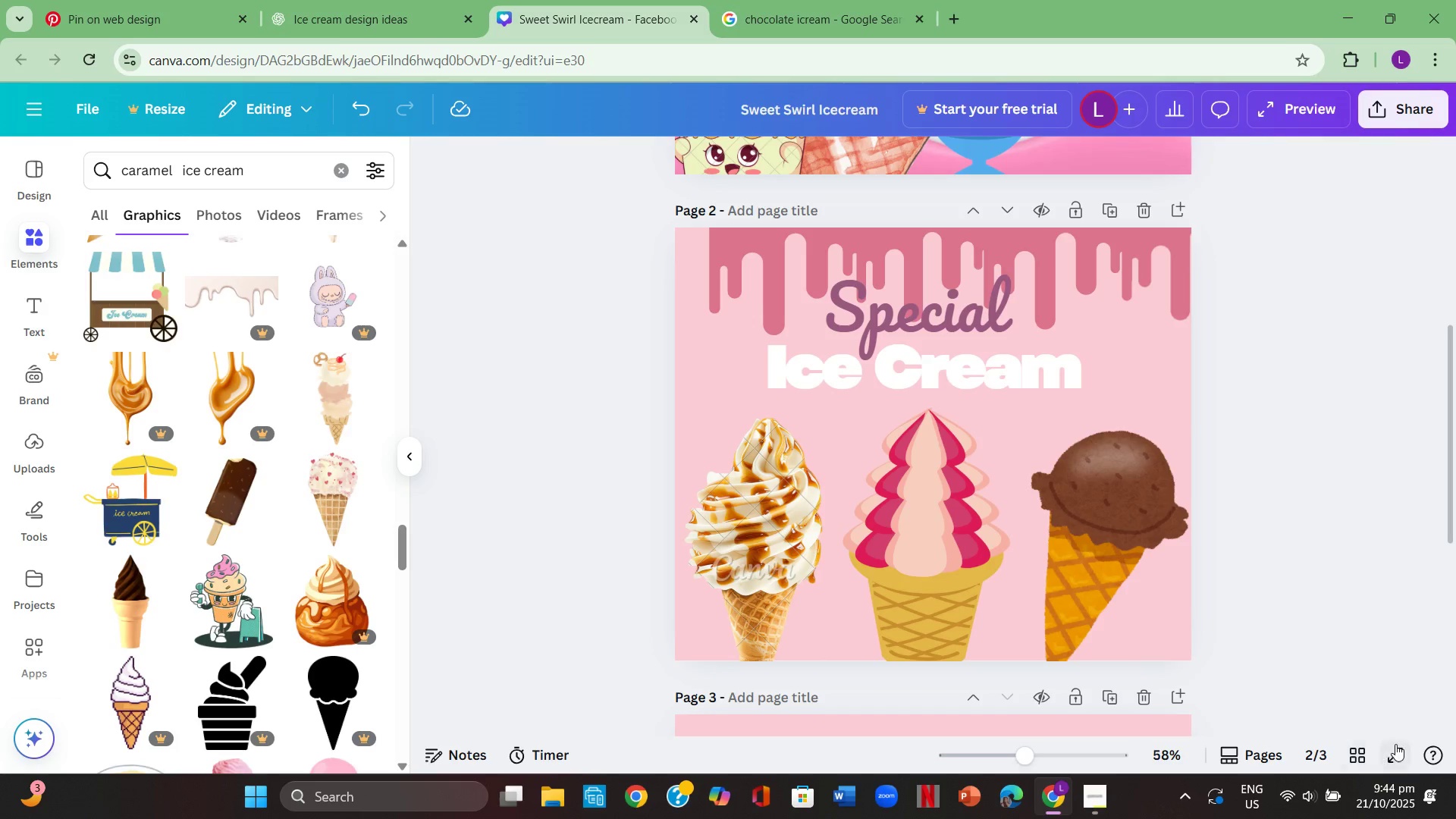 
left_click([1395, 744])
 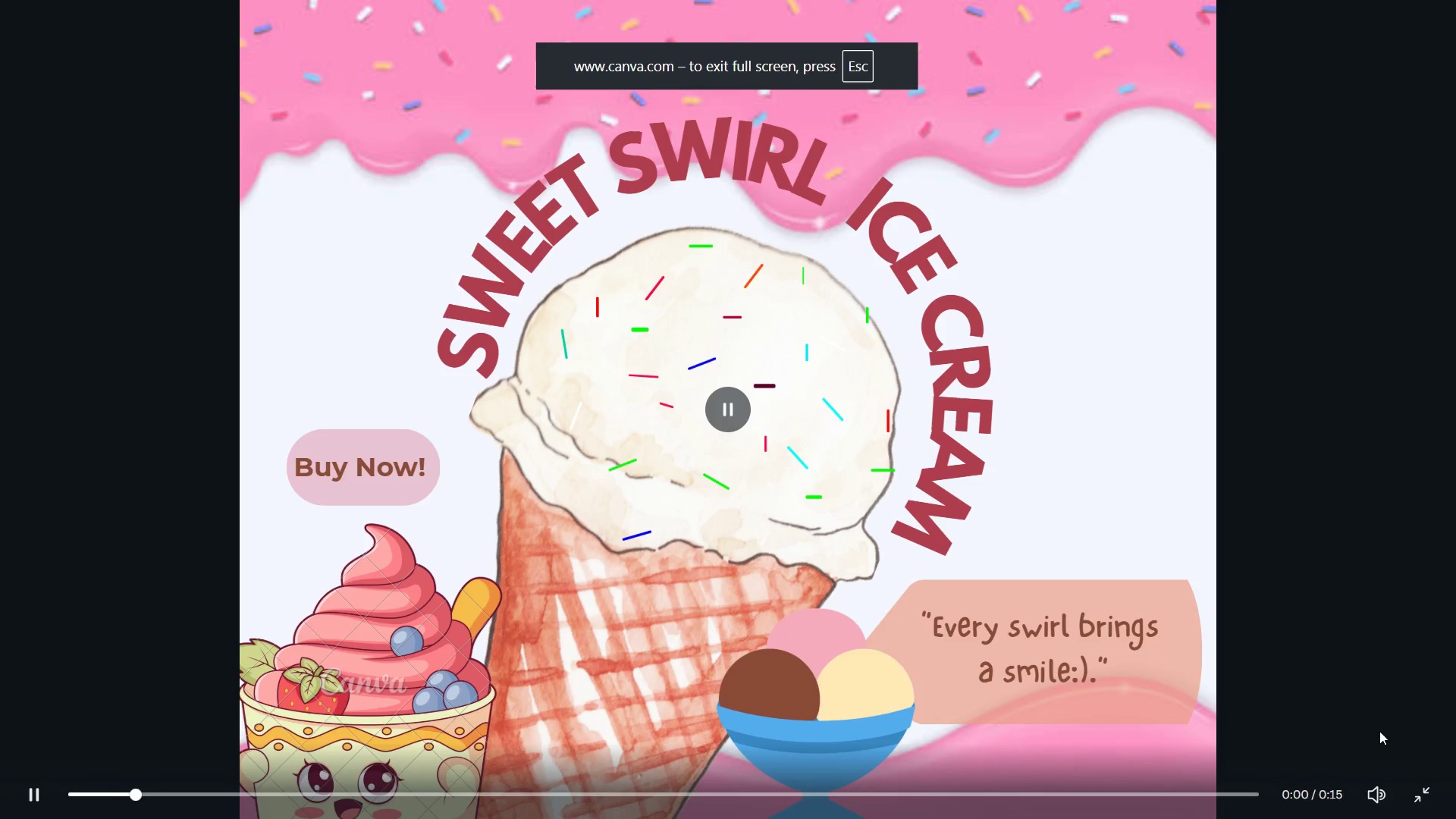 
key(Escape)
 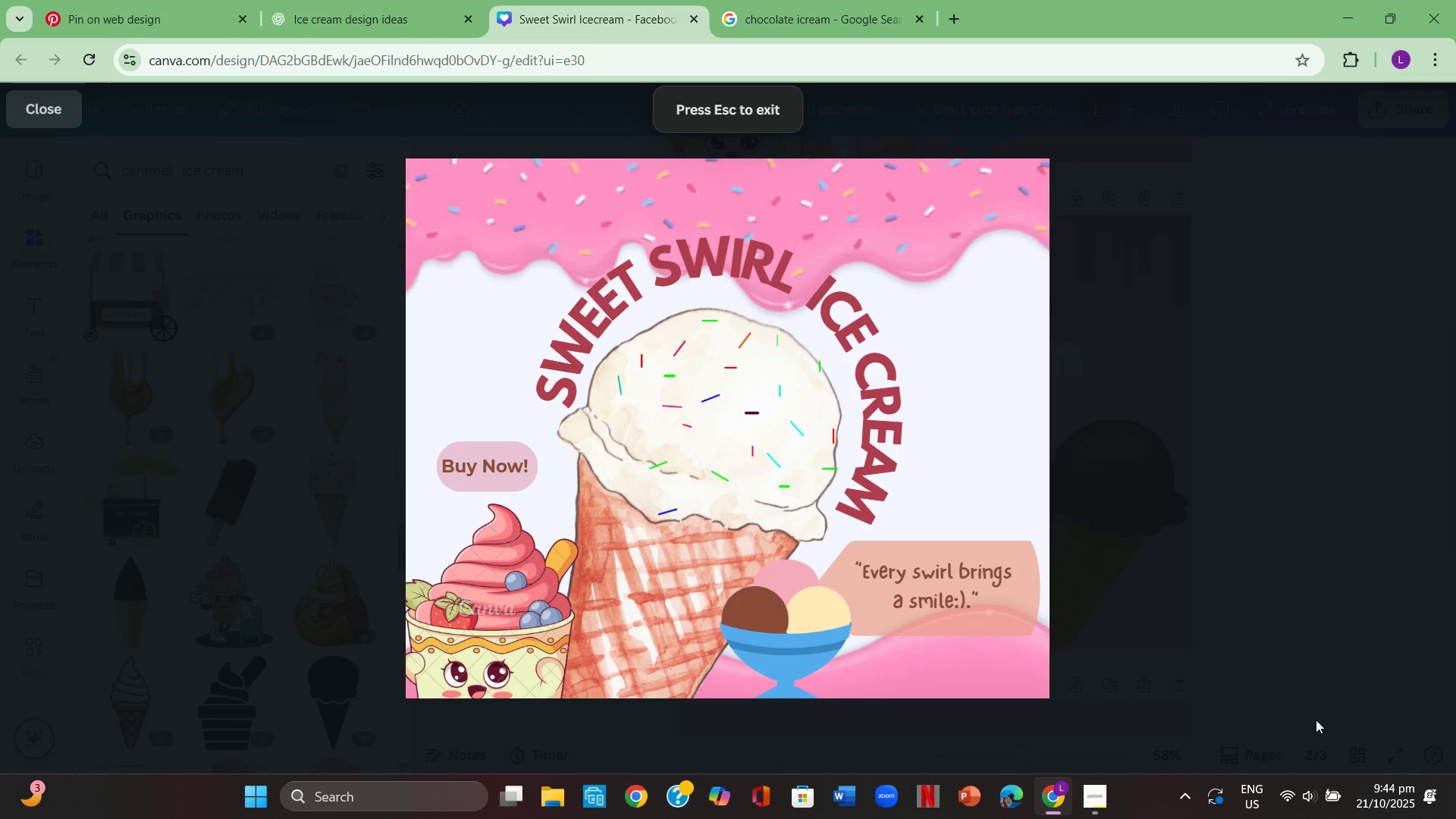 
key(ArrowRight)
 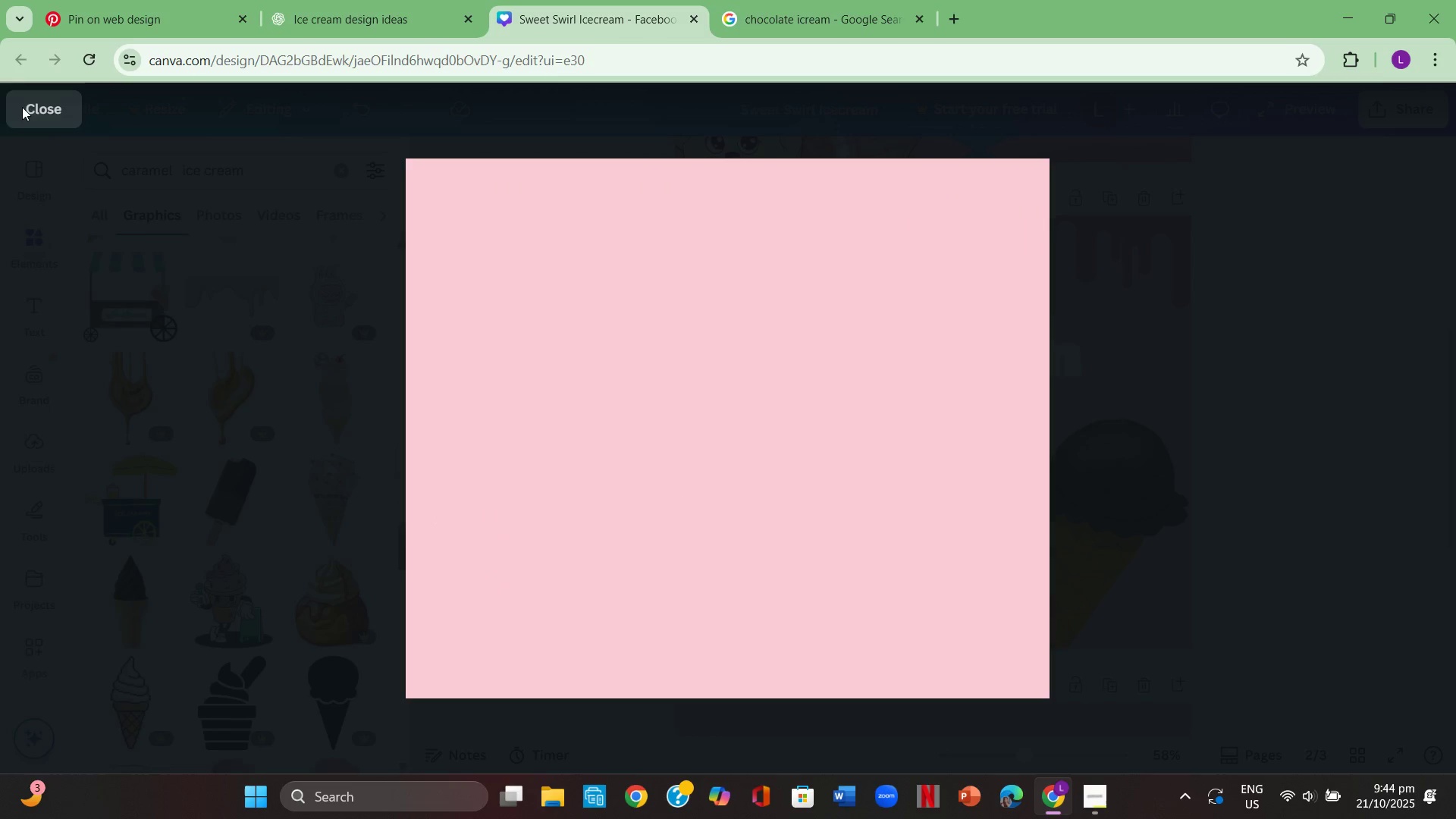 
left_click([36, 120])
 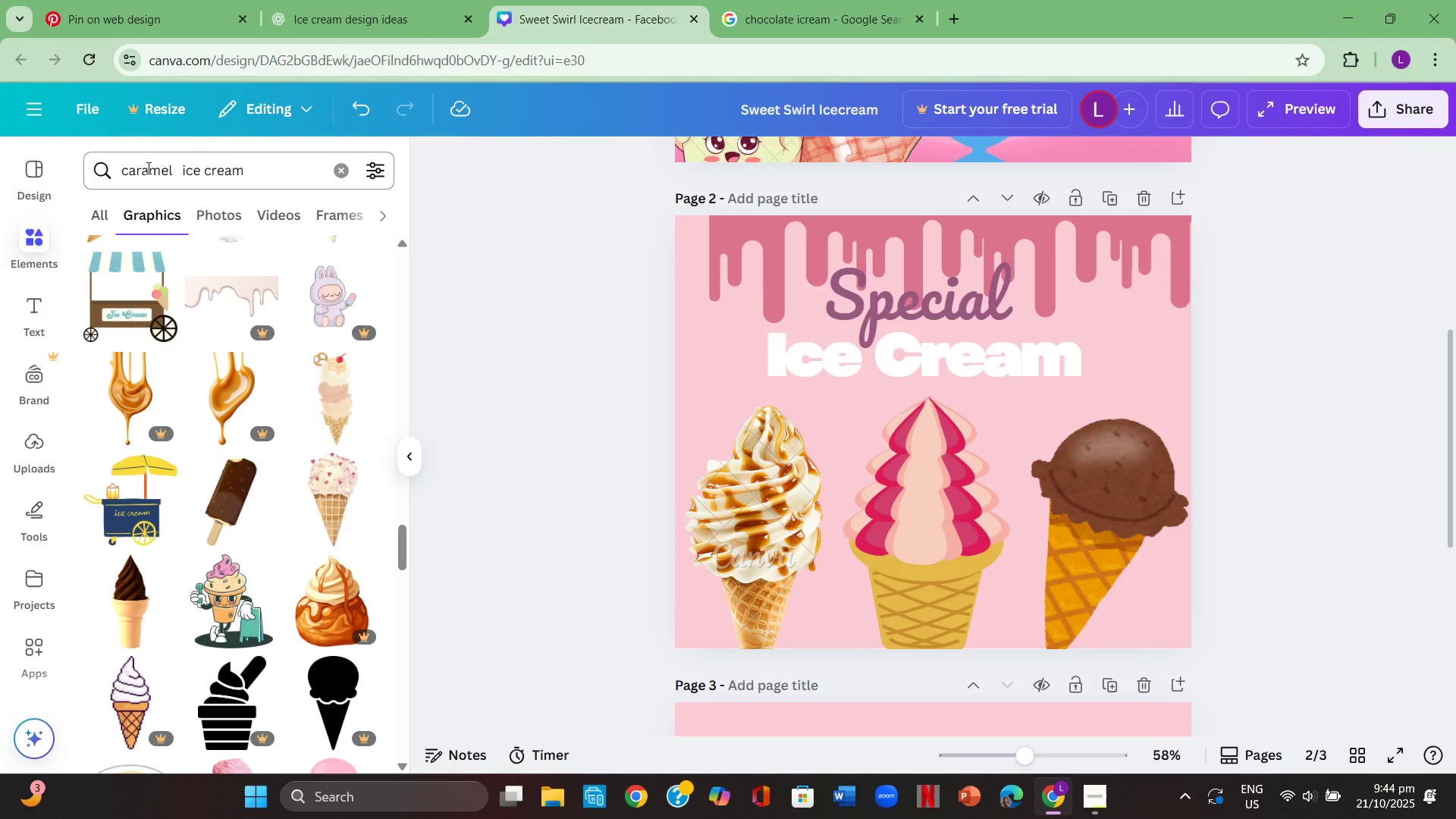 
mouse_move([318, 196])
 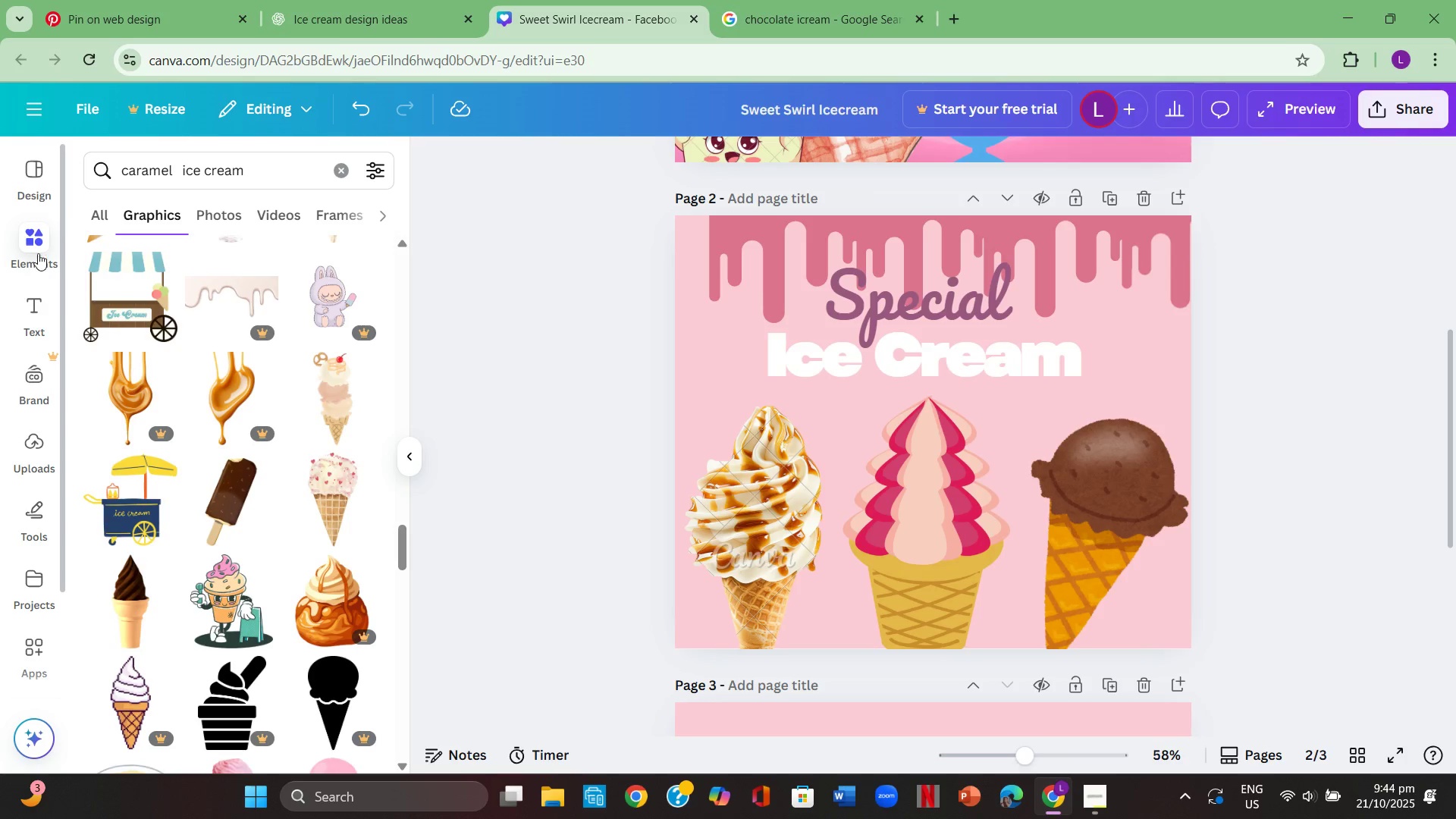 
wait(5.68)
 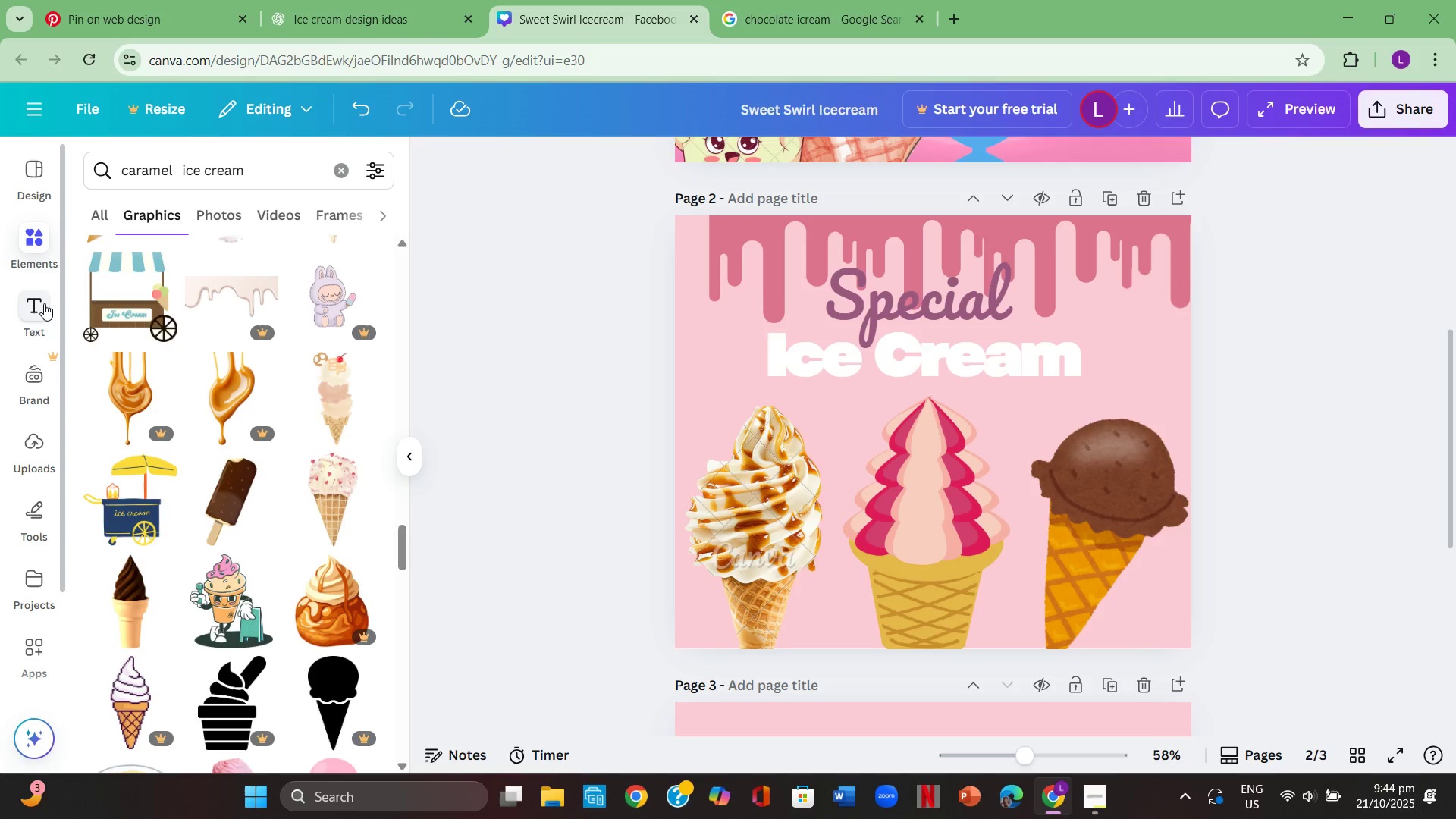 
left_click([348, 177])
 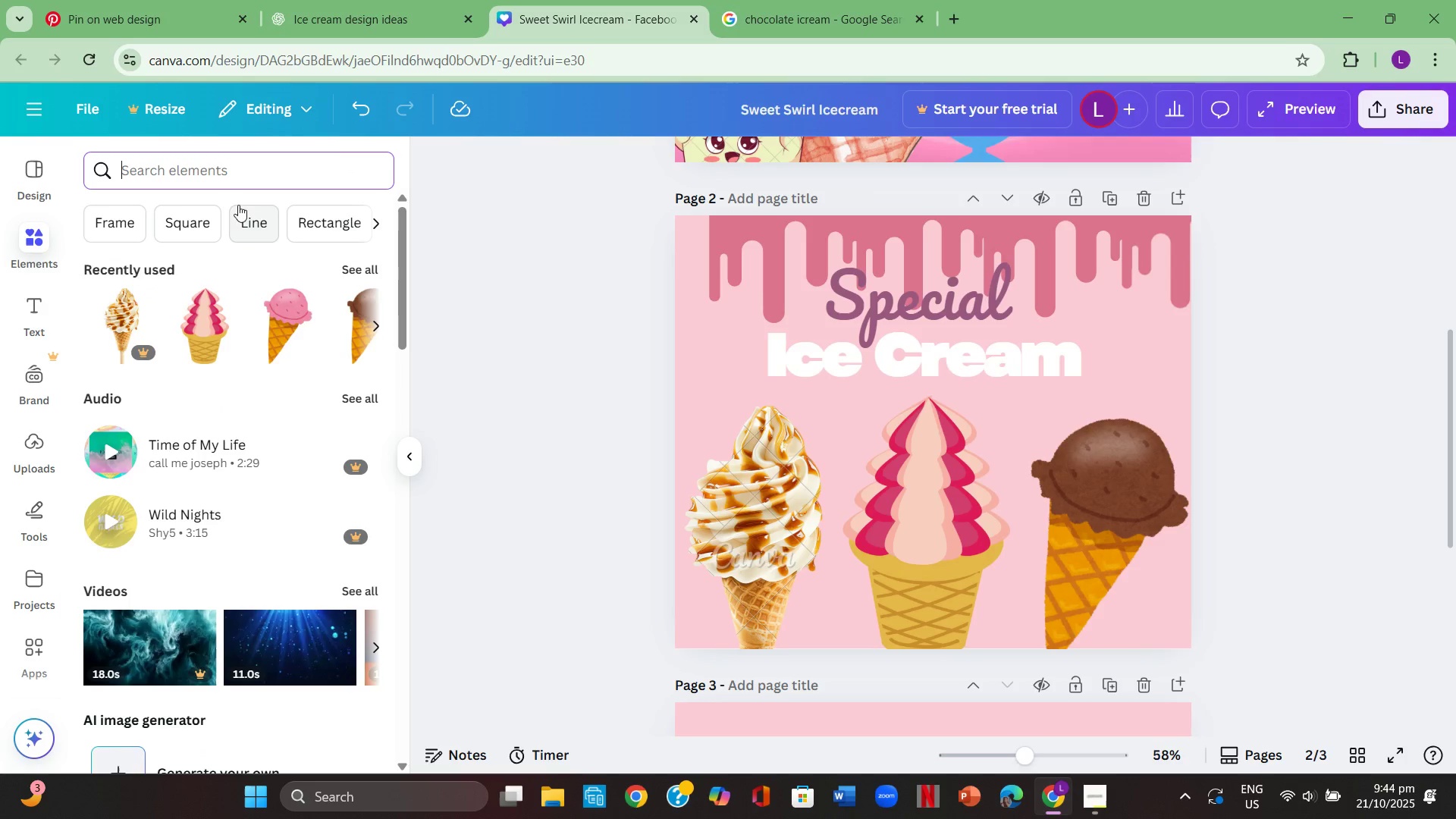 
left_click([240, 179])
 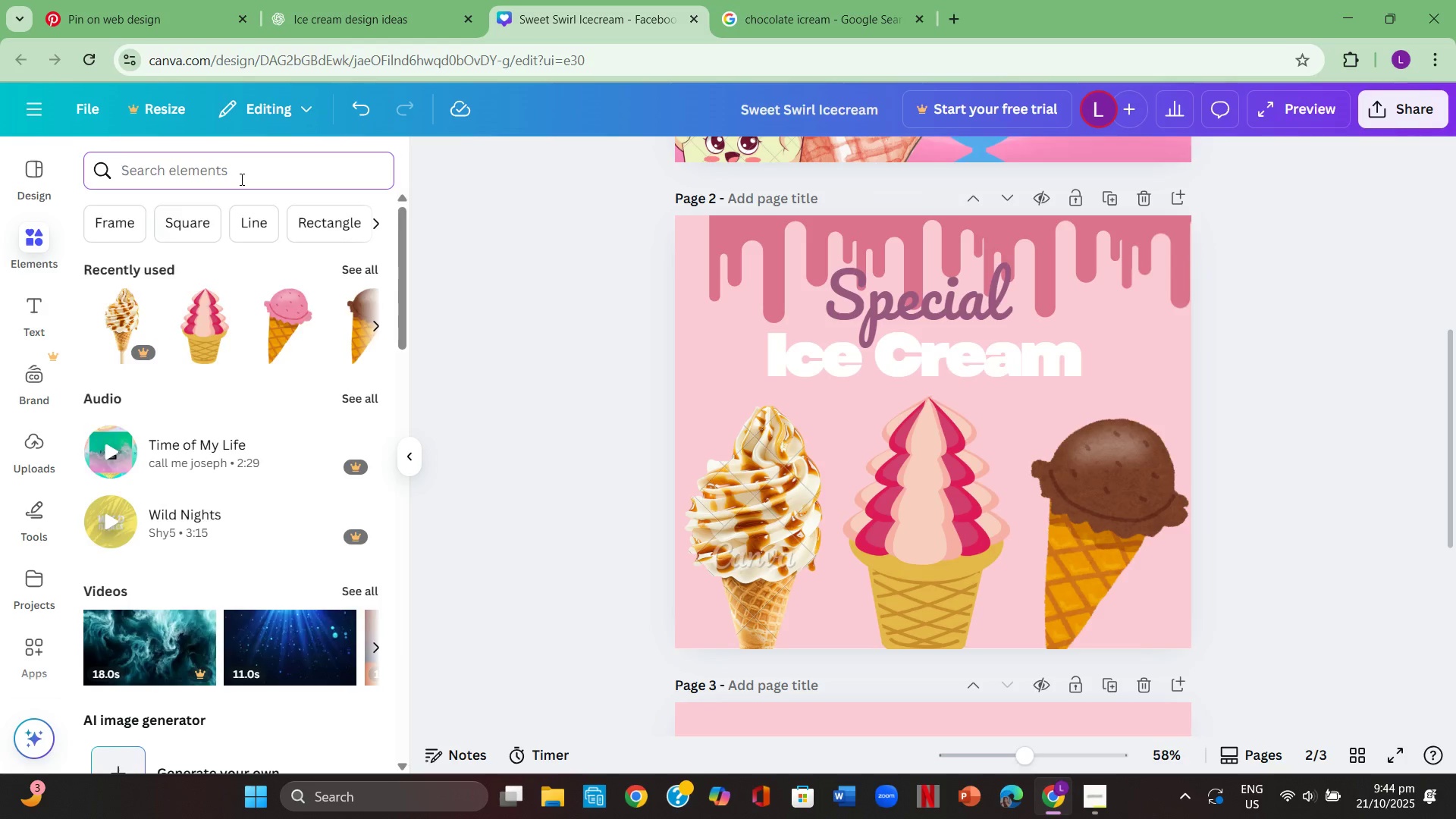 
type(shap)
 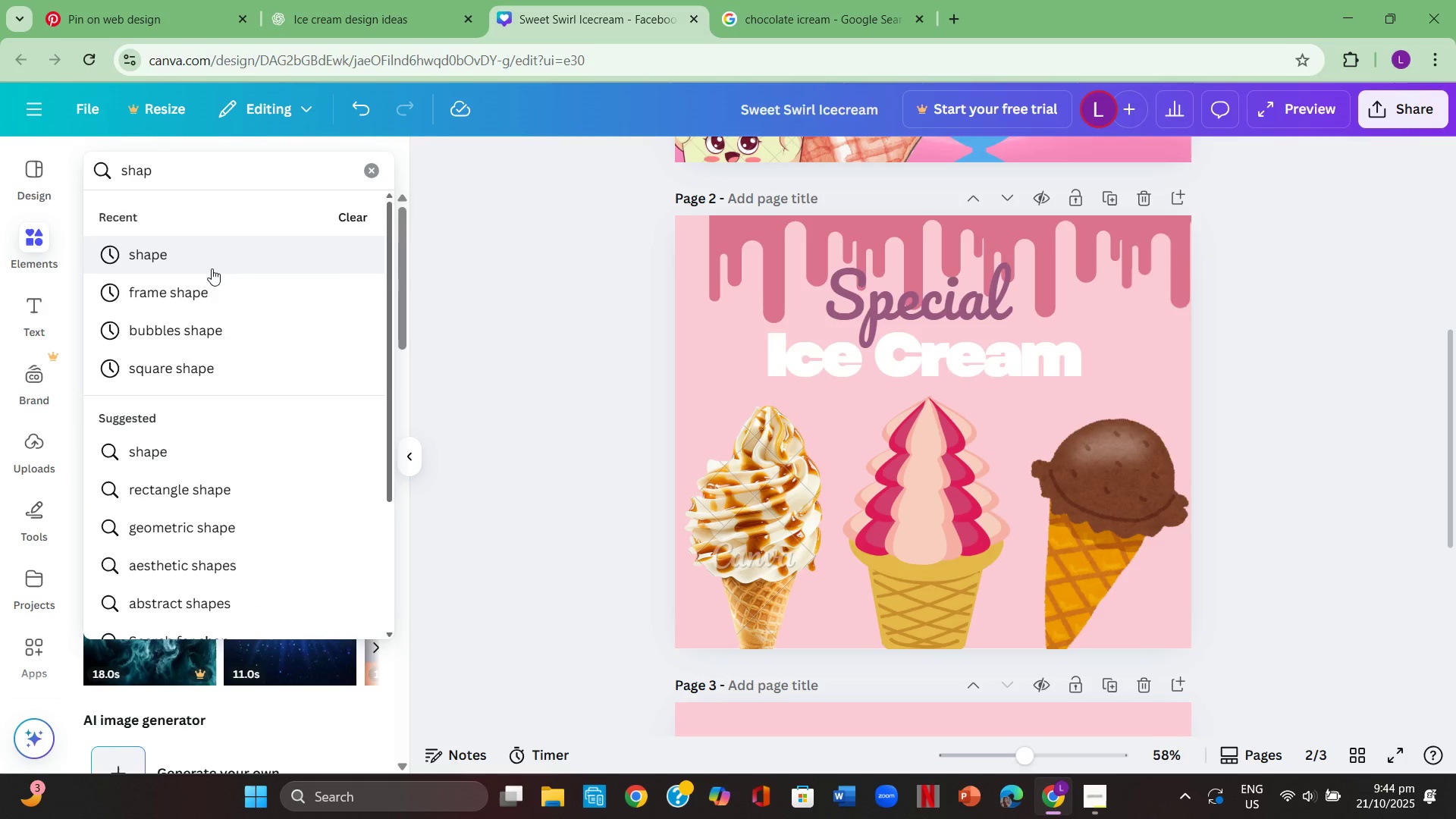 
left_click([212, 268])
 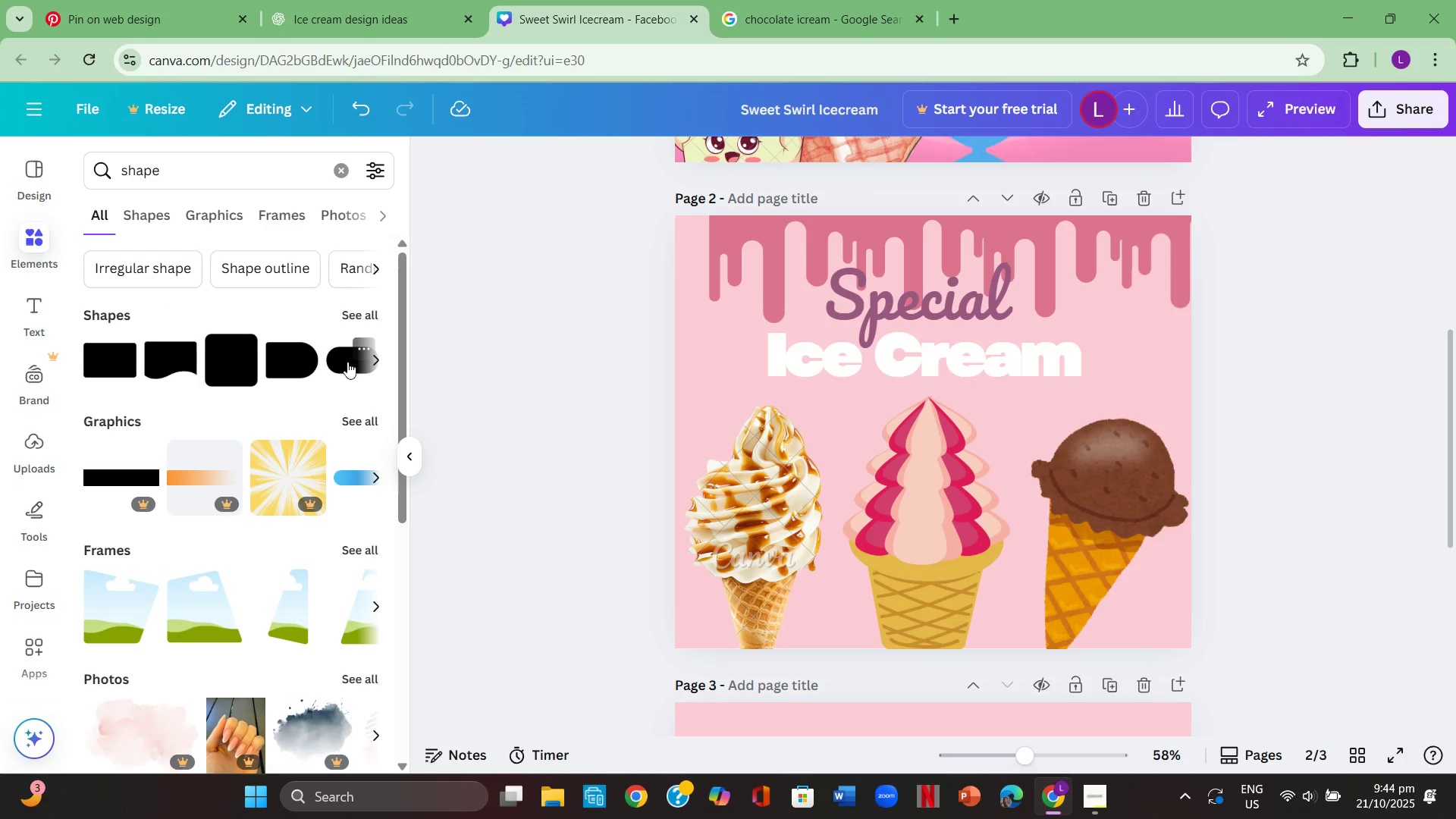 
left_click([367, 320])
 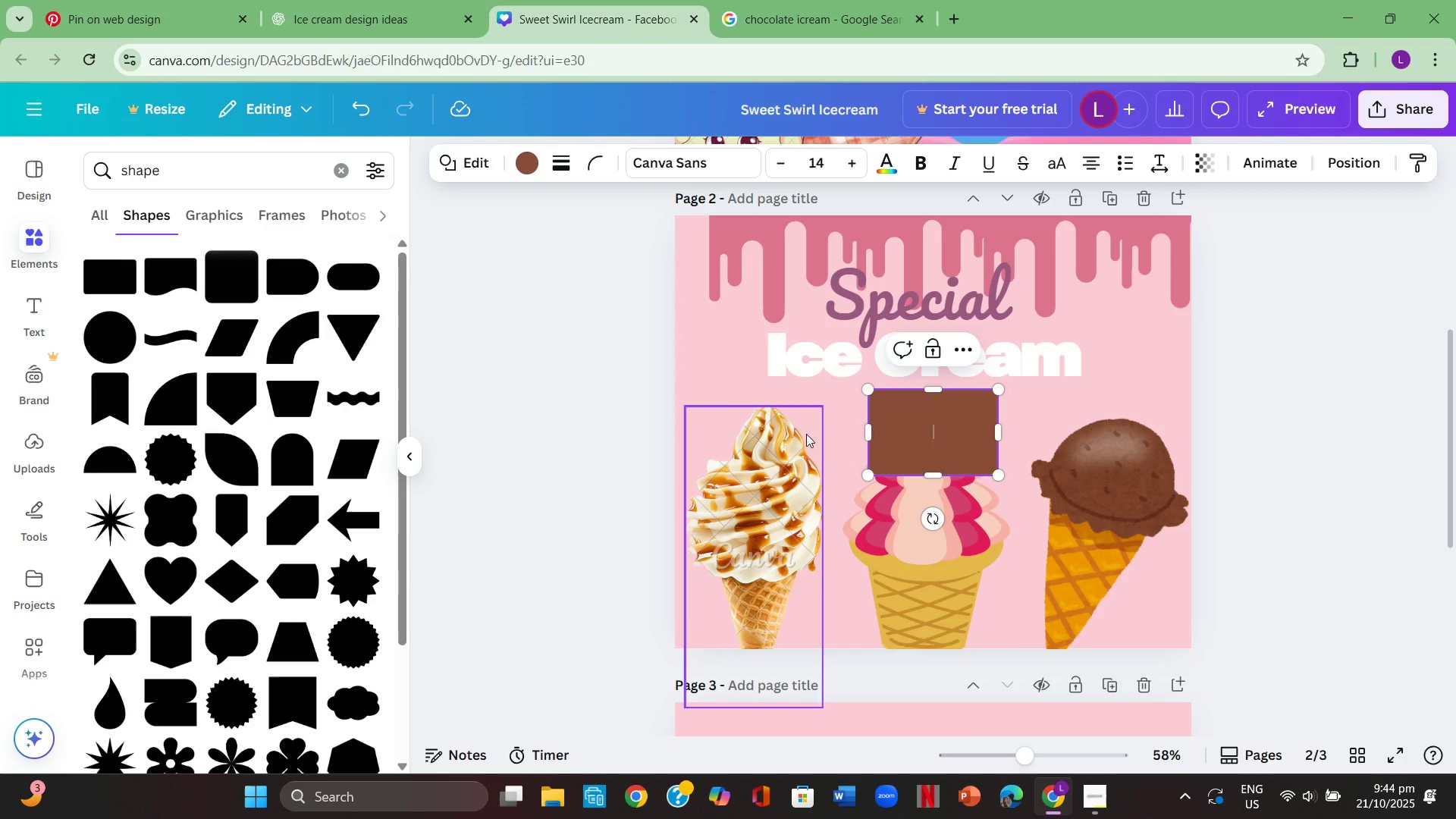 
wait(6.16)
 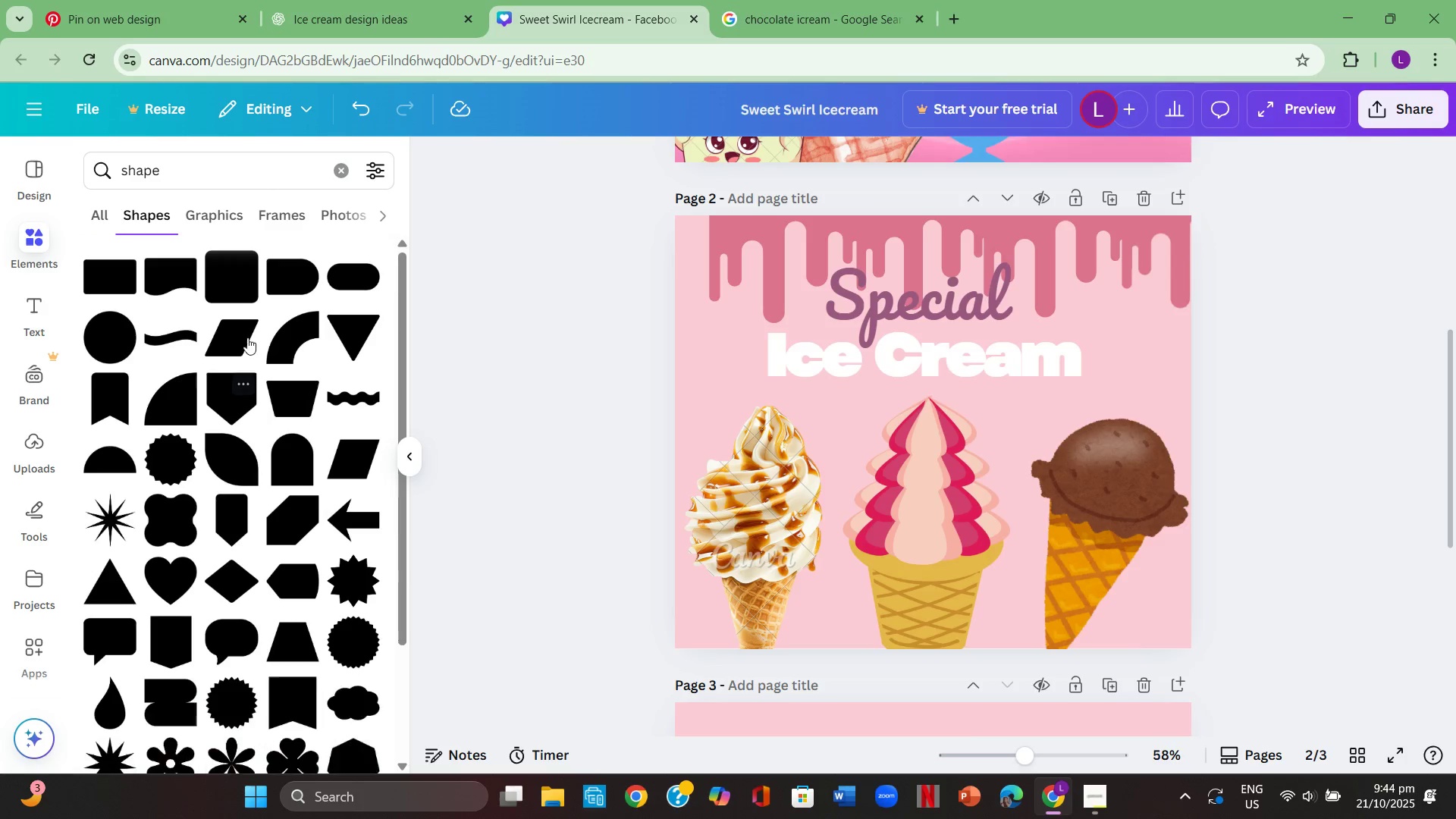 
left_click([1207, 457])
 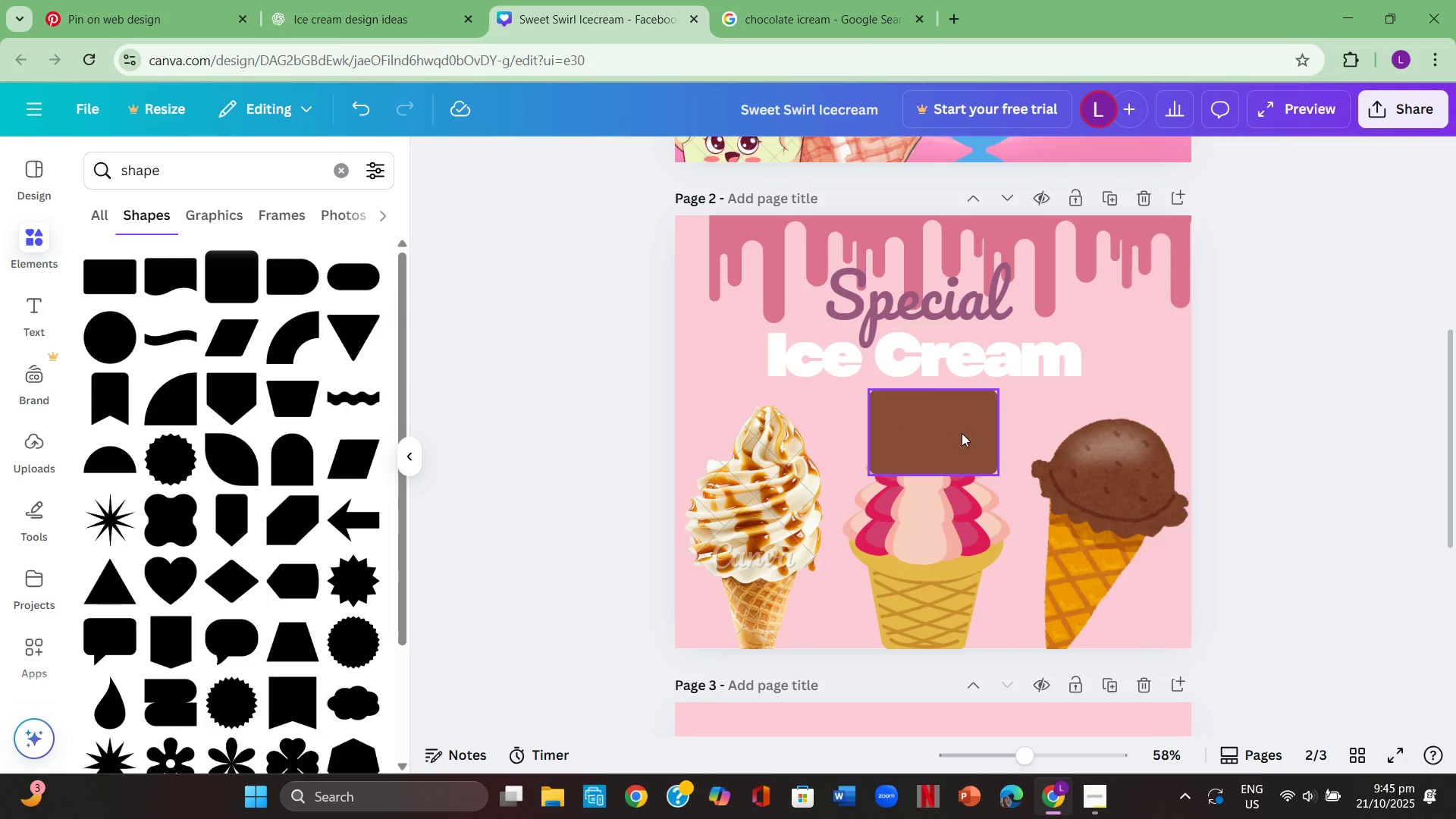 
left_click_drag(start_coordinate=[962, 433], to_coordinate=[791, 439])
 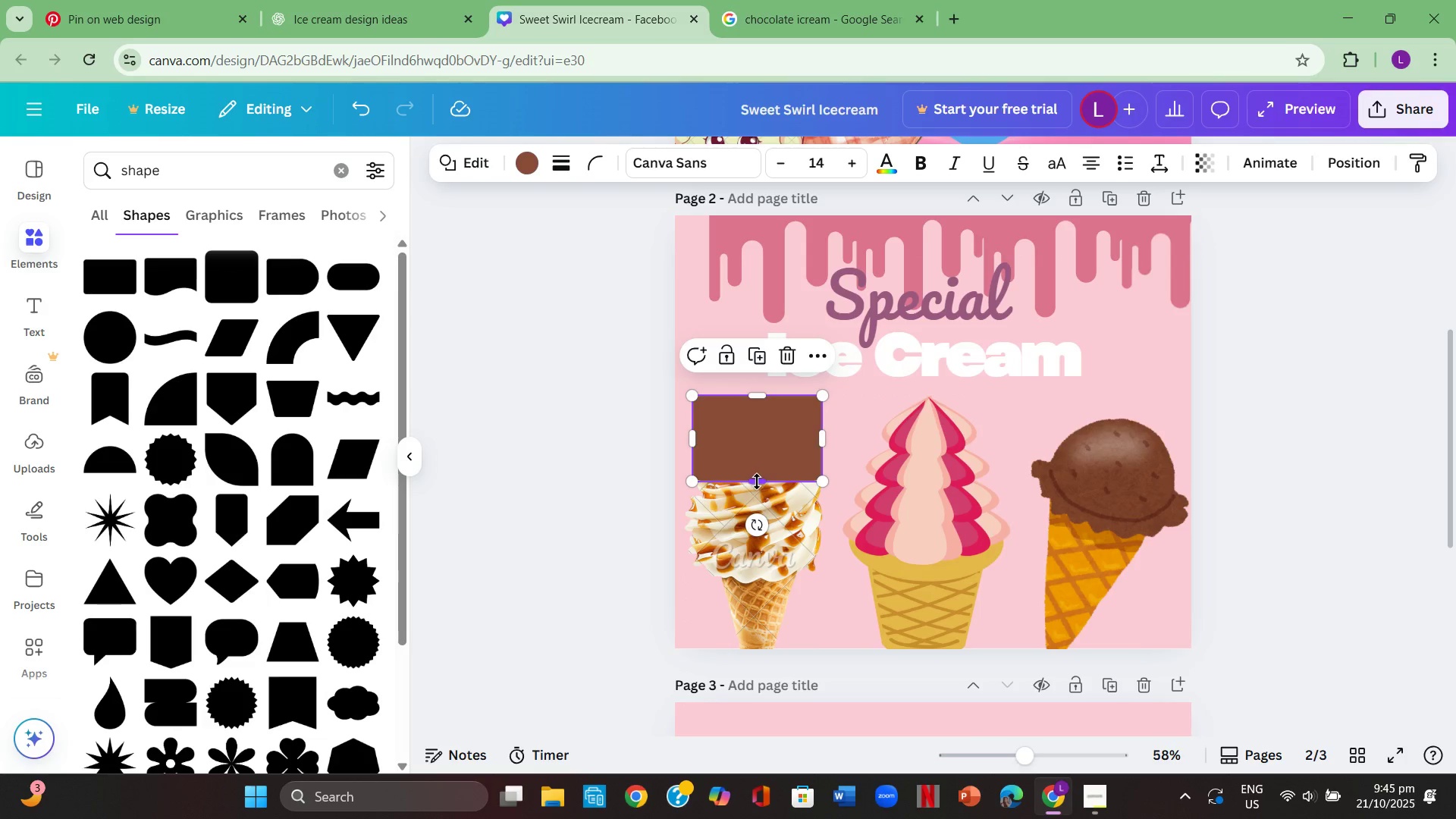 
left_click_drag(start_coordinate=[757, 482], to_coordinate=[750, 660])
 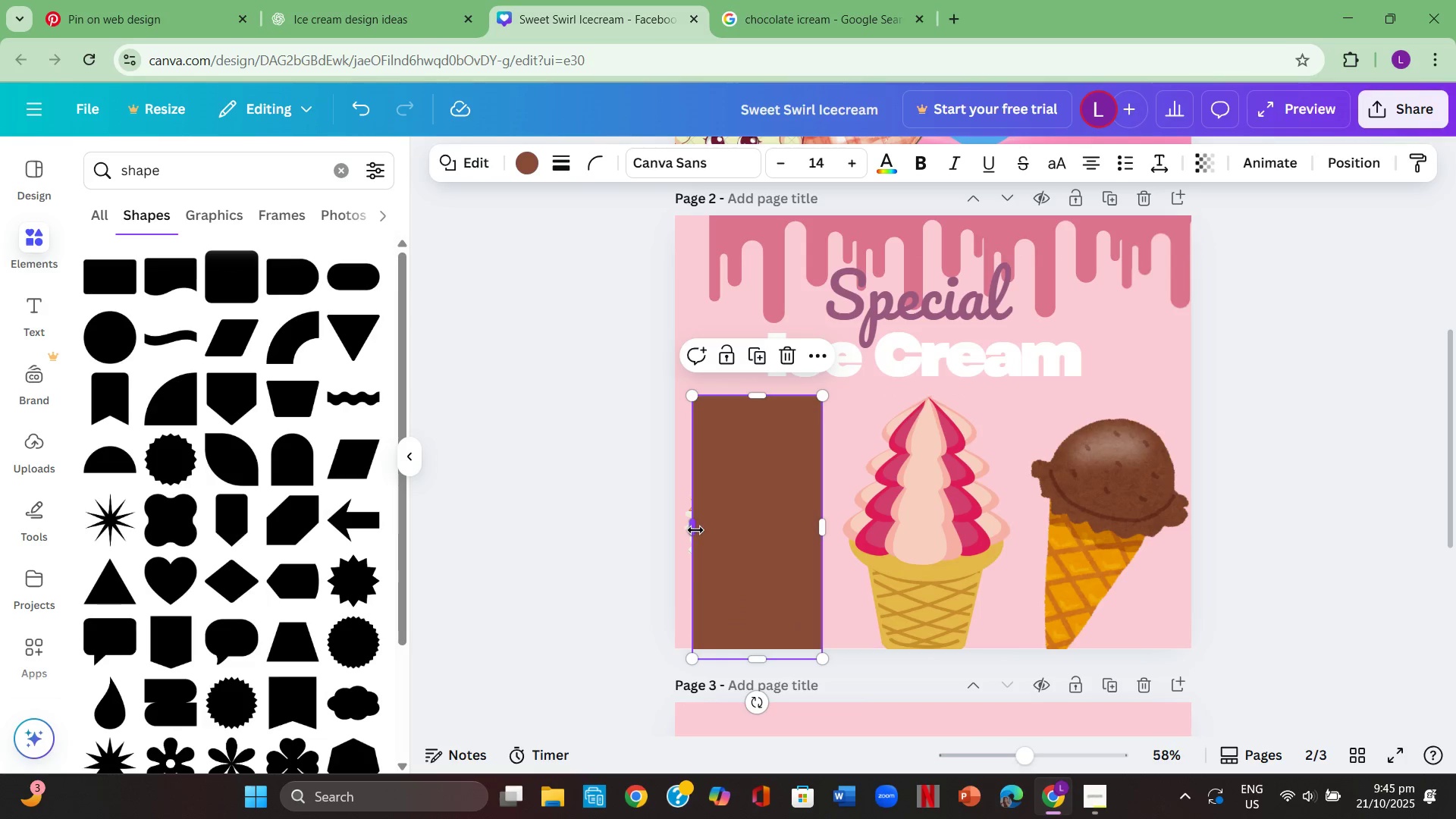 
left_click_drag(start_coordinate=[695, 530], to_coordinate=[682, 530])
 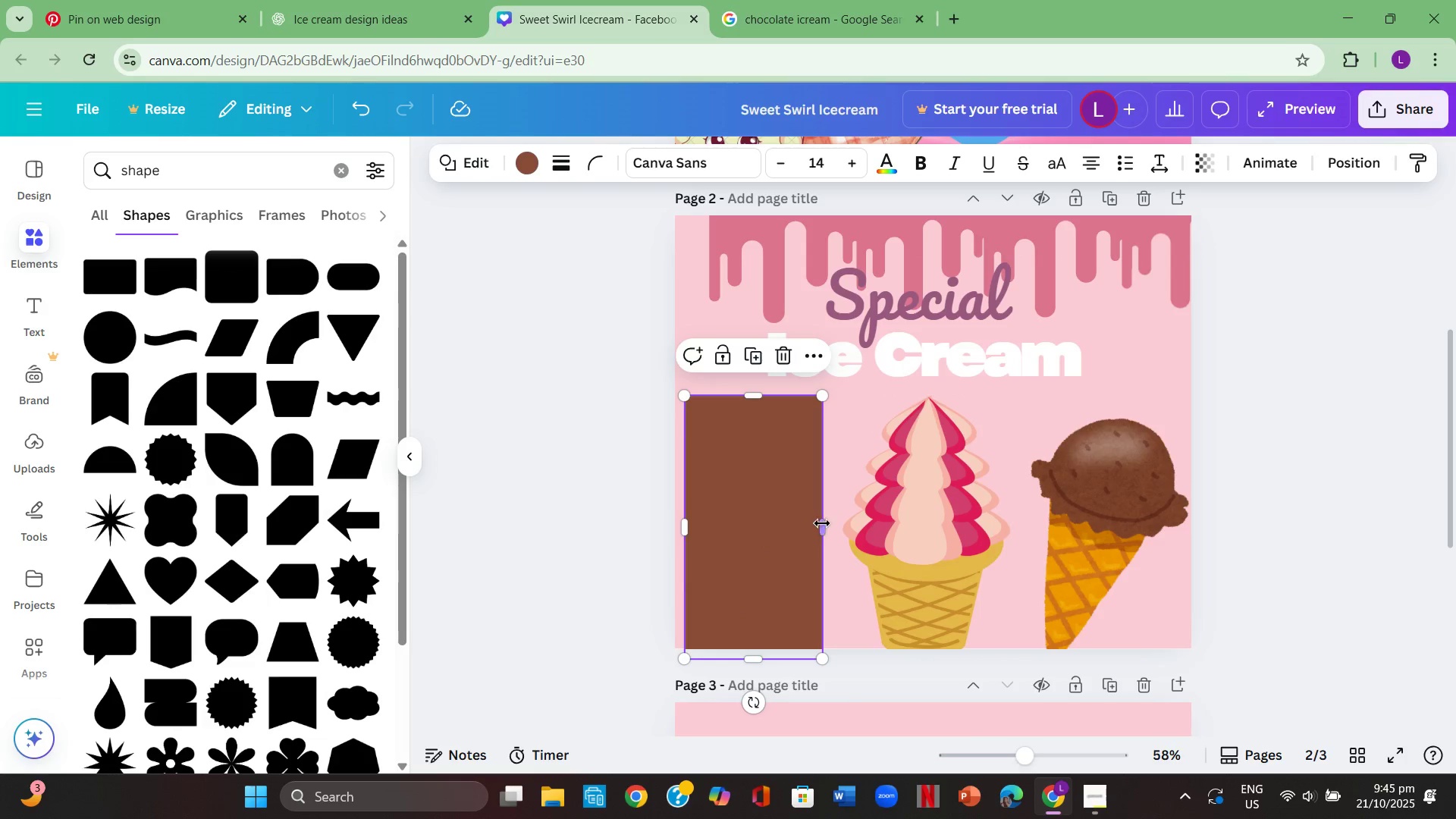 
left_click_drag(start_coordinate=[823, 522], to_coordinate=[836, 532])
 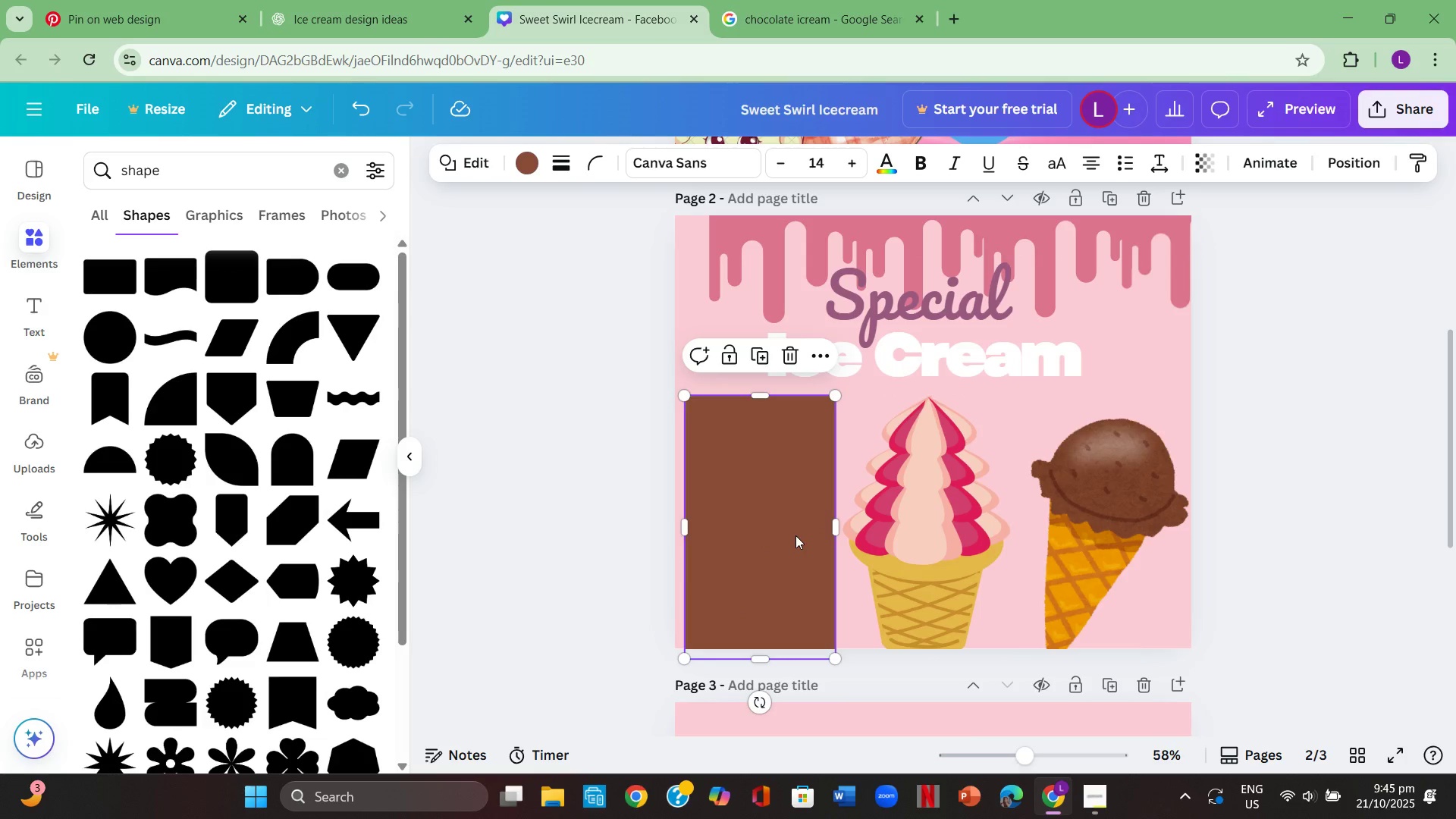 
left_click_drag(start_coordinate=[795, 535], to_coordinate=[817, 391])
 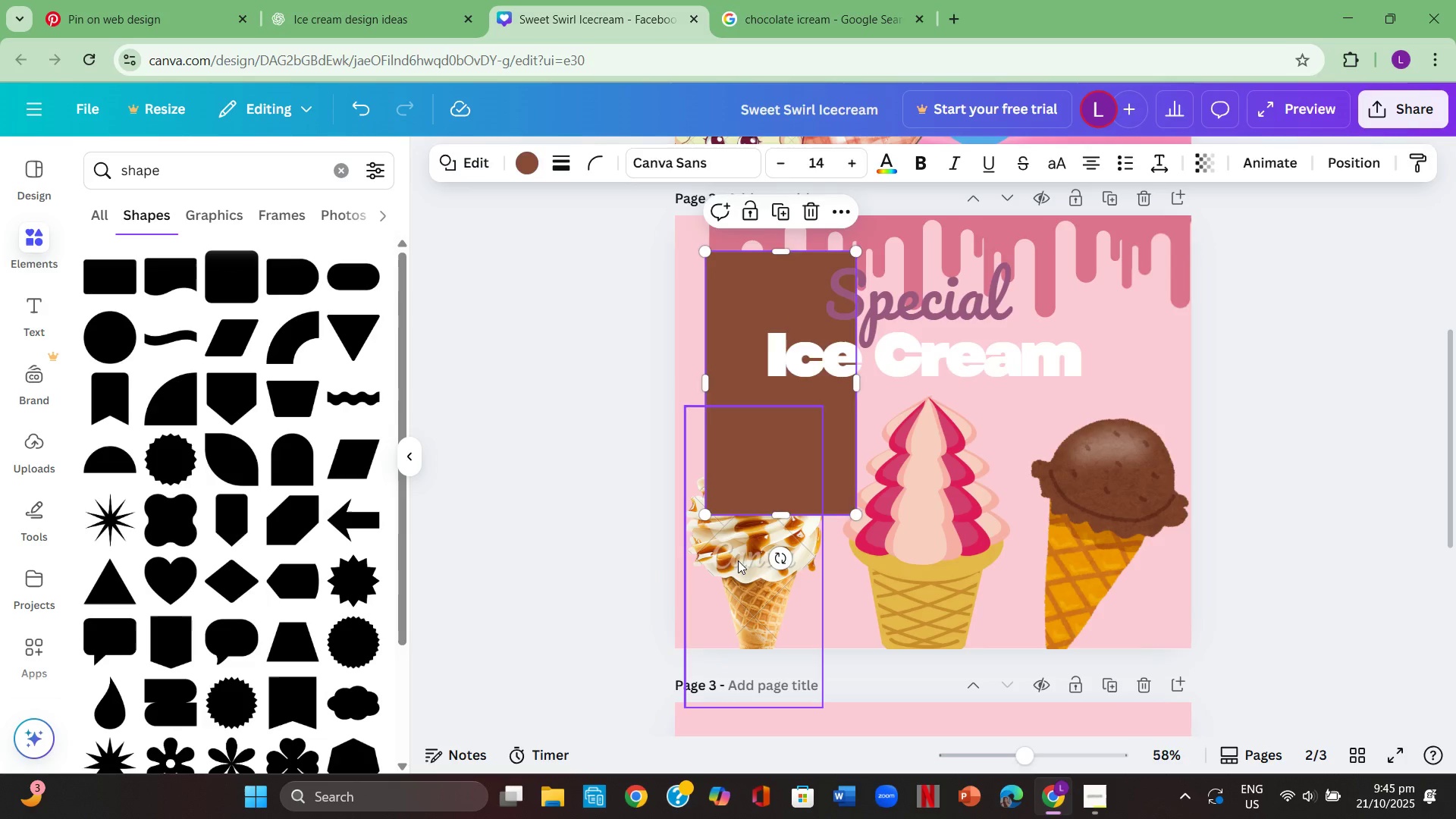 
left_click([745, 557])
 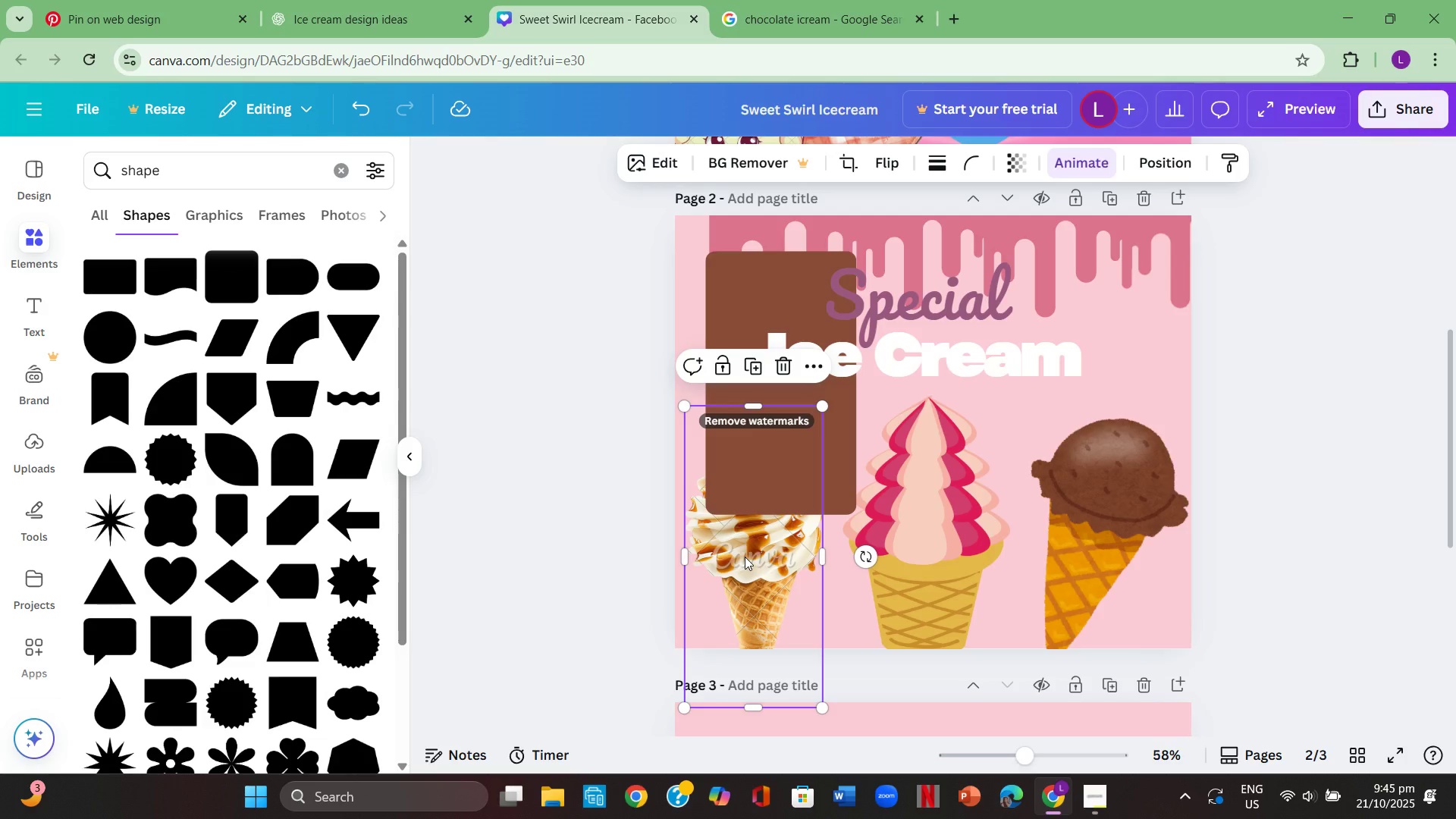 
right_click([745, 557])
 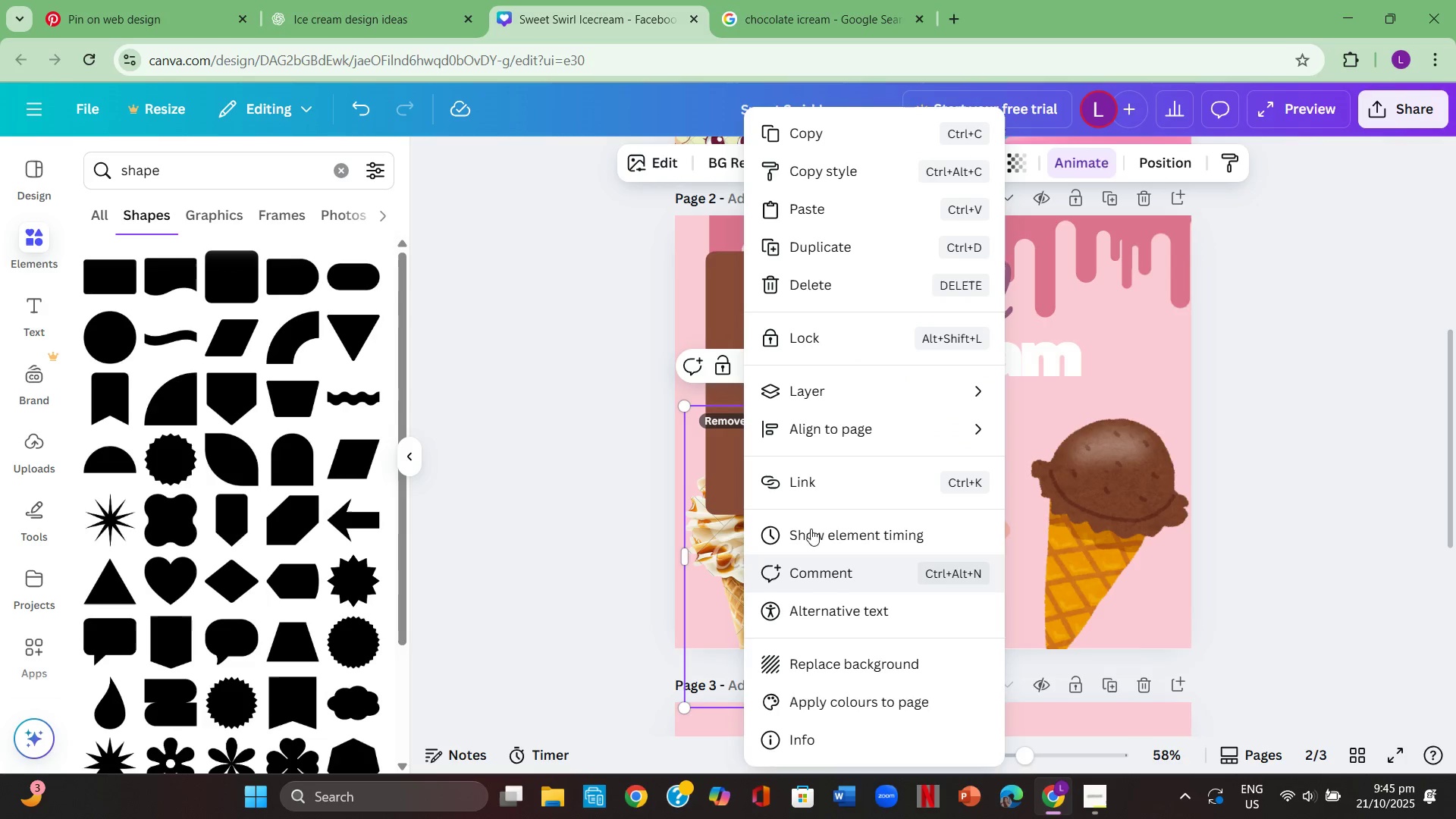 
left_click([842, 394])
 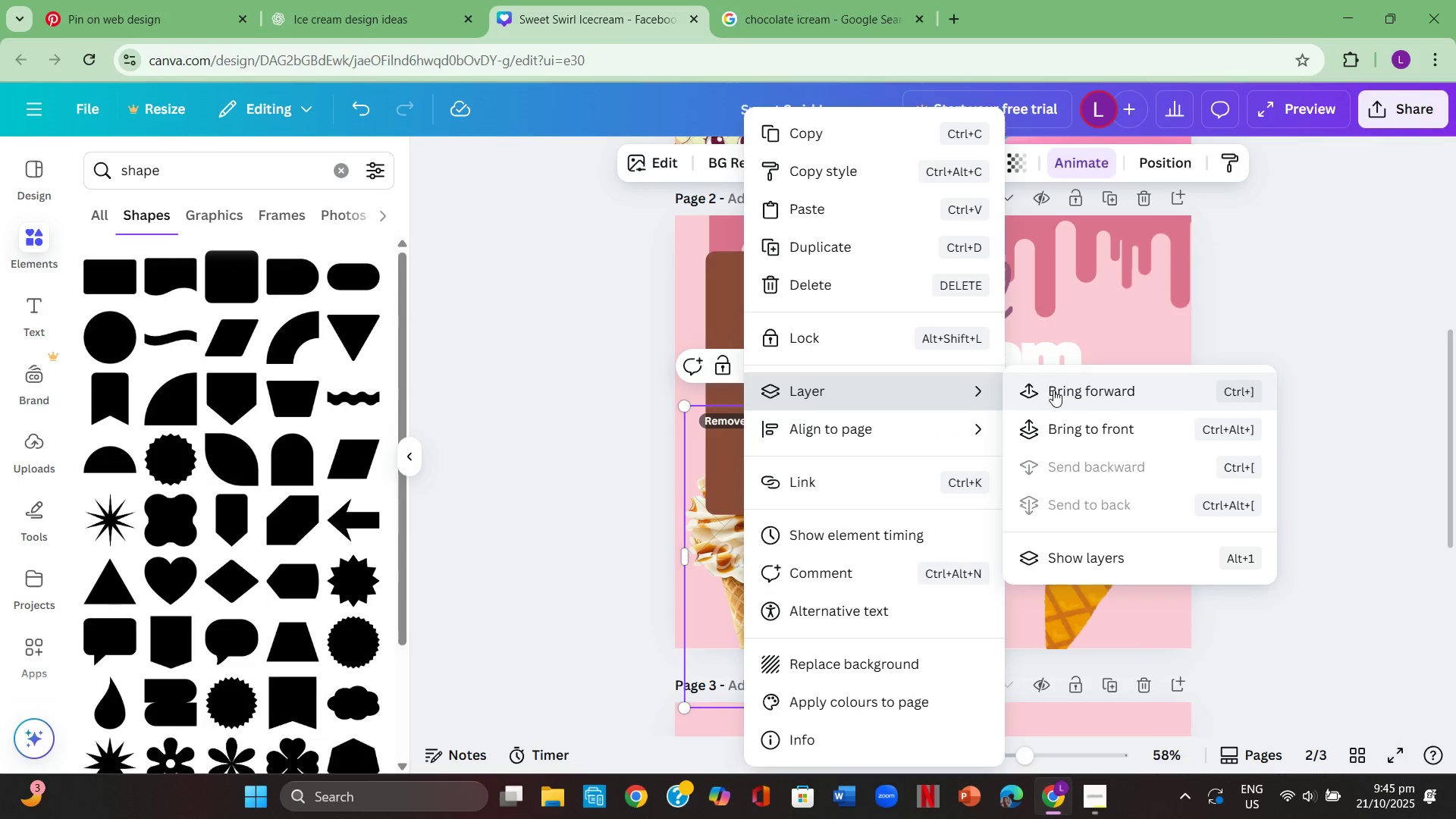 
left_click([1066, 422])
 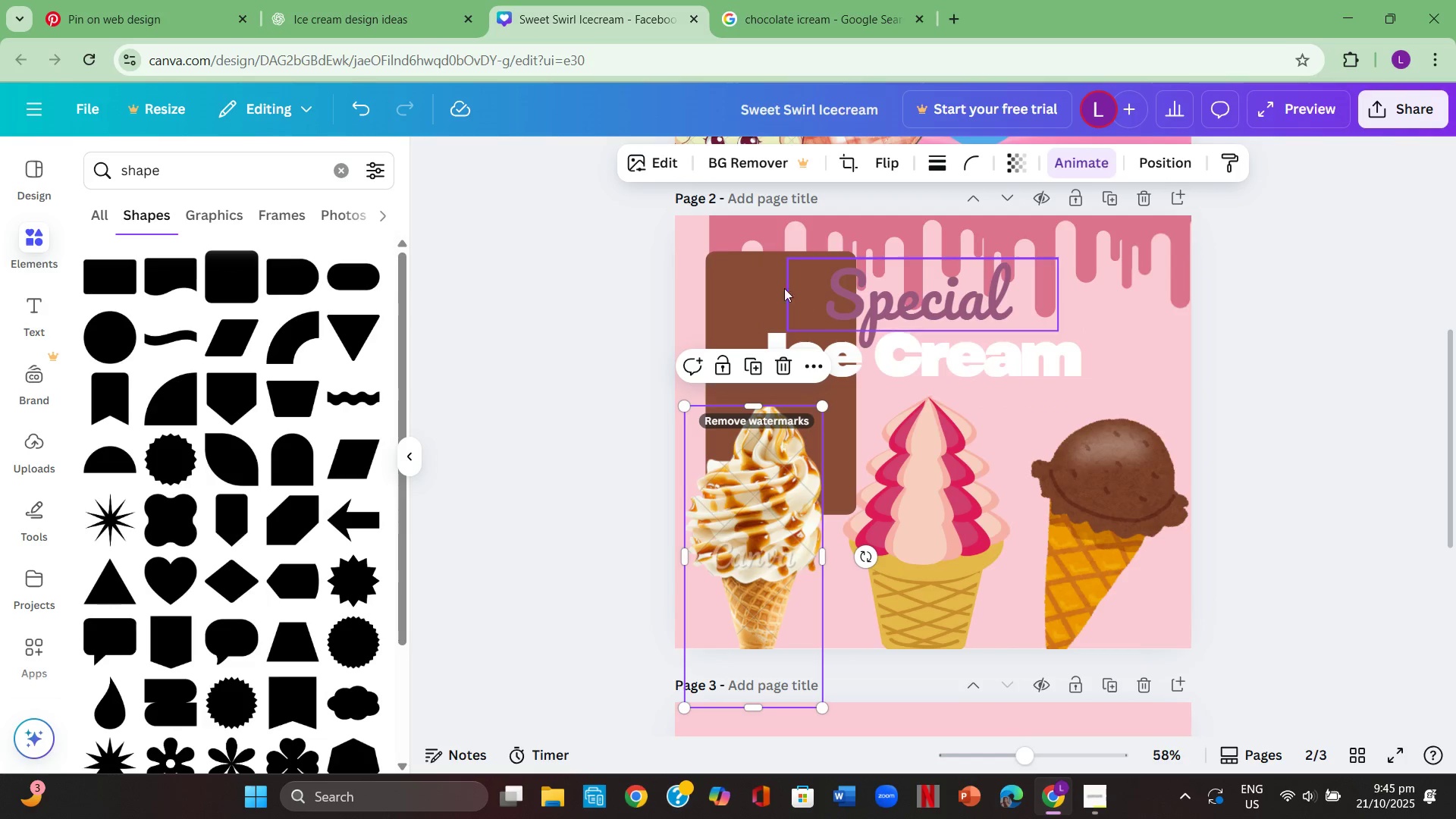 
left_click_drag(start_coordinate=[739, 278], to_coordinate=[730, 425])
 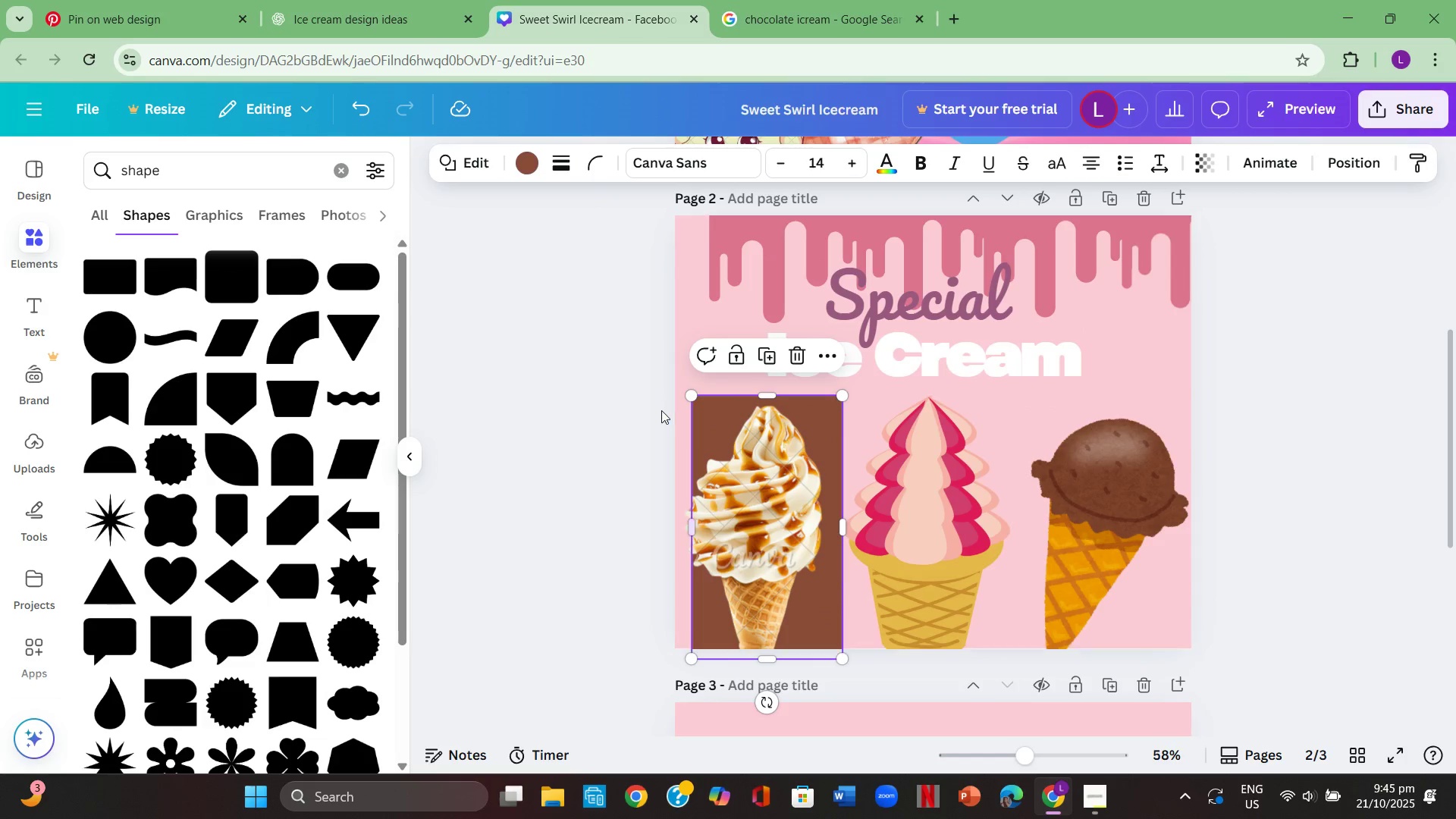 
left_click([661, 410])
 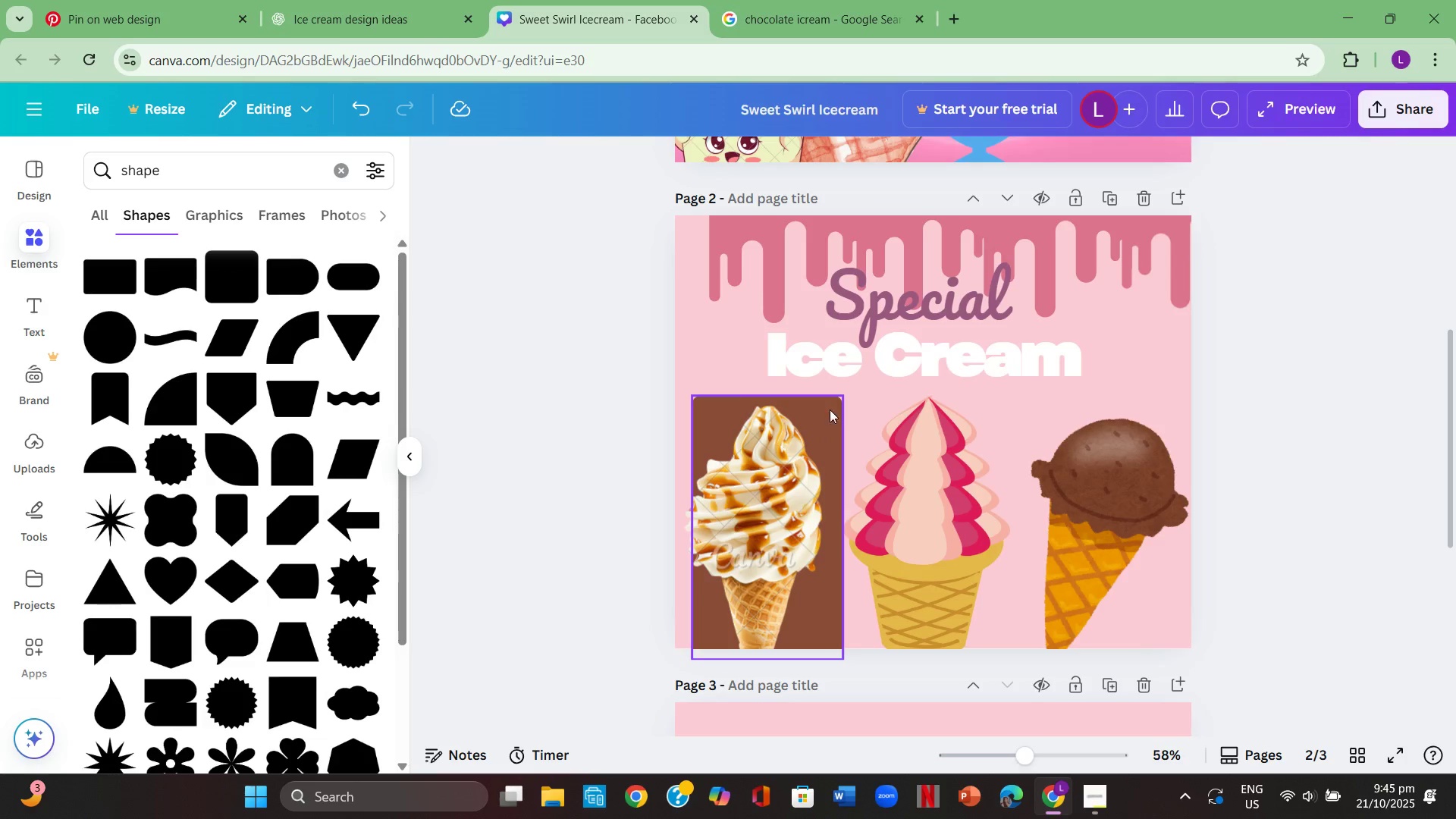 
left_click([853, 410])
 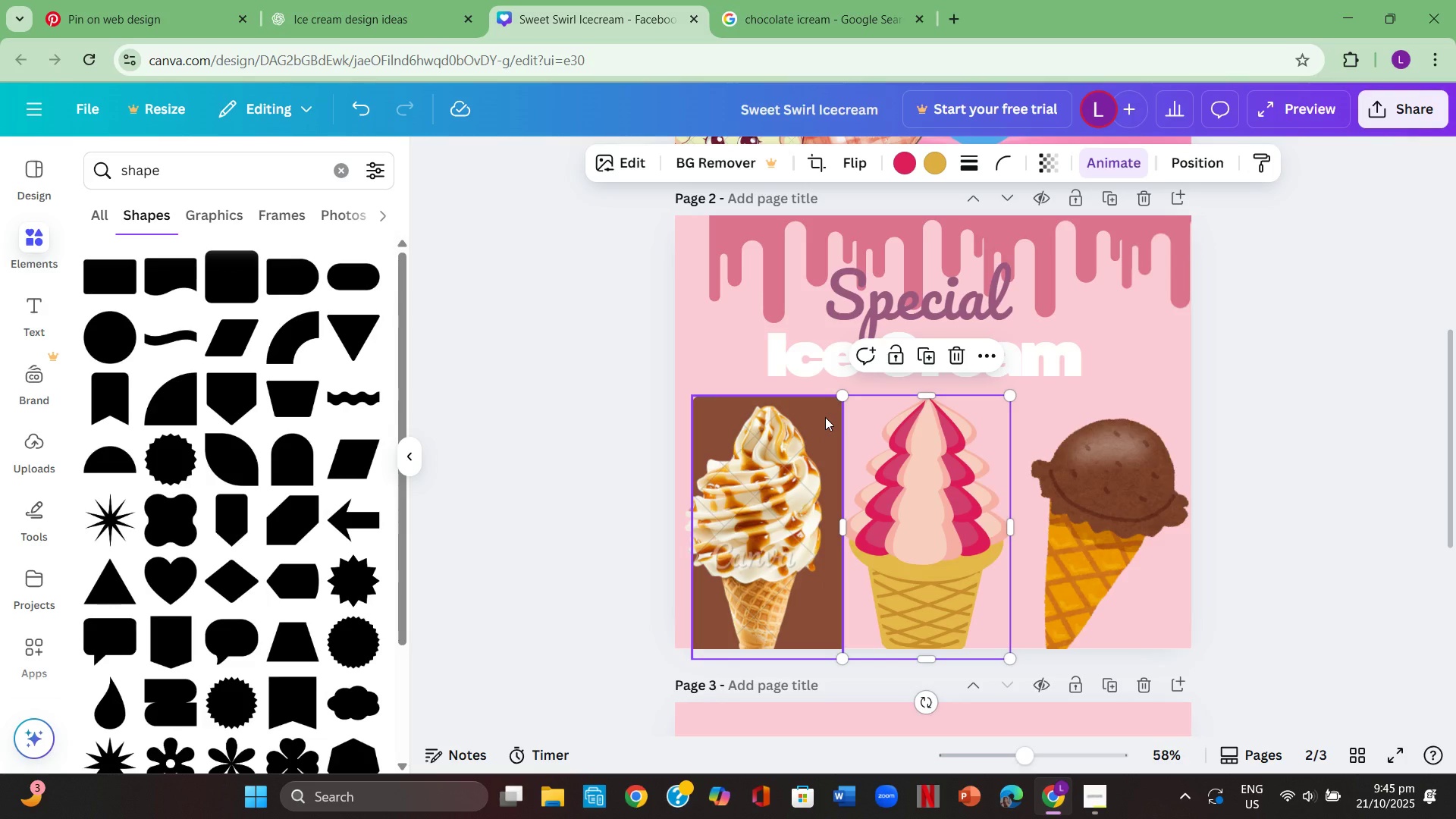 
left_click_drag(start_coordinate=[825, 417], to_coordinate=[815, 418])
 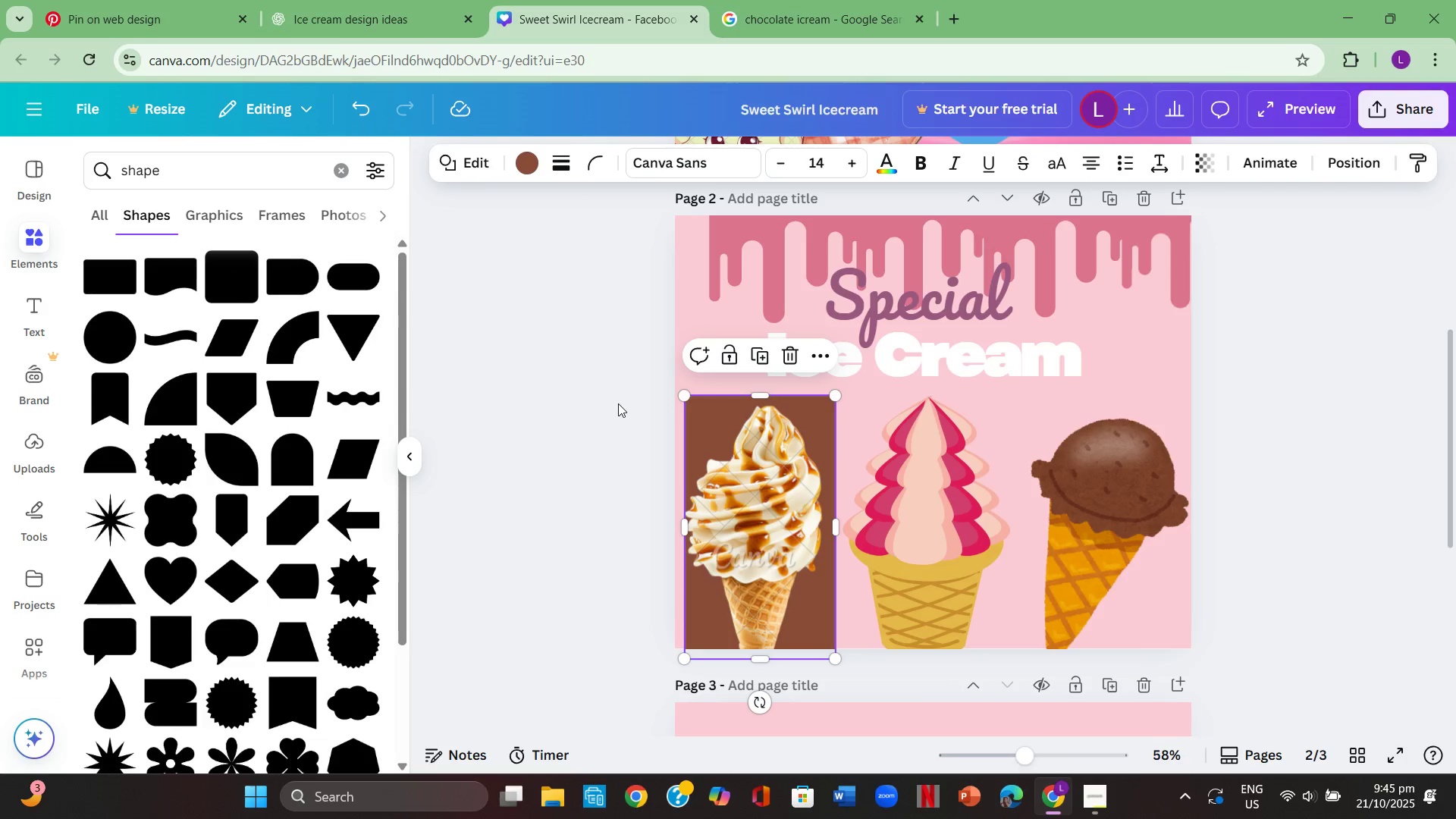 
left_click([618, 403])
 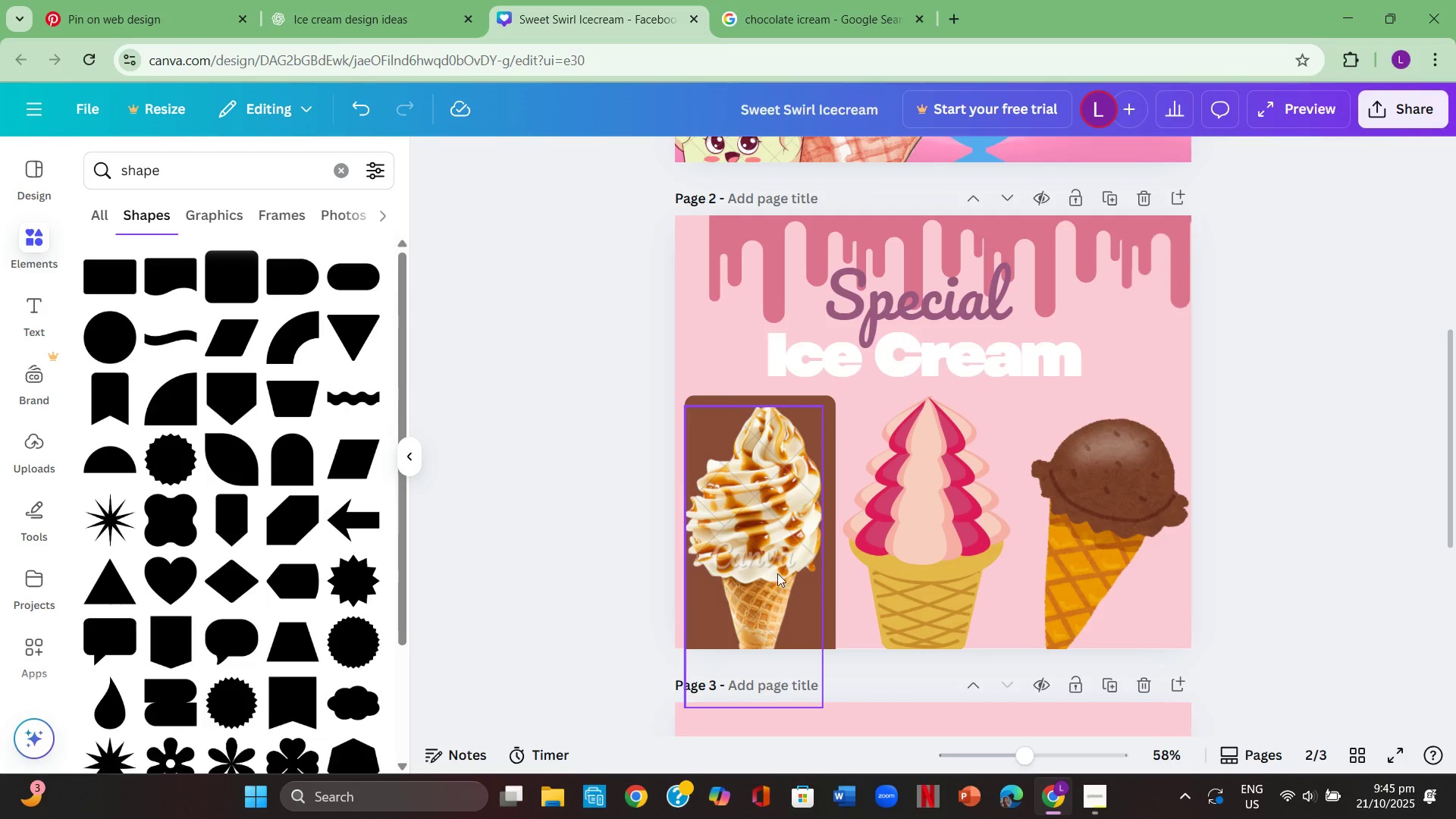 
left_click_drag(start_coordinate=[692, 410], to_coordinate=[702, 425])
 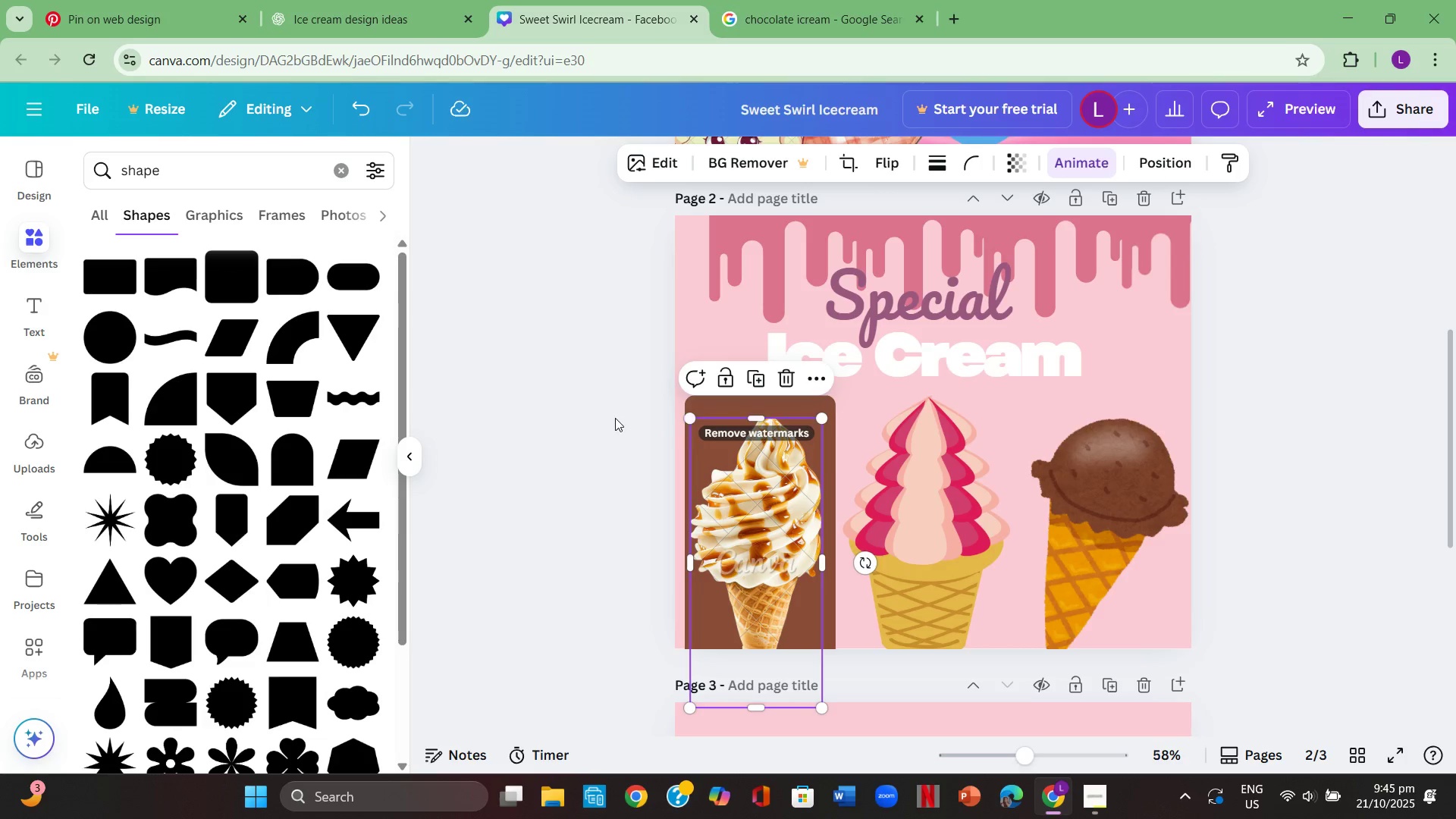 
left_click([615, 418])
 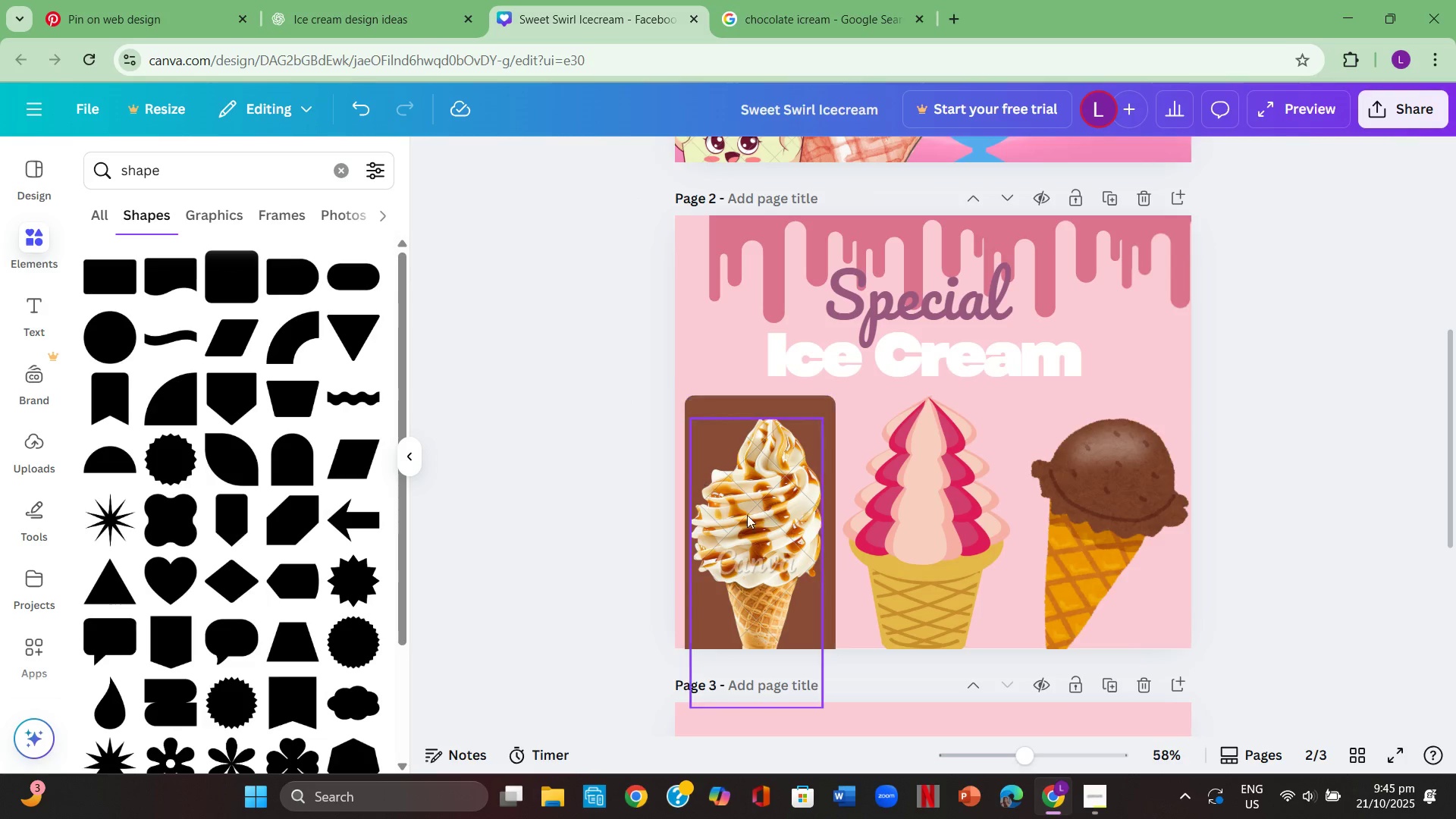 
left_click_drag(start_coordinate=[768, 528], to_coordinate=[776, 524])
 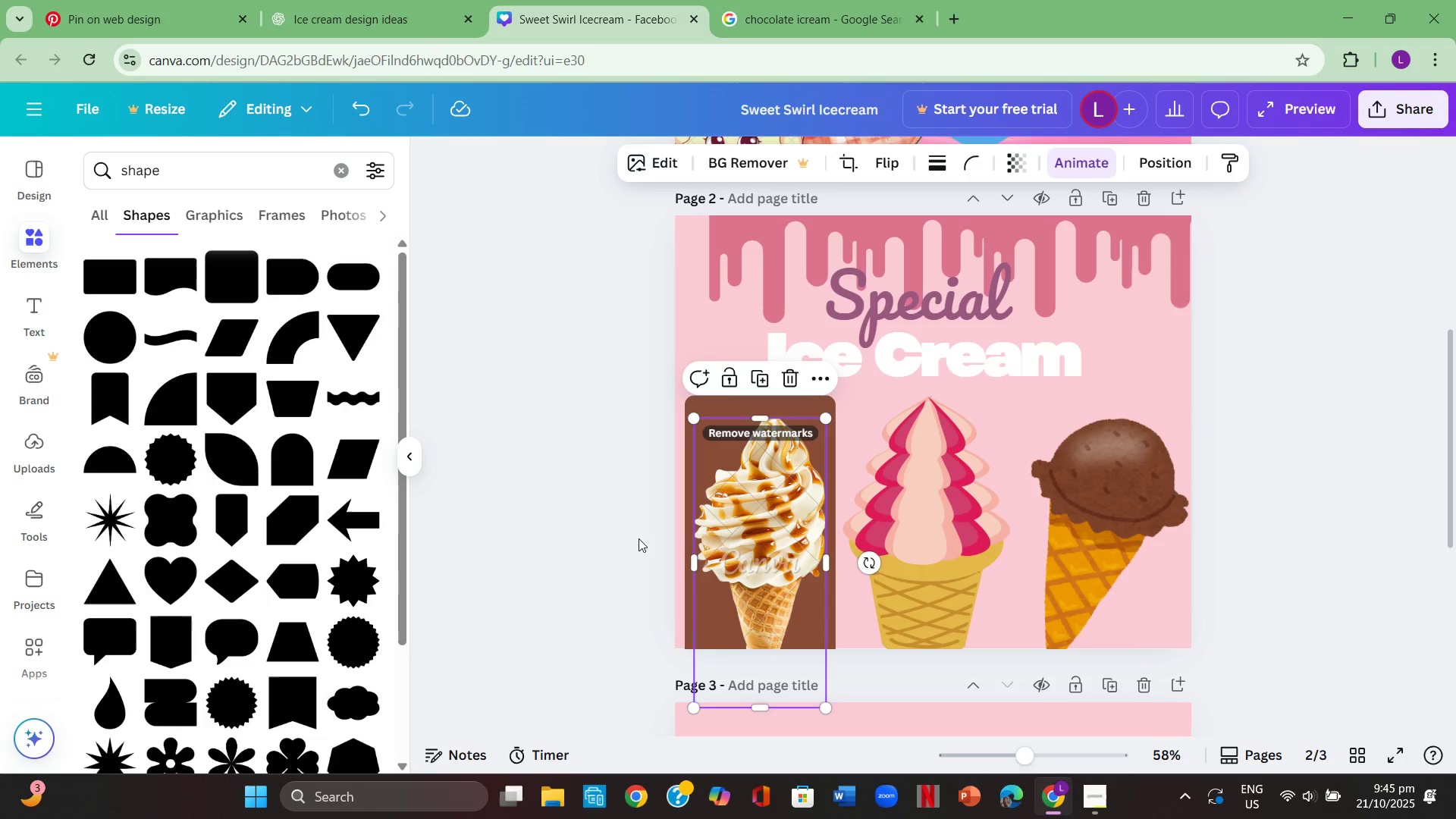 
left_click([639, 538])
 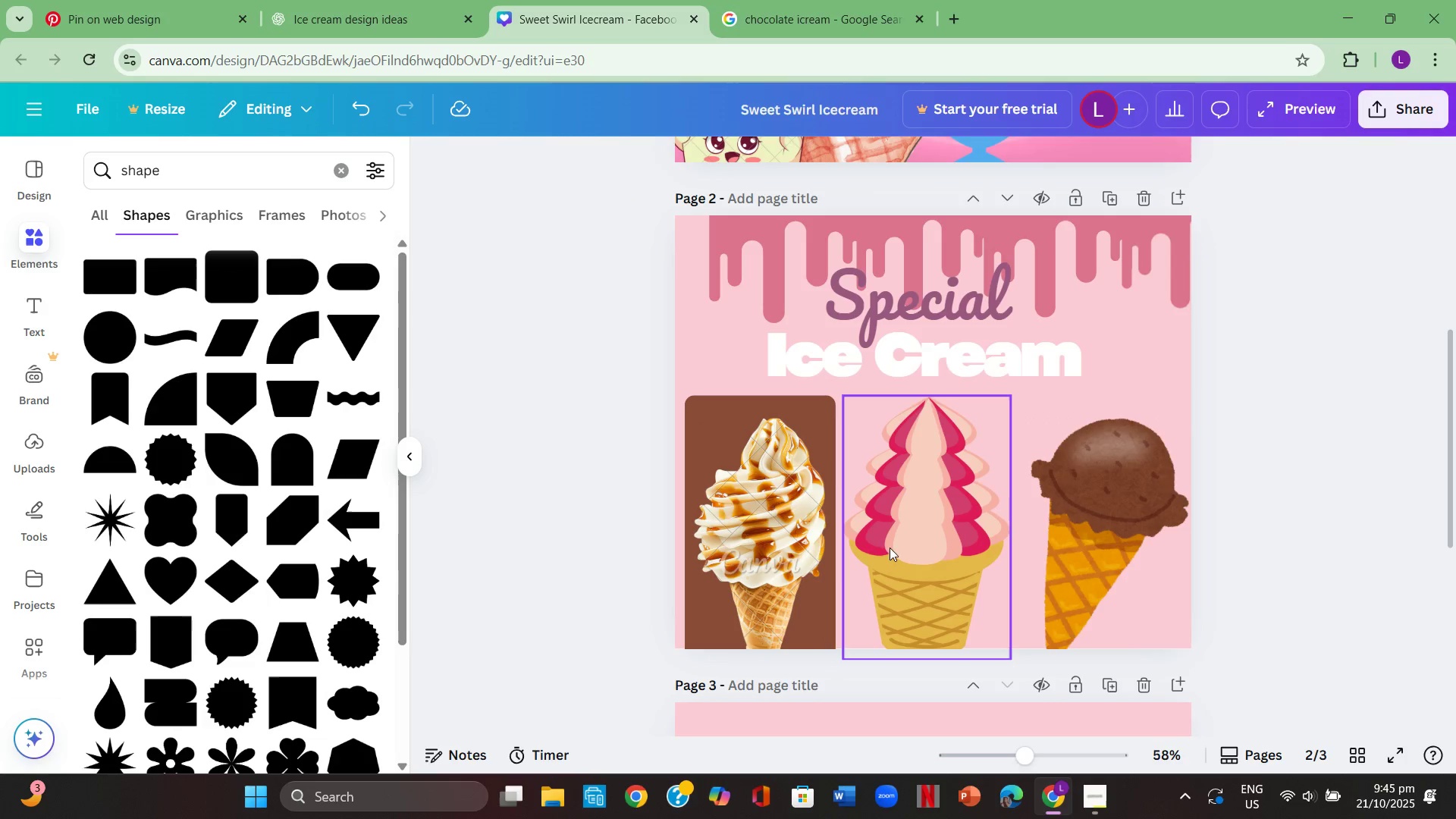 
left_click([927, 540])
 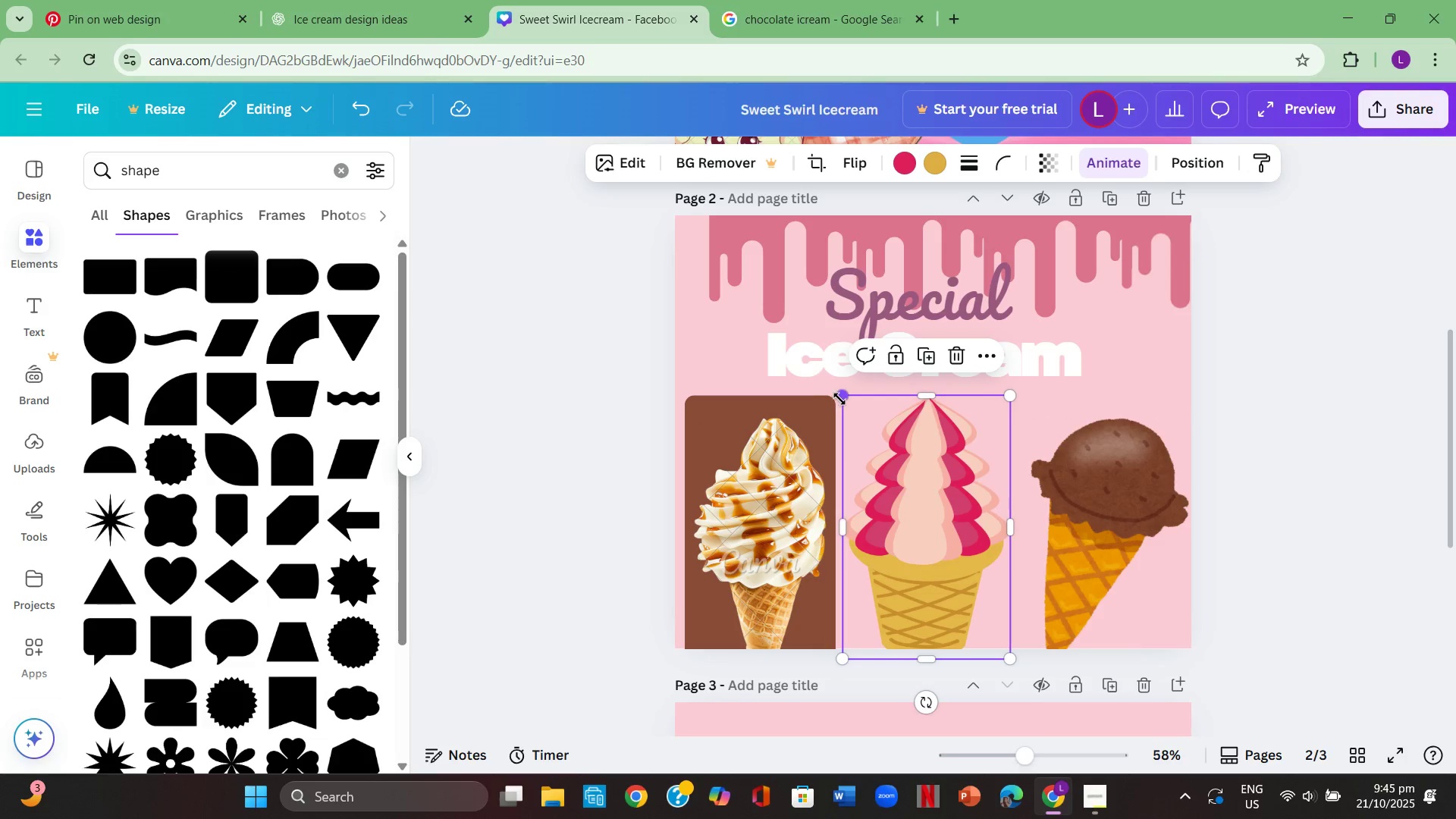 
left_click_drag(start_coordinate=[839, 399], to_coordinate=[861, 433])
 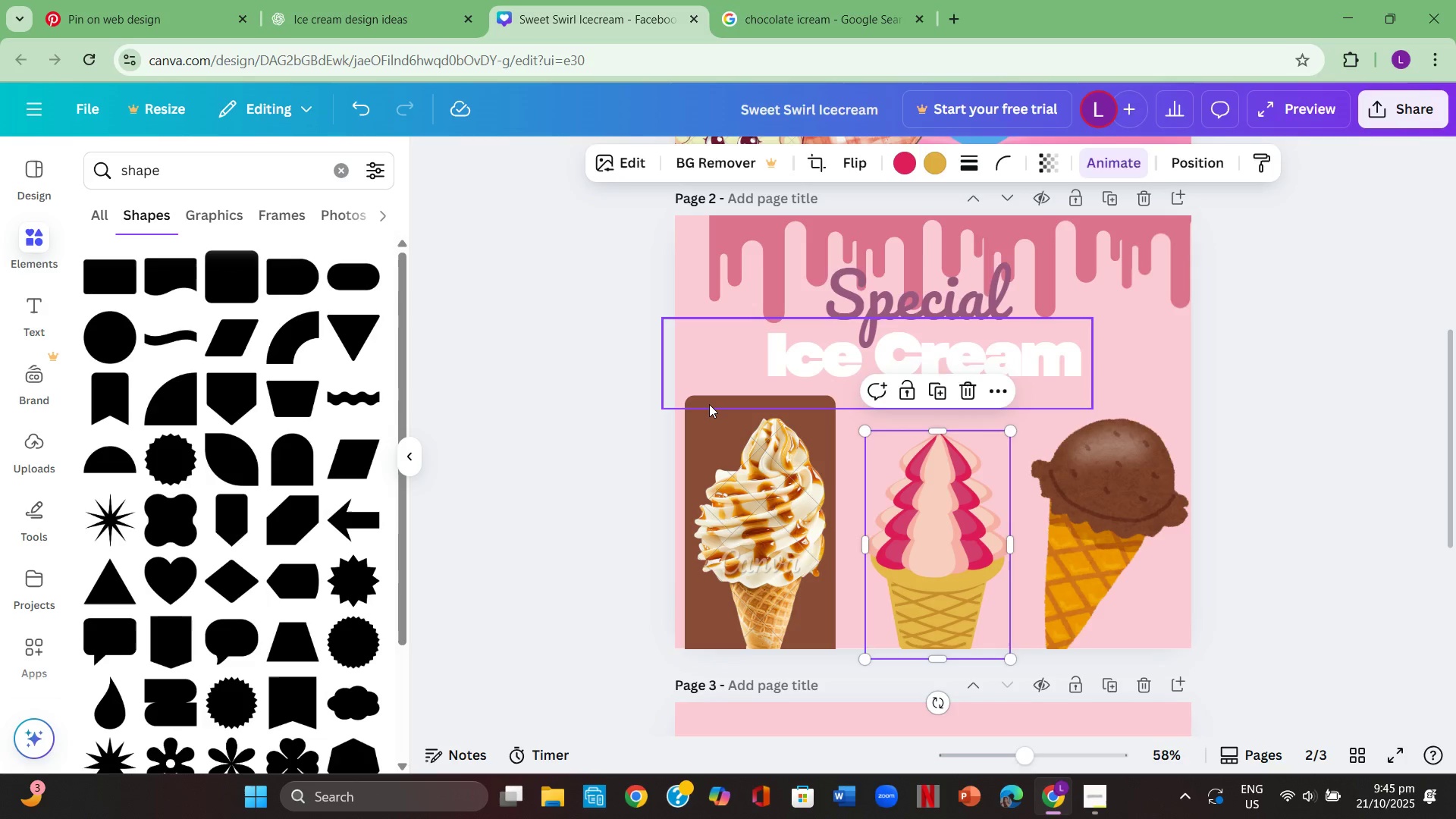 
double_click([709, 423])
 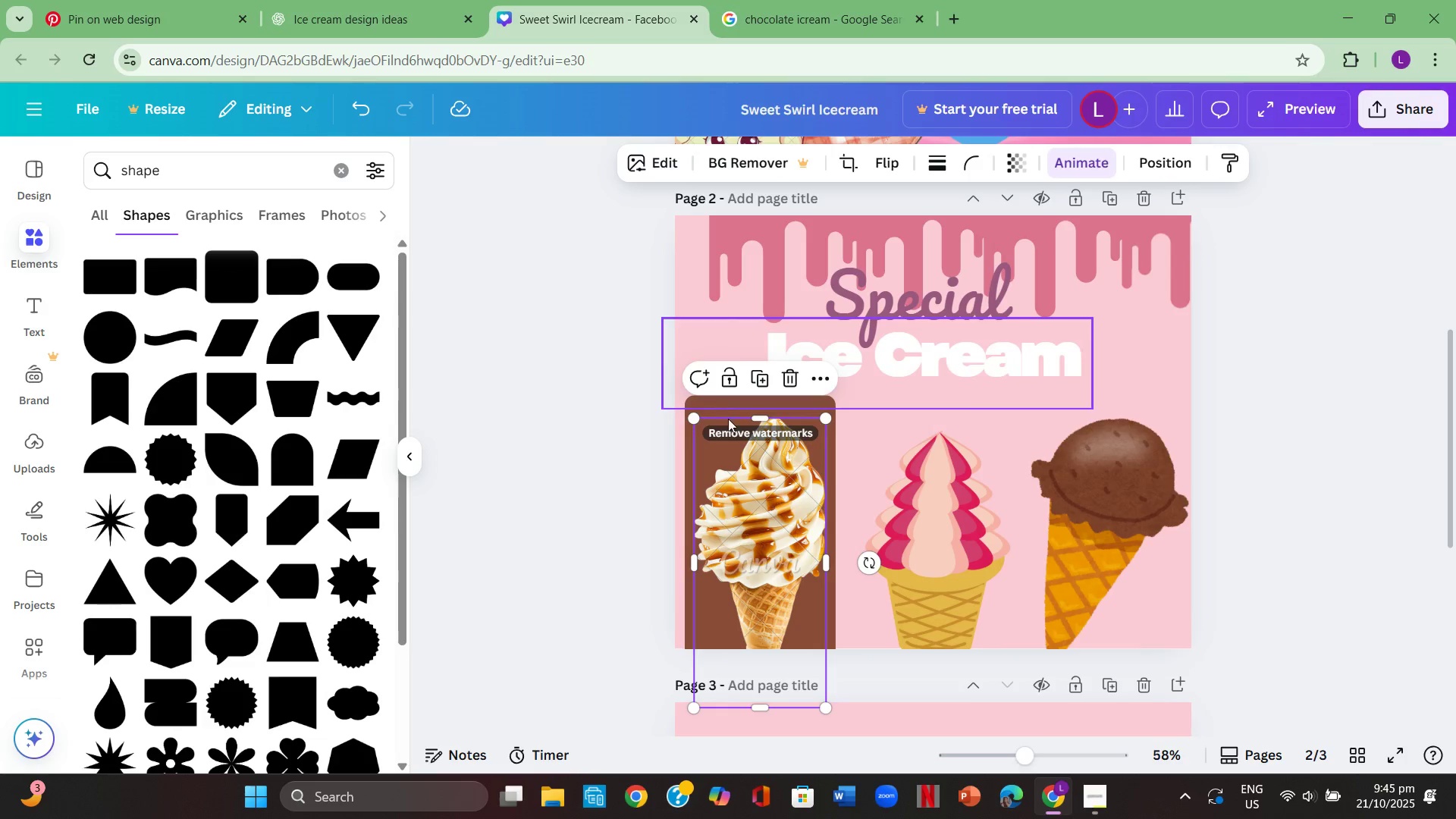 
left_click([913, 510])
 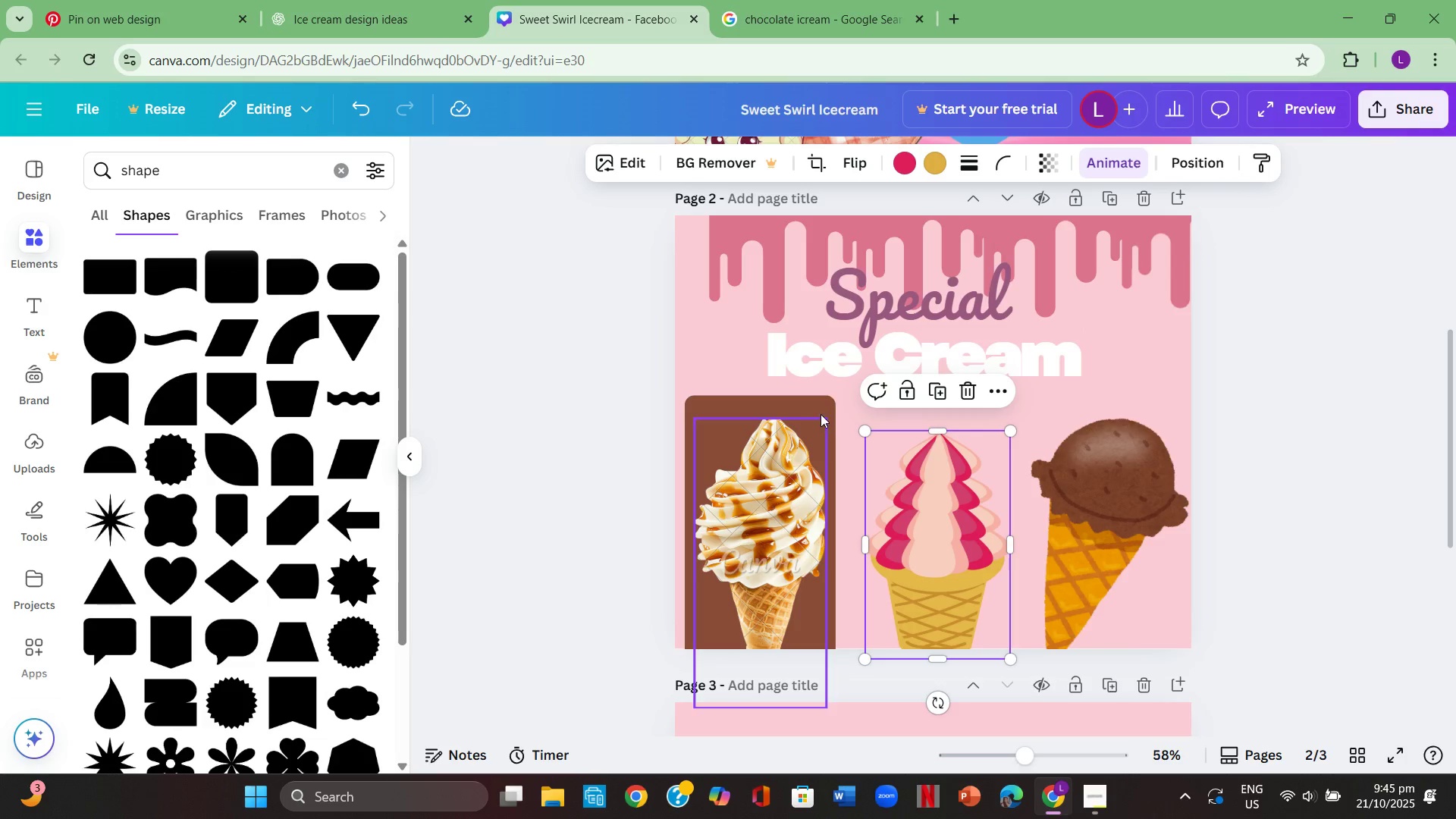 
left_click([823, 410])
 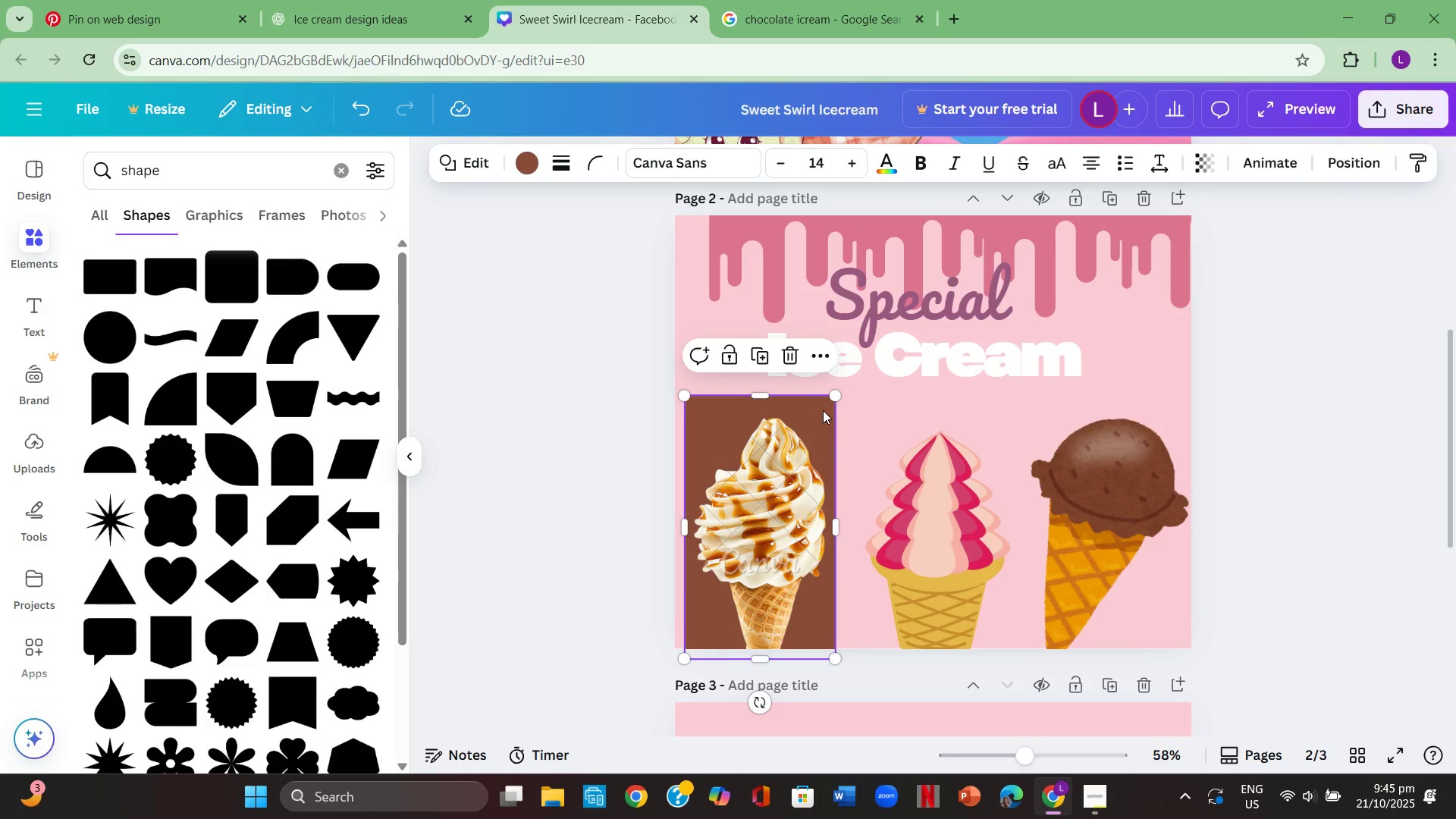 
key(Control+ControlLeft)
 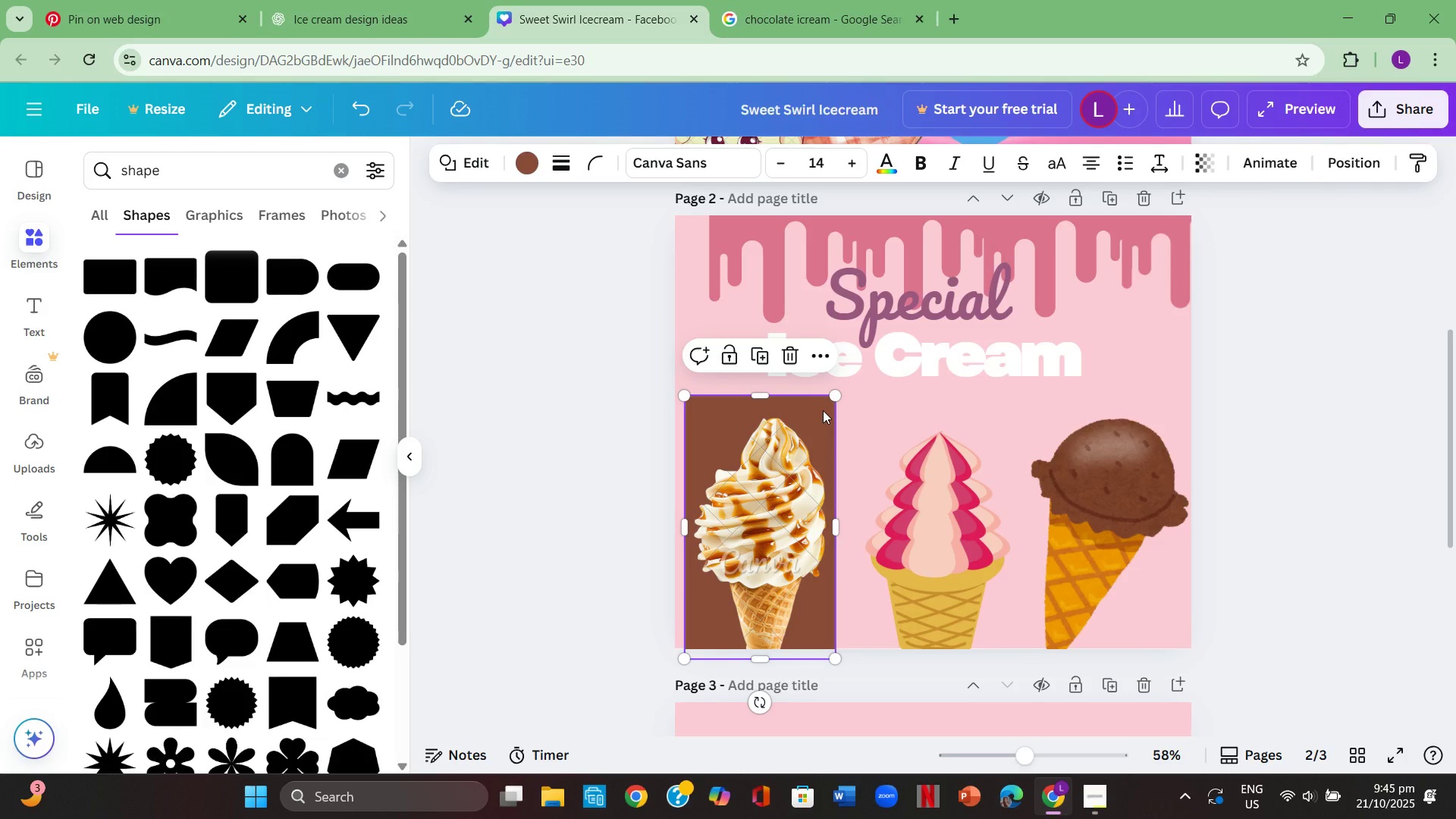 
key(Control+C)
 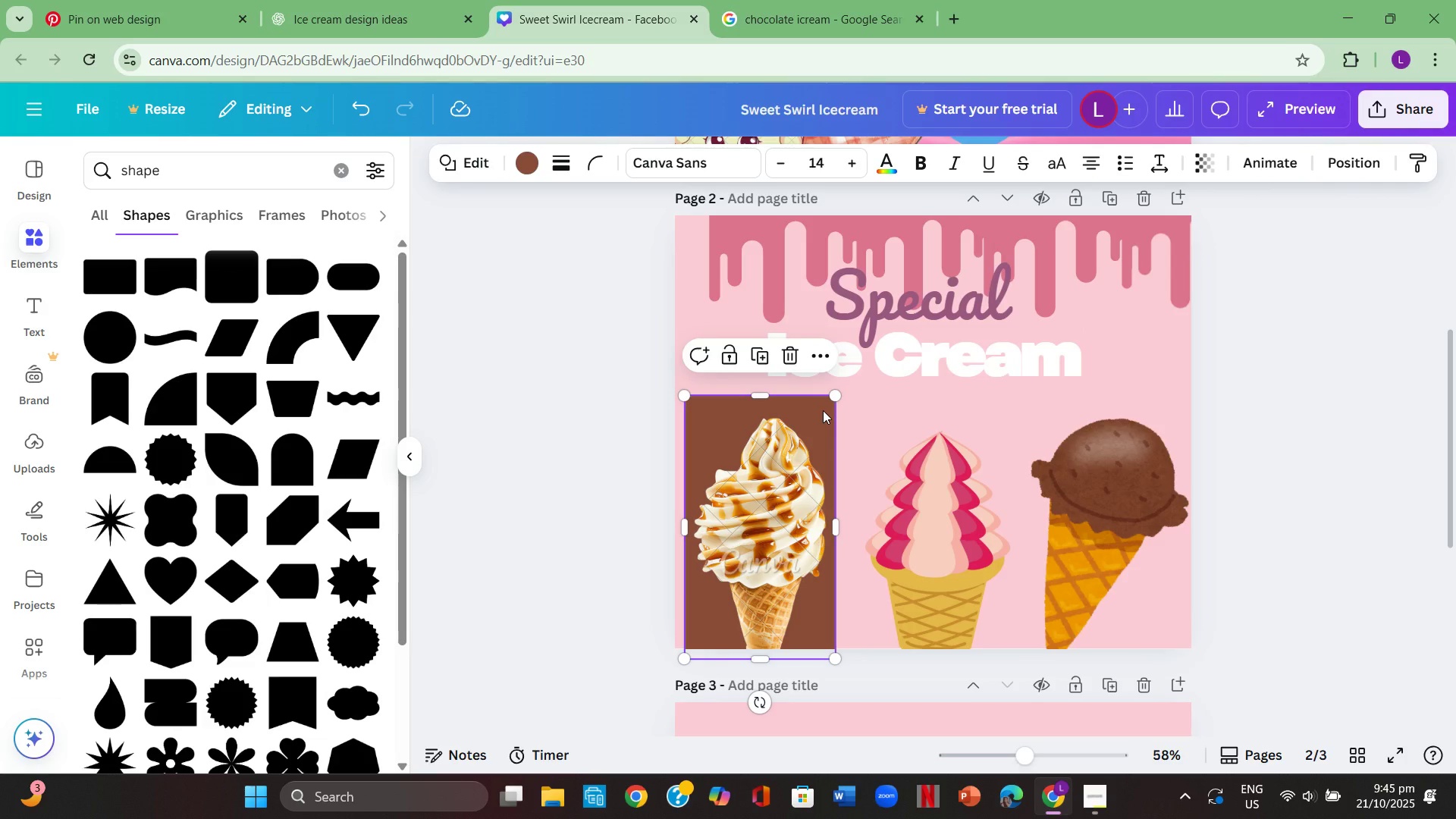 
key(Control+ControlLeft)
 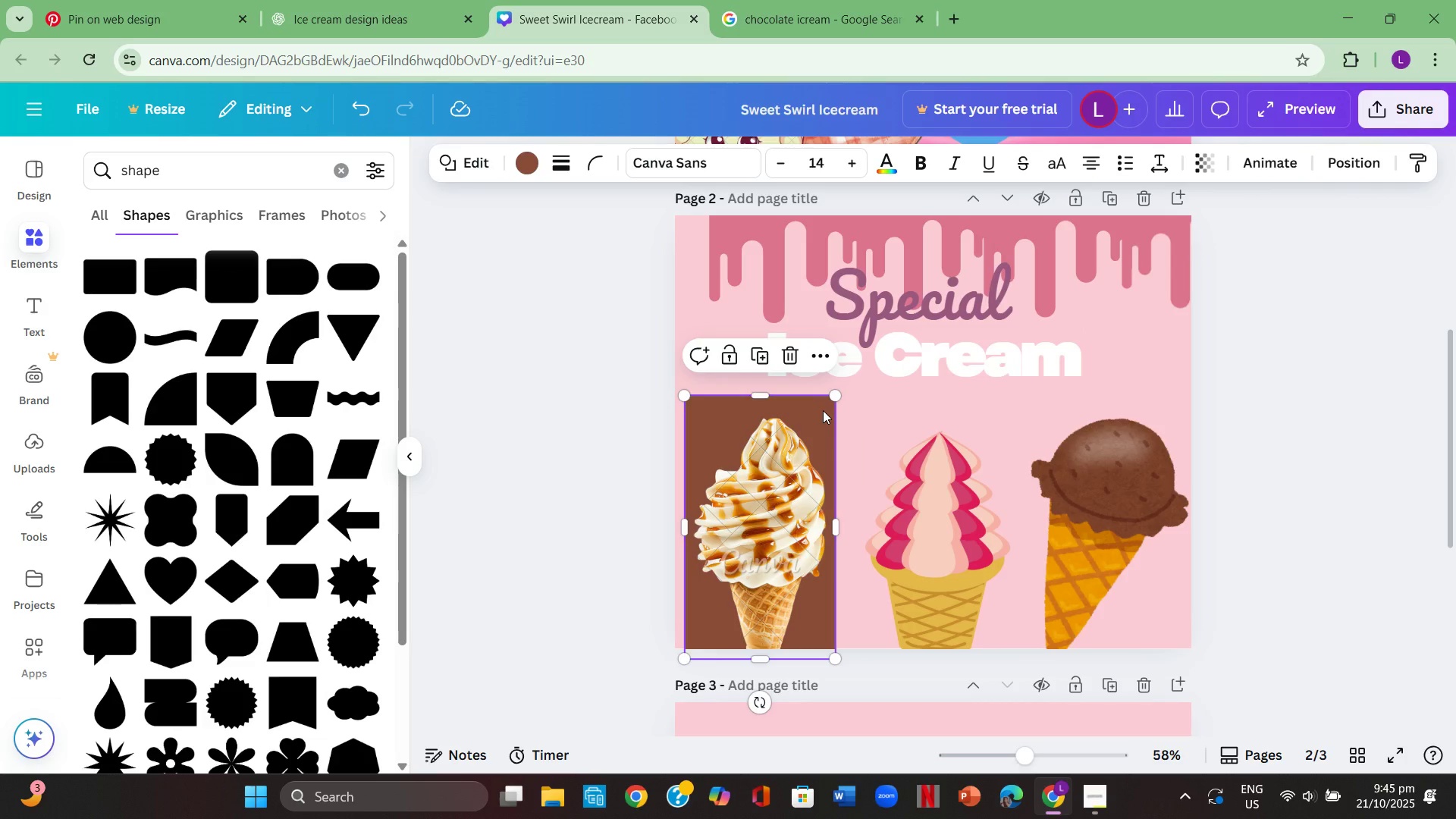 
key(Control+V)
 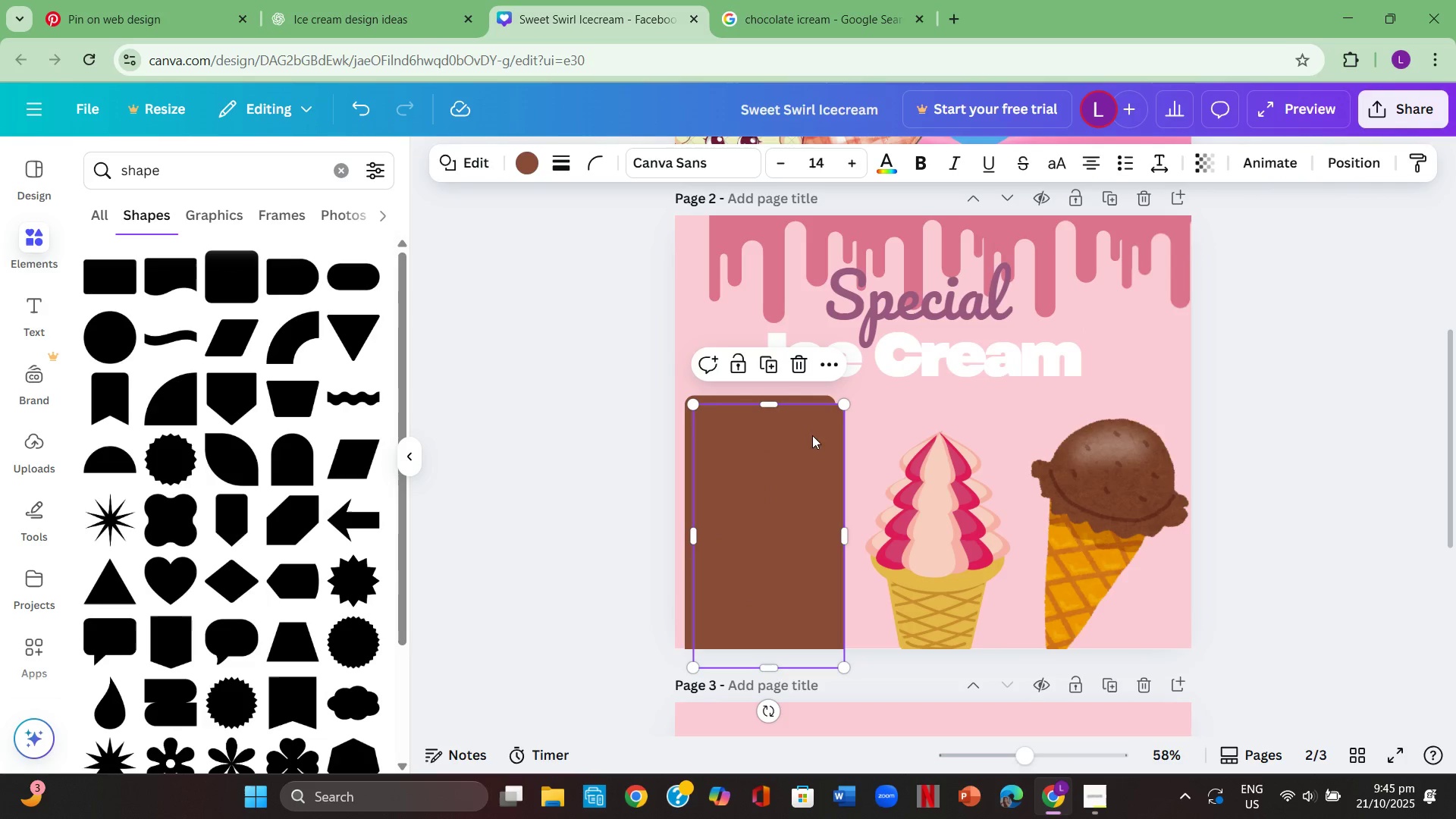 
left_click([811, 450])
 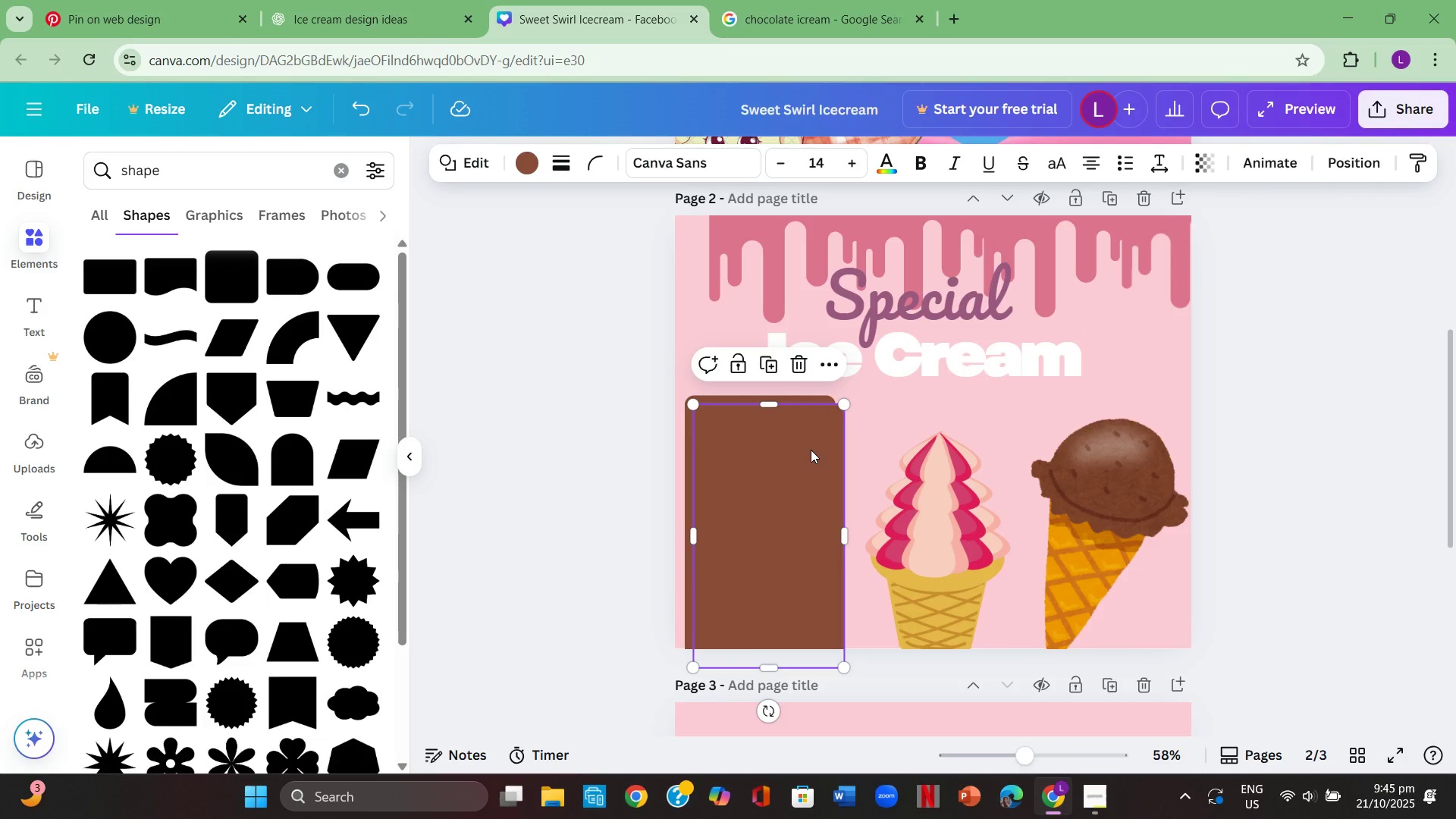 
right_click([811, 450])
 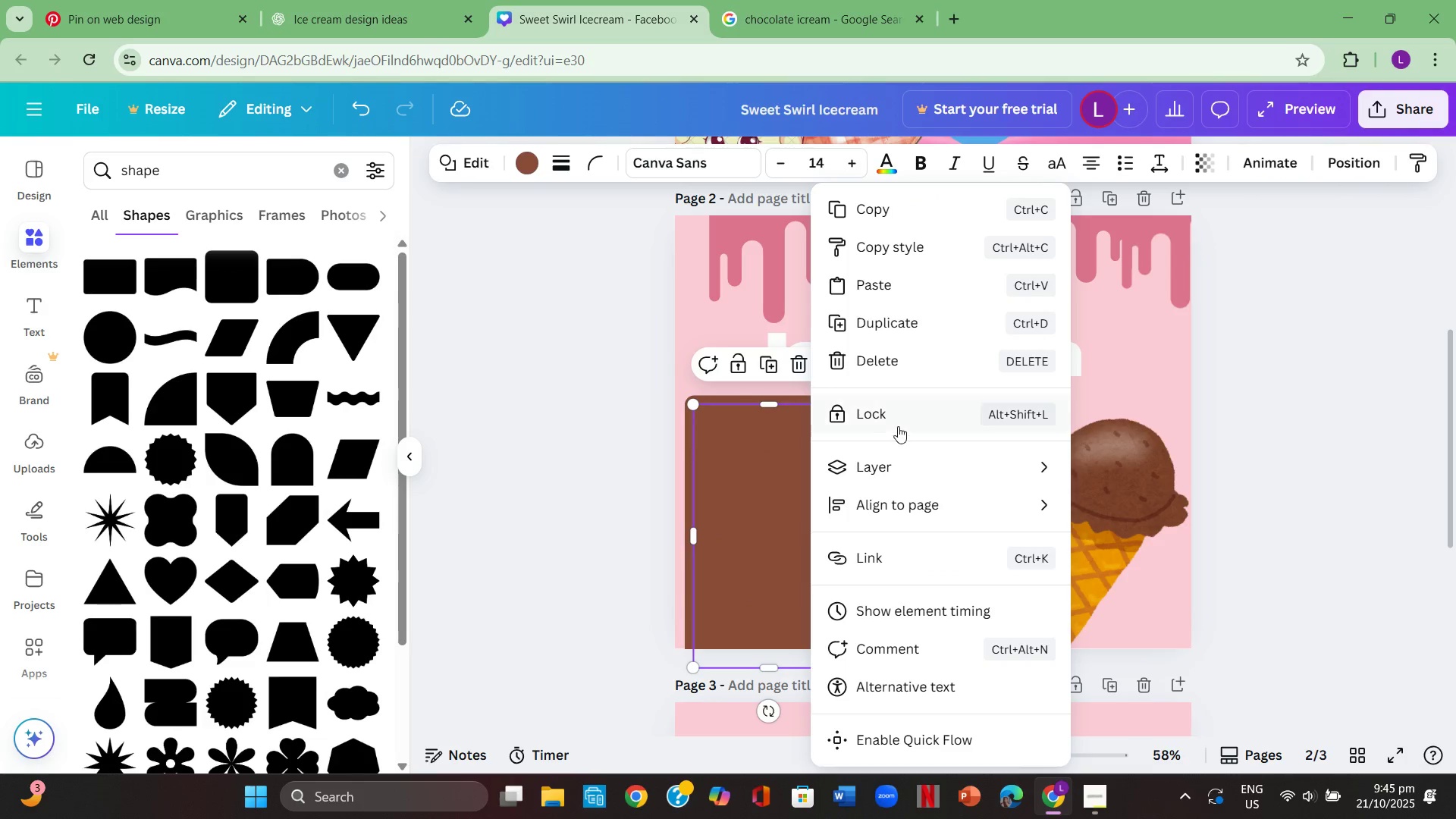 
left_click([908, 463])
 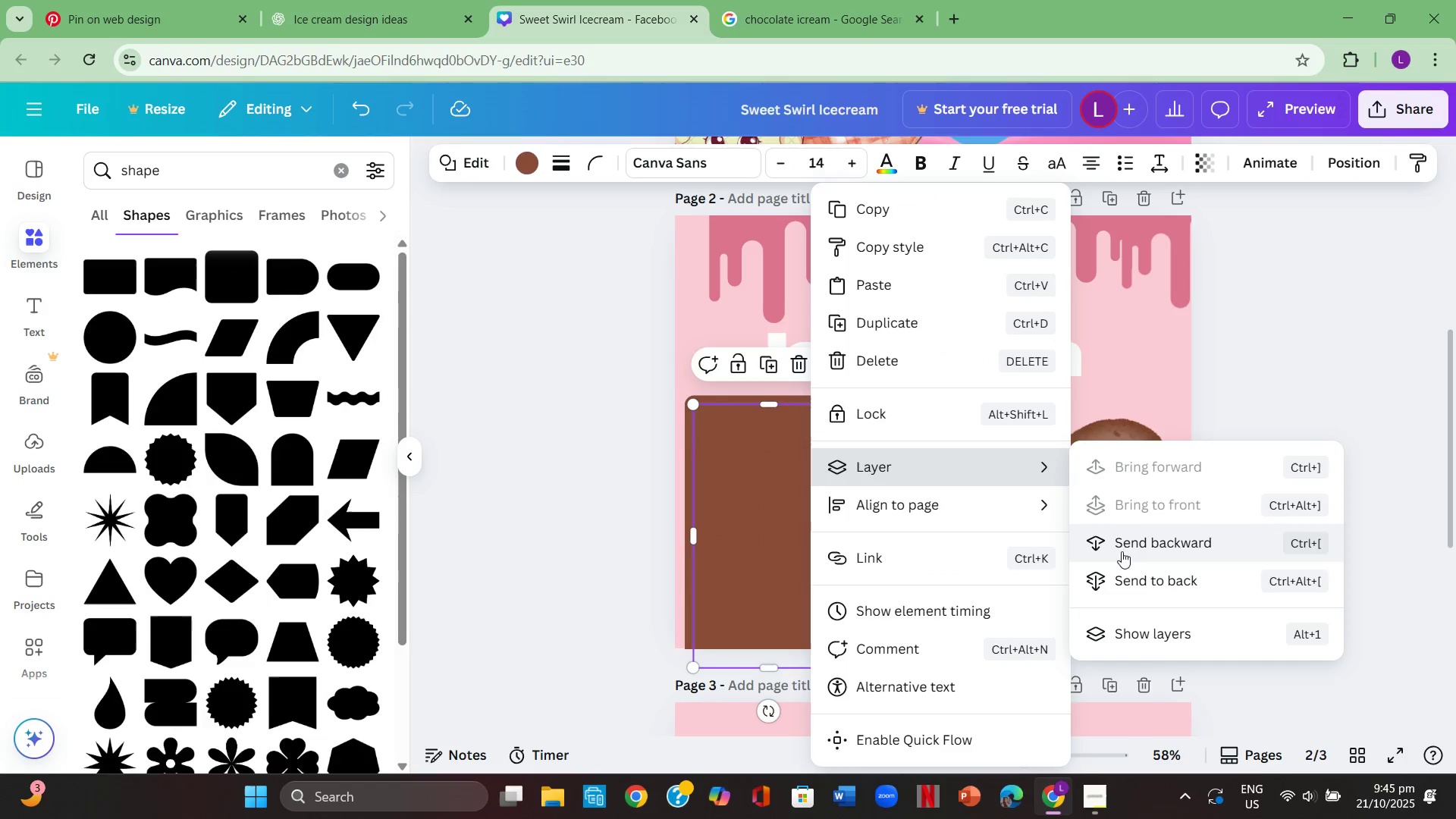 
left_click([1157, 575])
 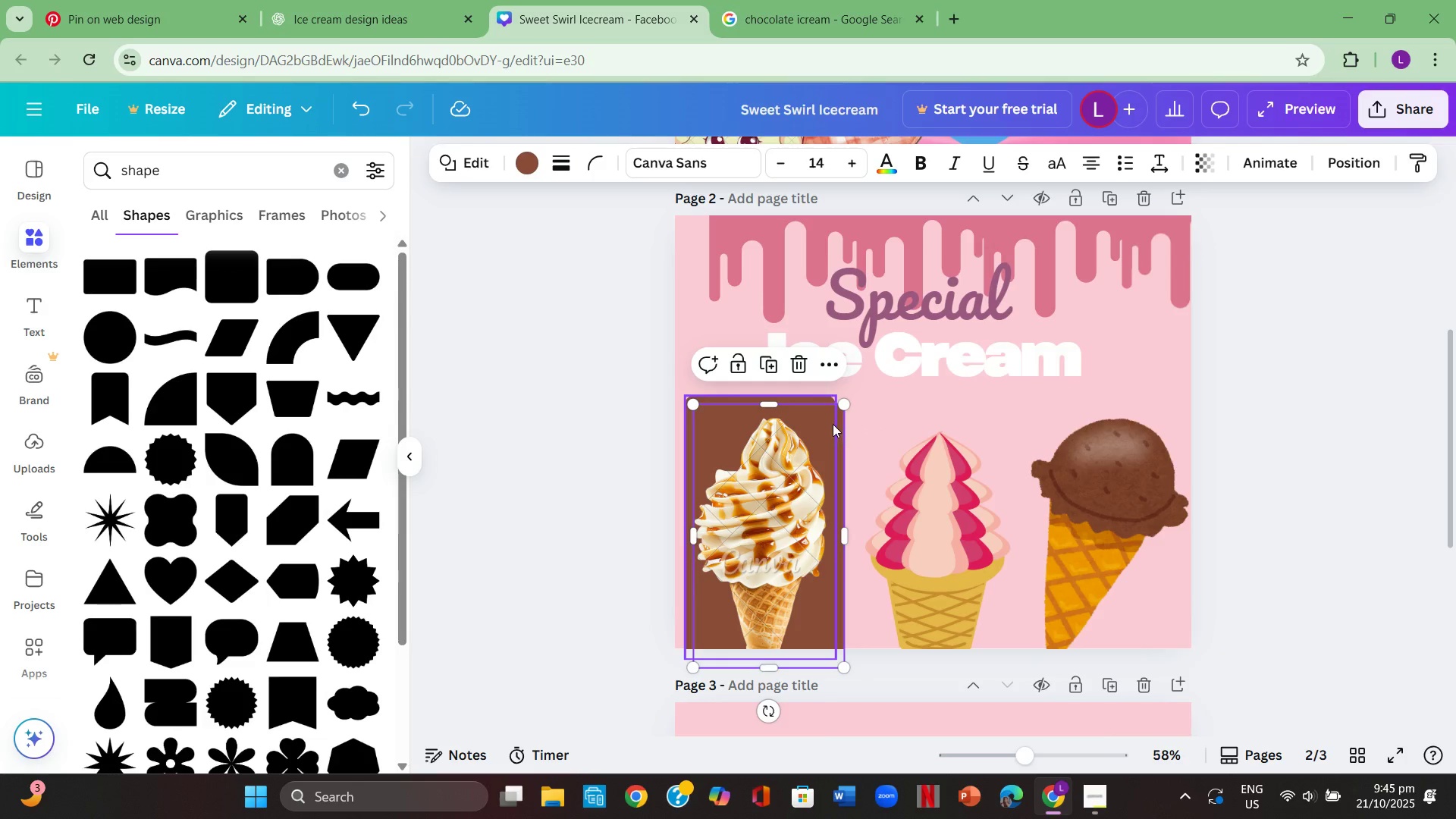 
left_click_drag(start_coordinate=[828, 422], to_coordinate=[997, 422])
 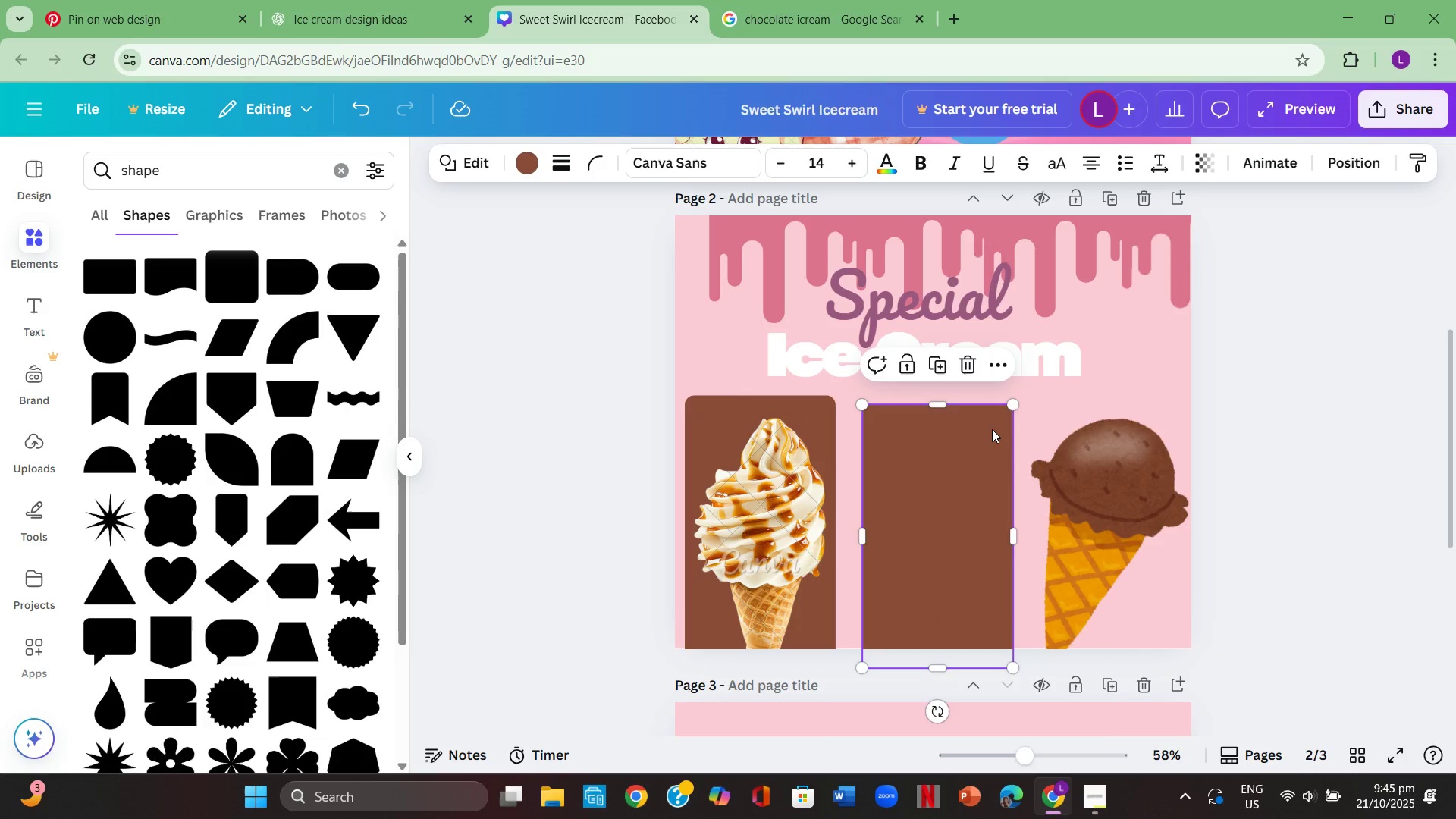 
left_click([992, 429])
 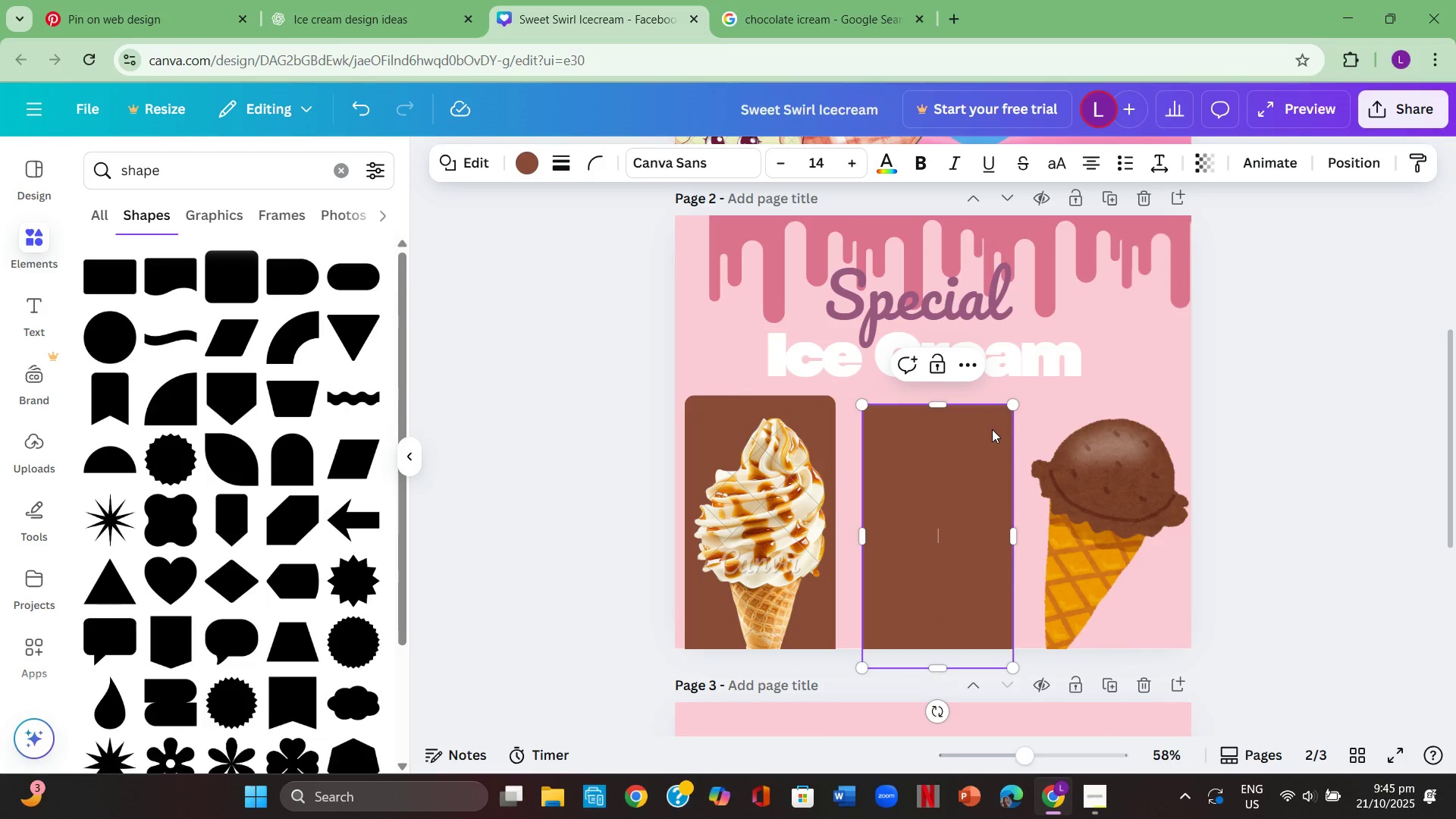 
right_click([992, 429])
 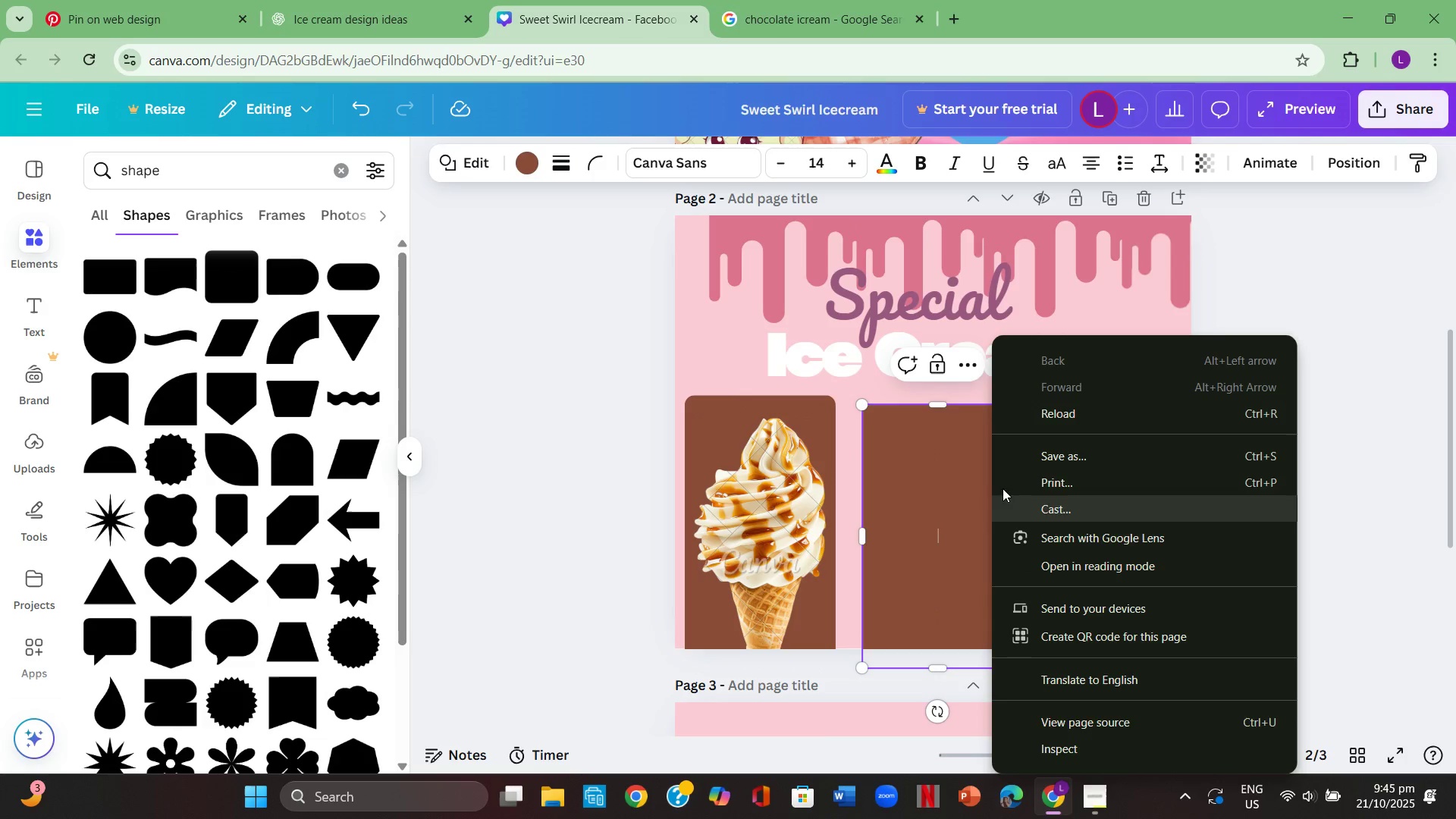 
left_click([921, 365])
 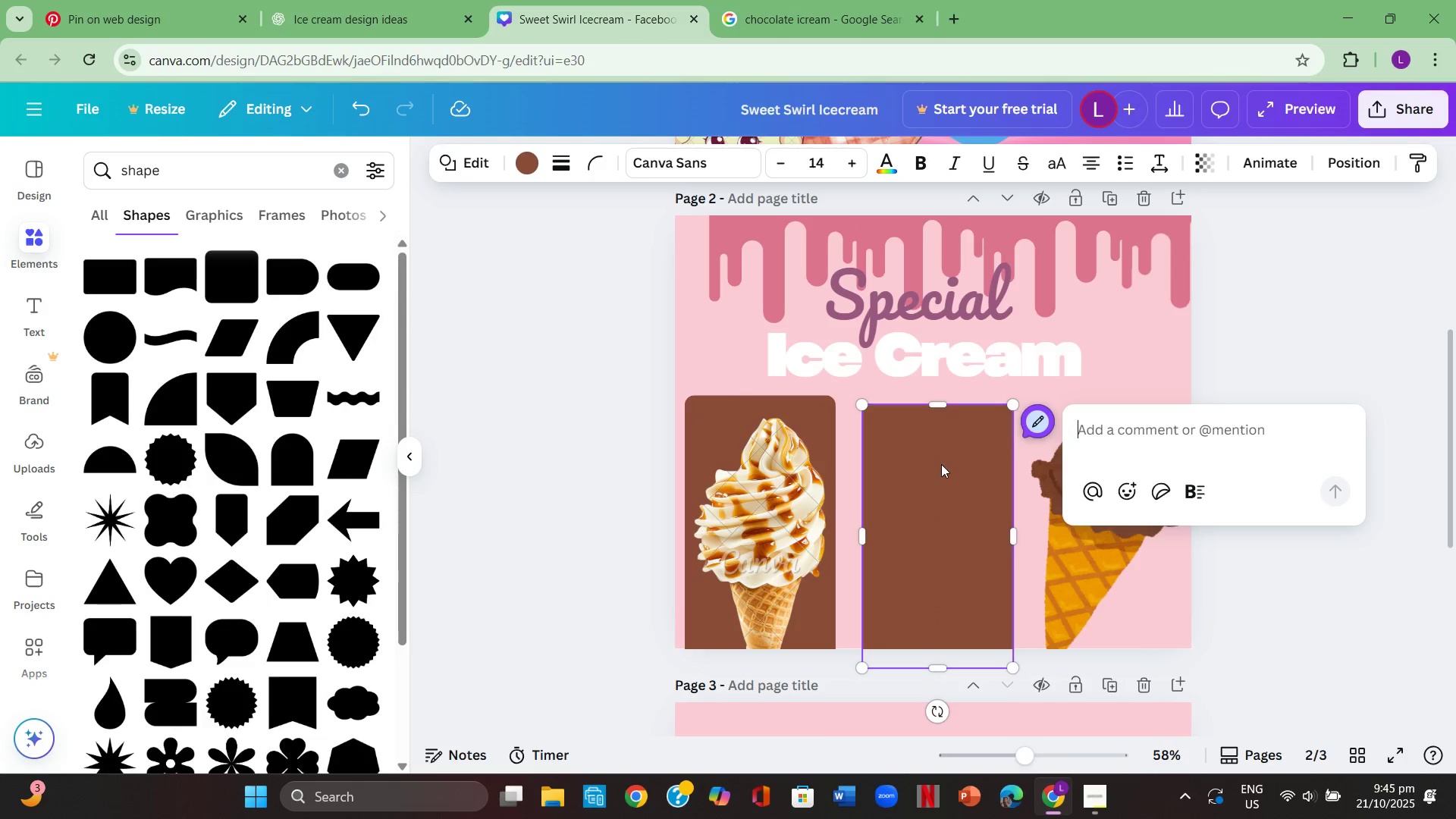 
left_click([941, 464])
 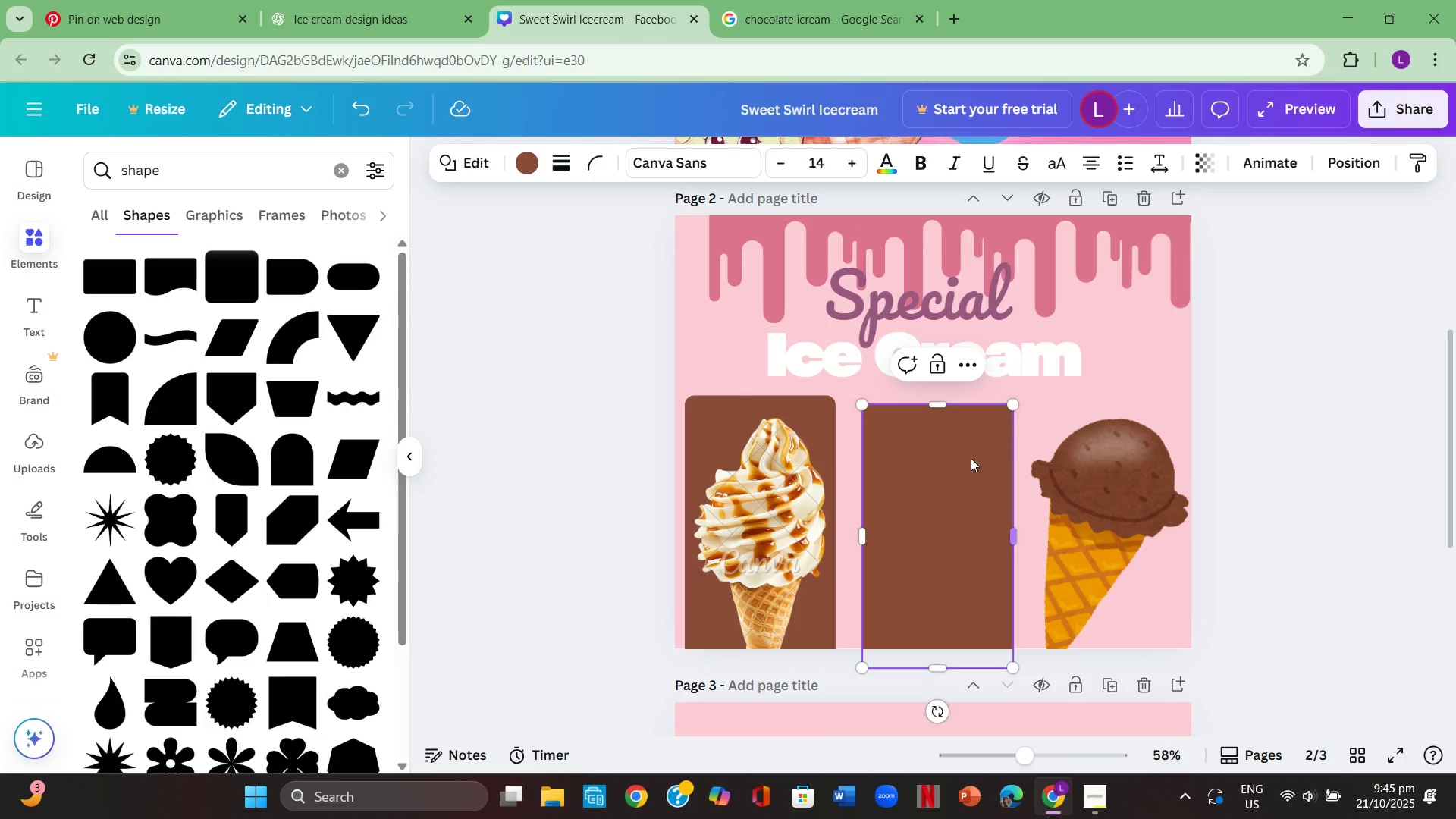 
left_click_drag(start_coordinate=[968, 459], to_coordinate=[1062, 479])
 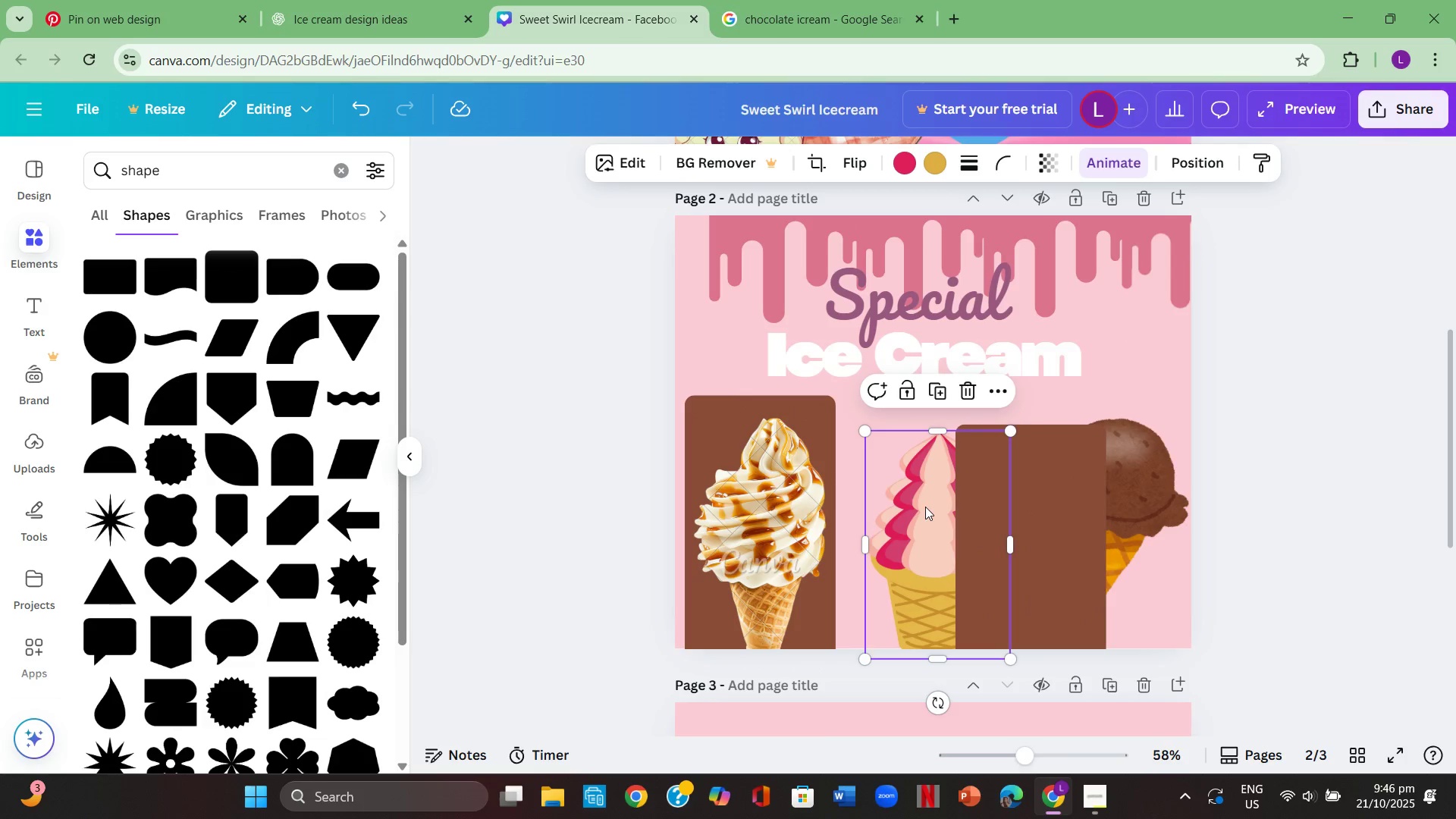 
right_click([925, 507])
 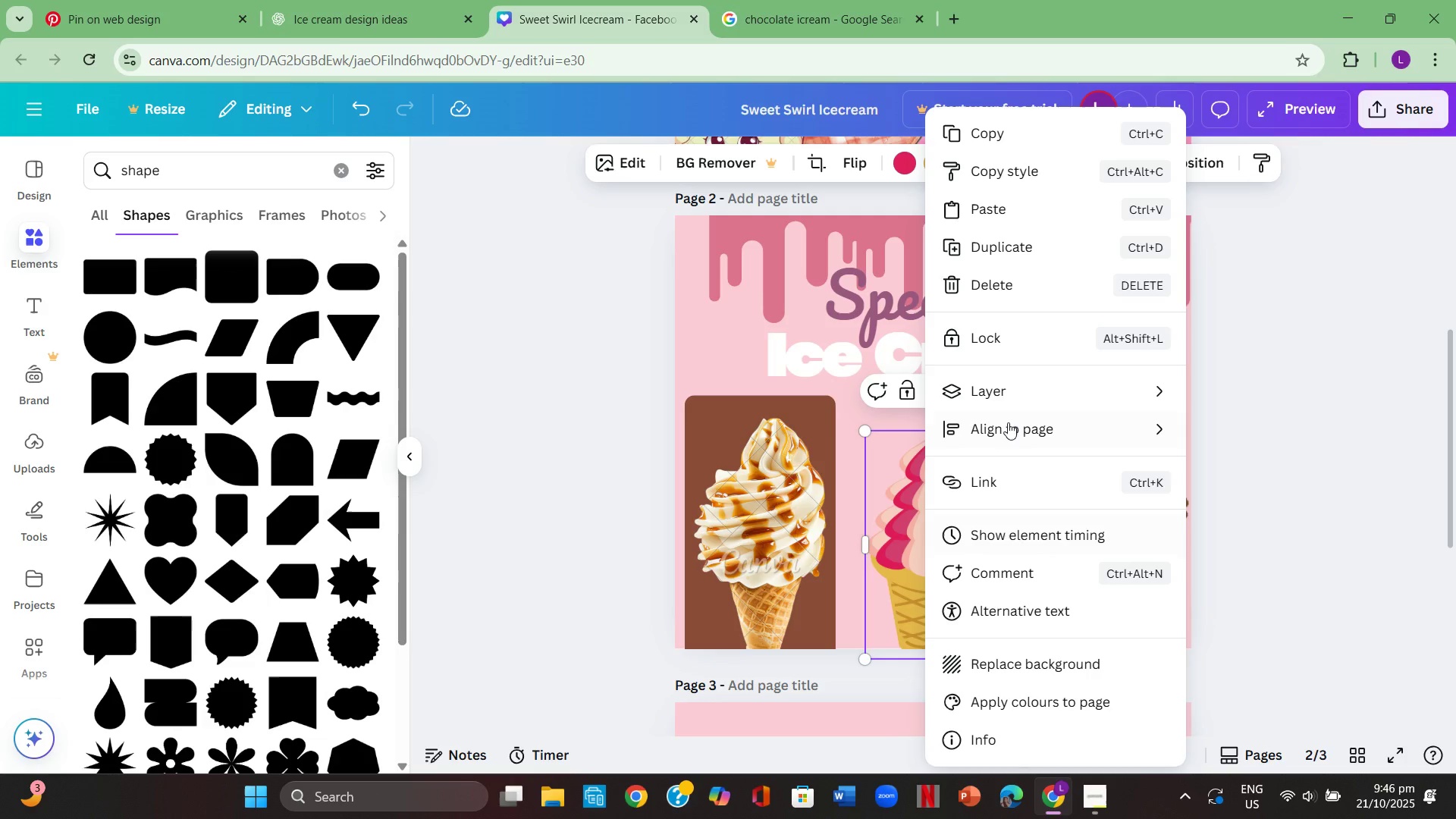 
left_click([1009, 394])
 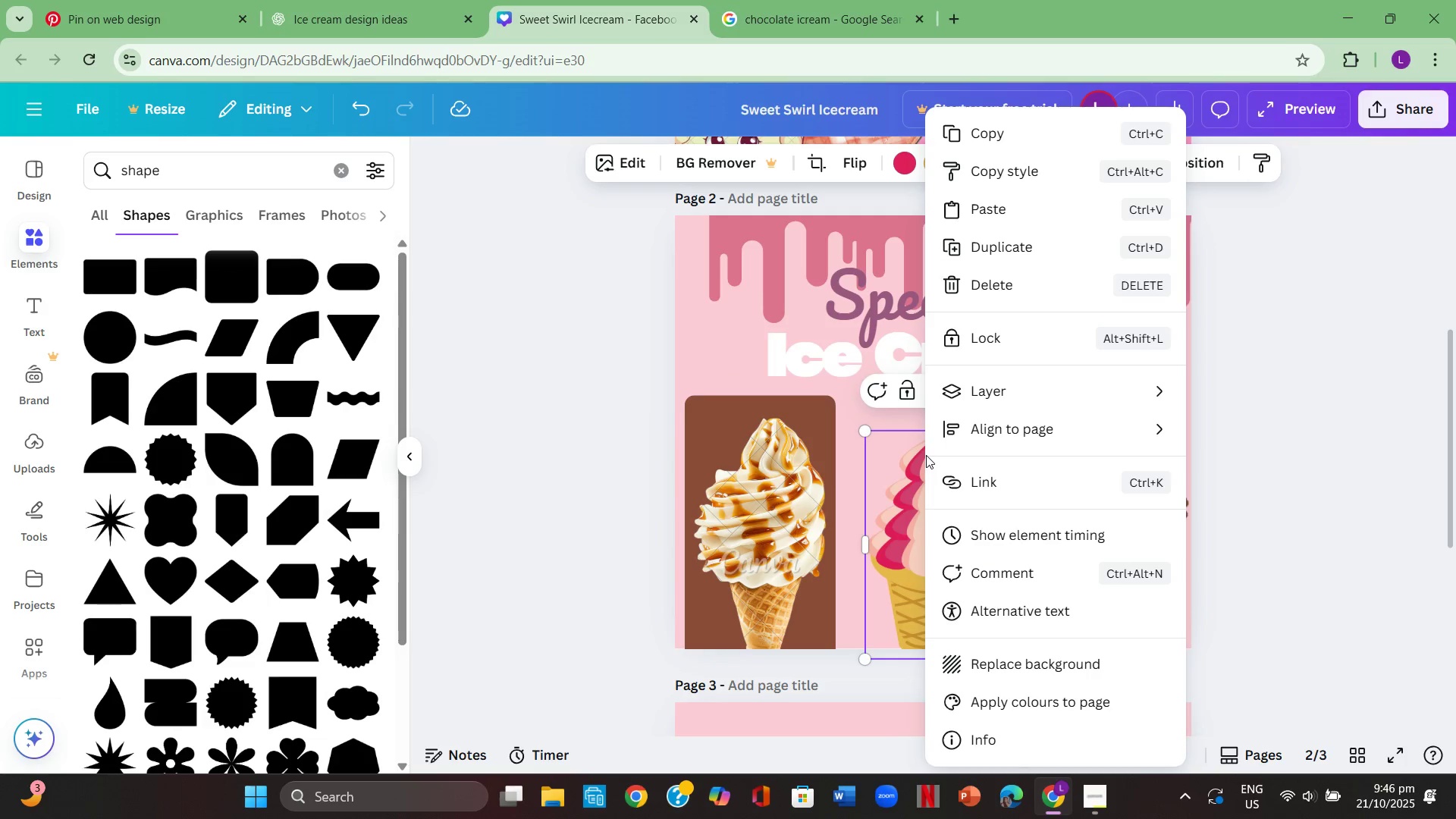 
mouse_move([934, 392])
 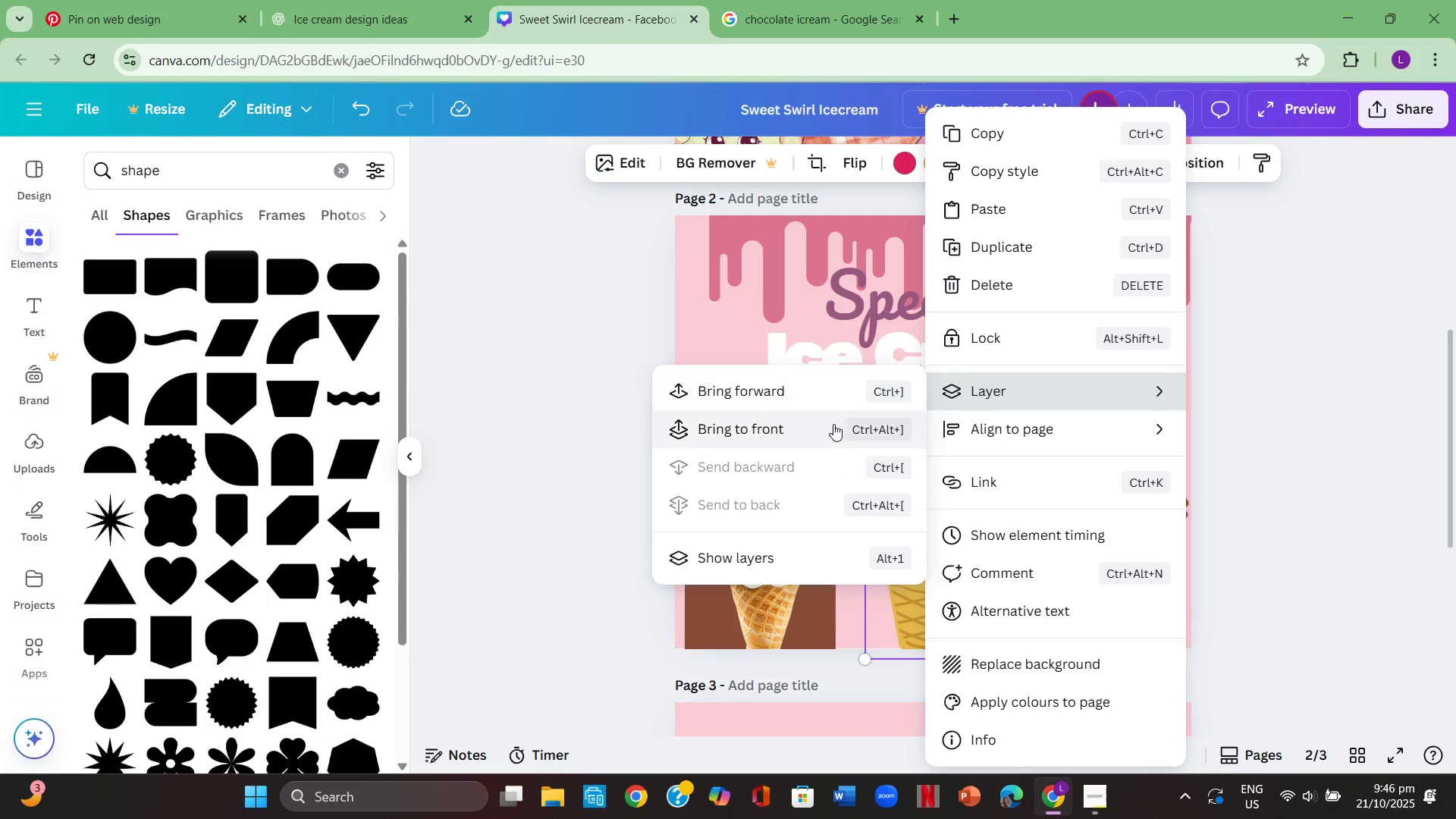 
left_click([833, 424])
 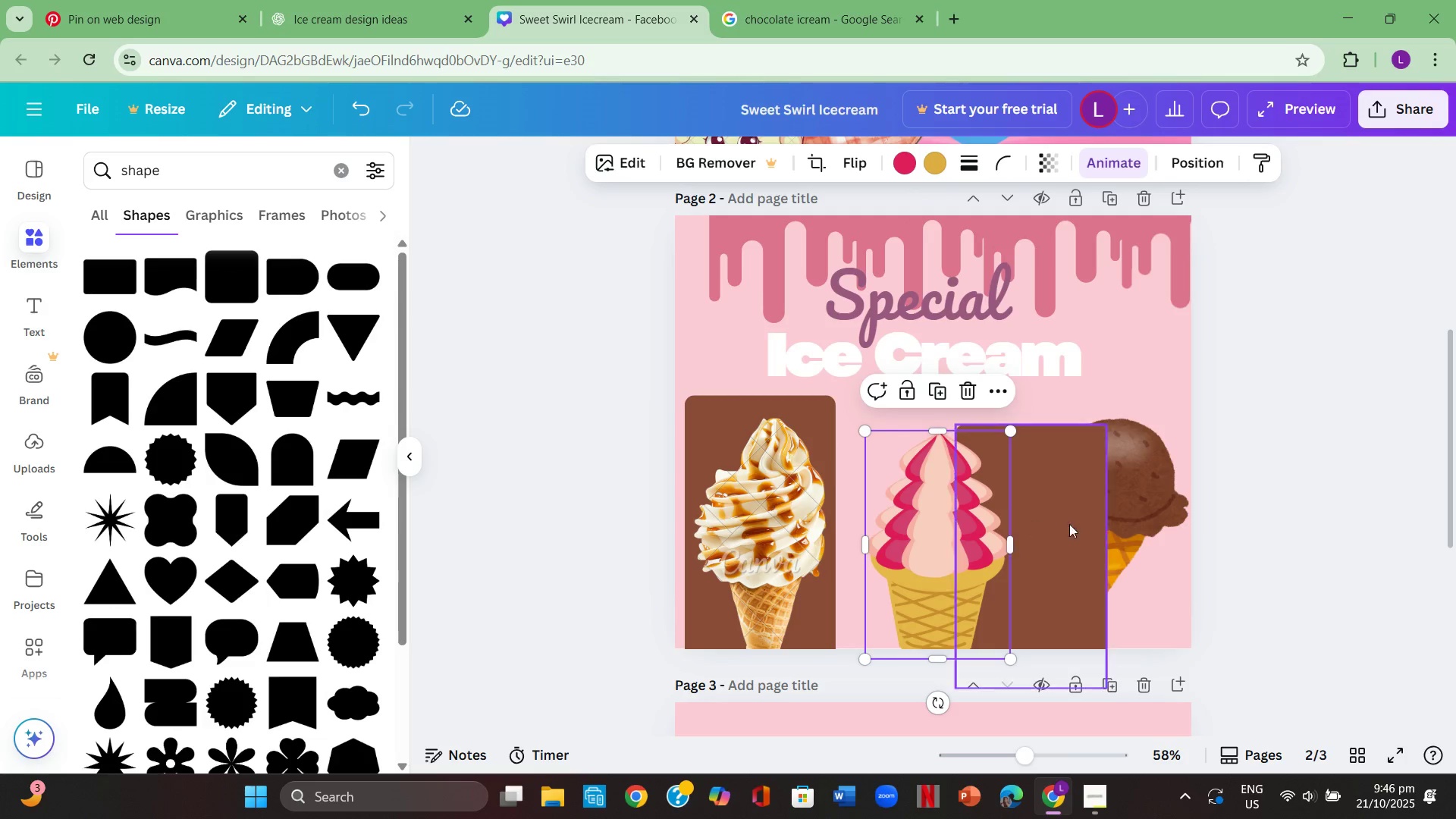 
left_click_drag(start_coordinate=[1083, 519], to_coordinate=[995, 491])
 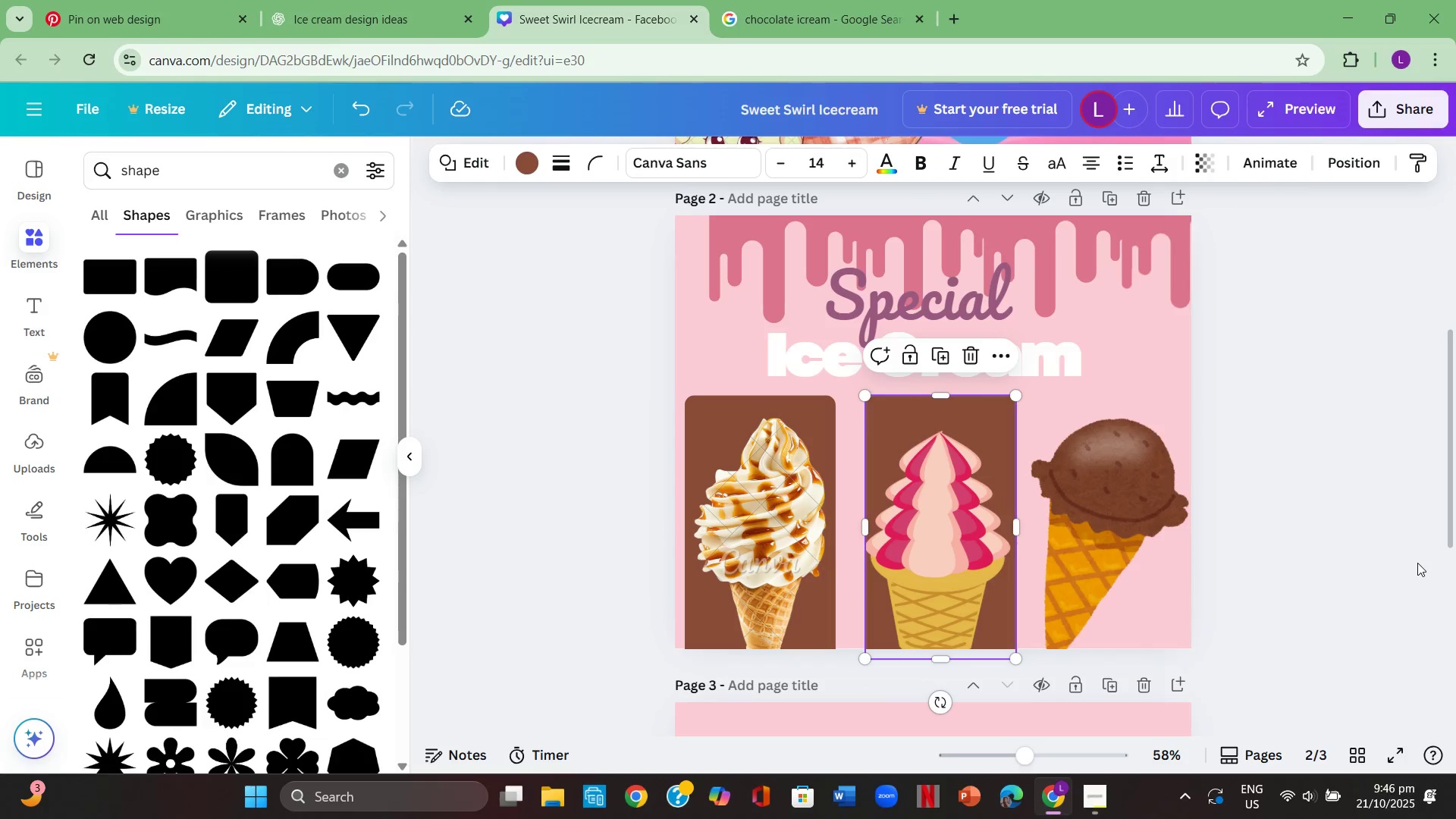 
left_click([1417, 563])
 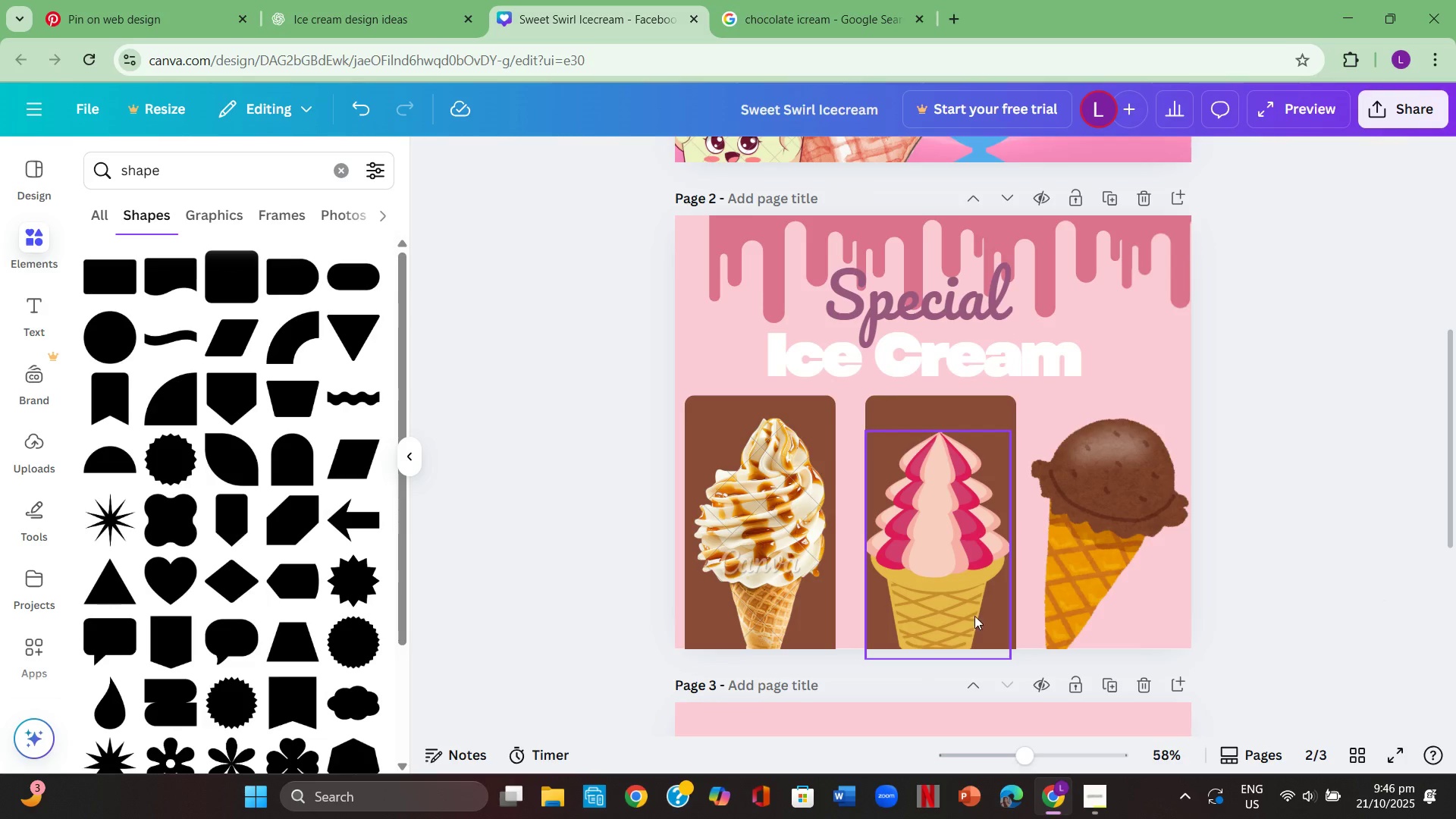 
left_click([966, 550])
 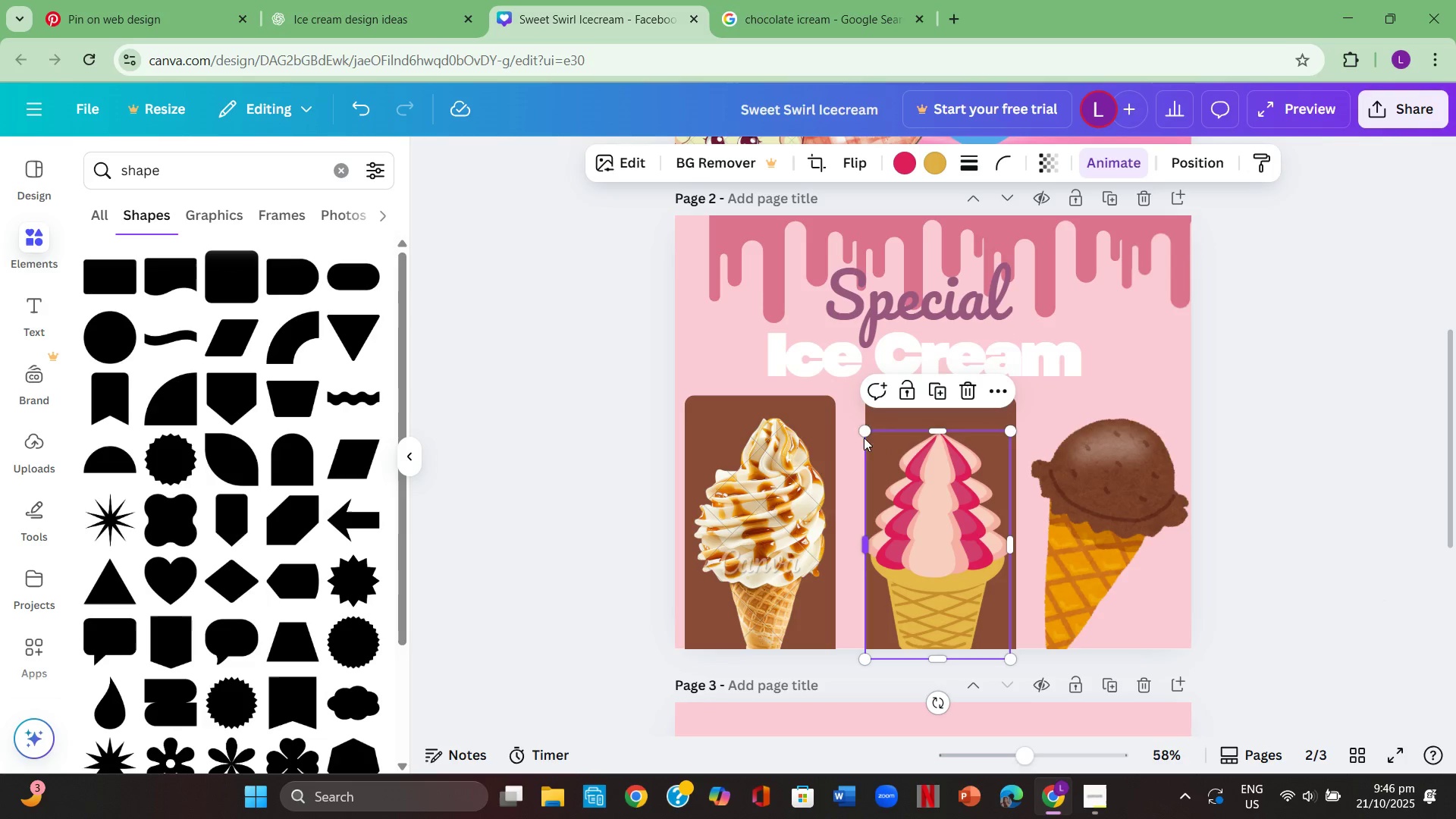 
left_click_drag(start_coordinate=[864, 431], to_coordinate=[871, 441])
 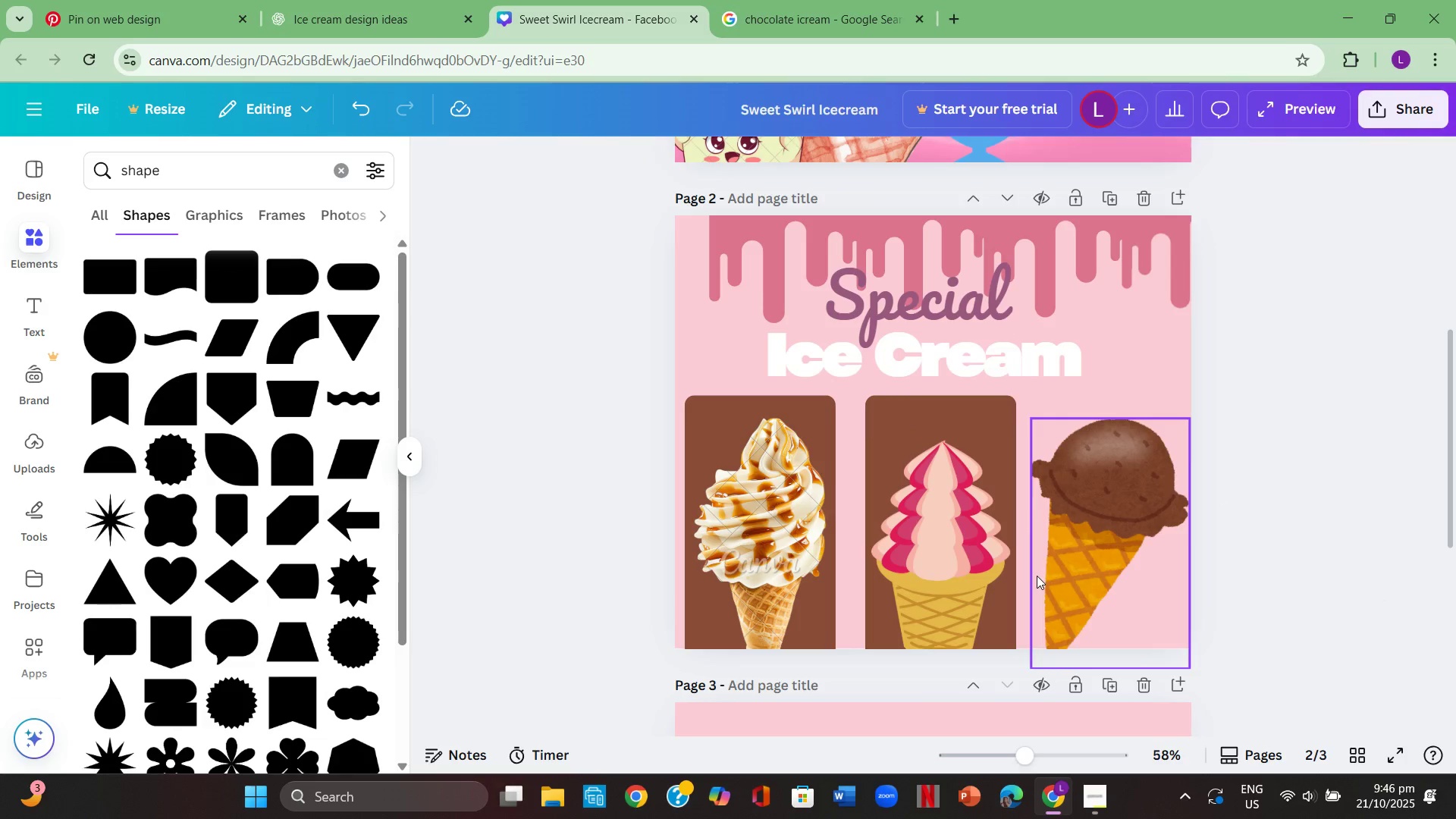 
left_click_drag(start_coordinate=[952, 545], to_coordinate=[954, 533])
 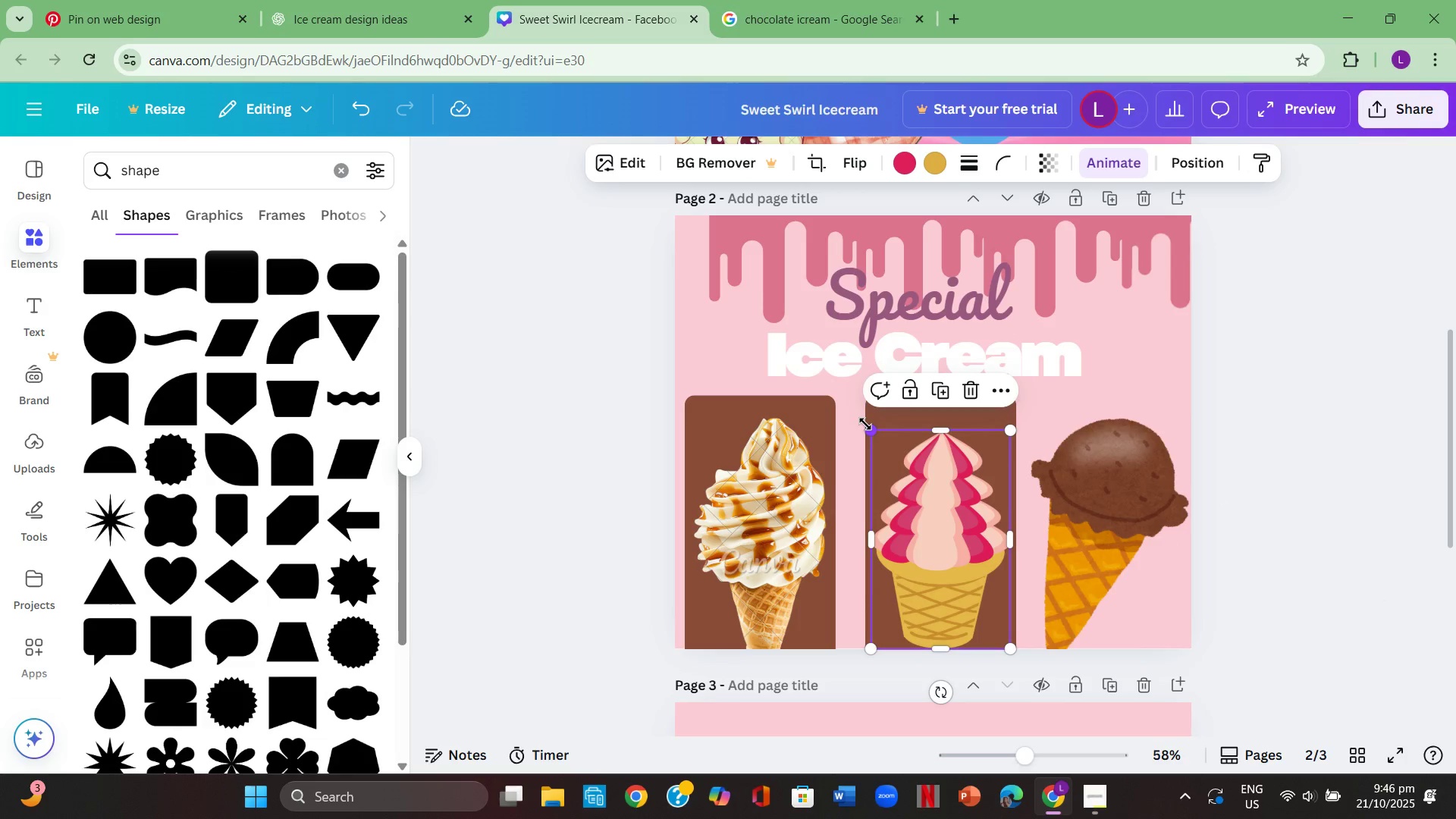 
left_click([865, 425])
 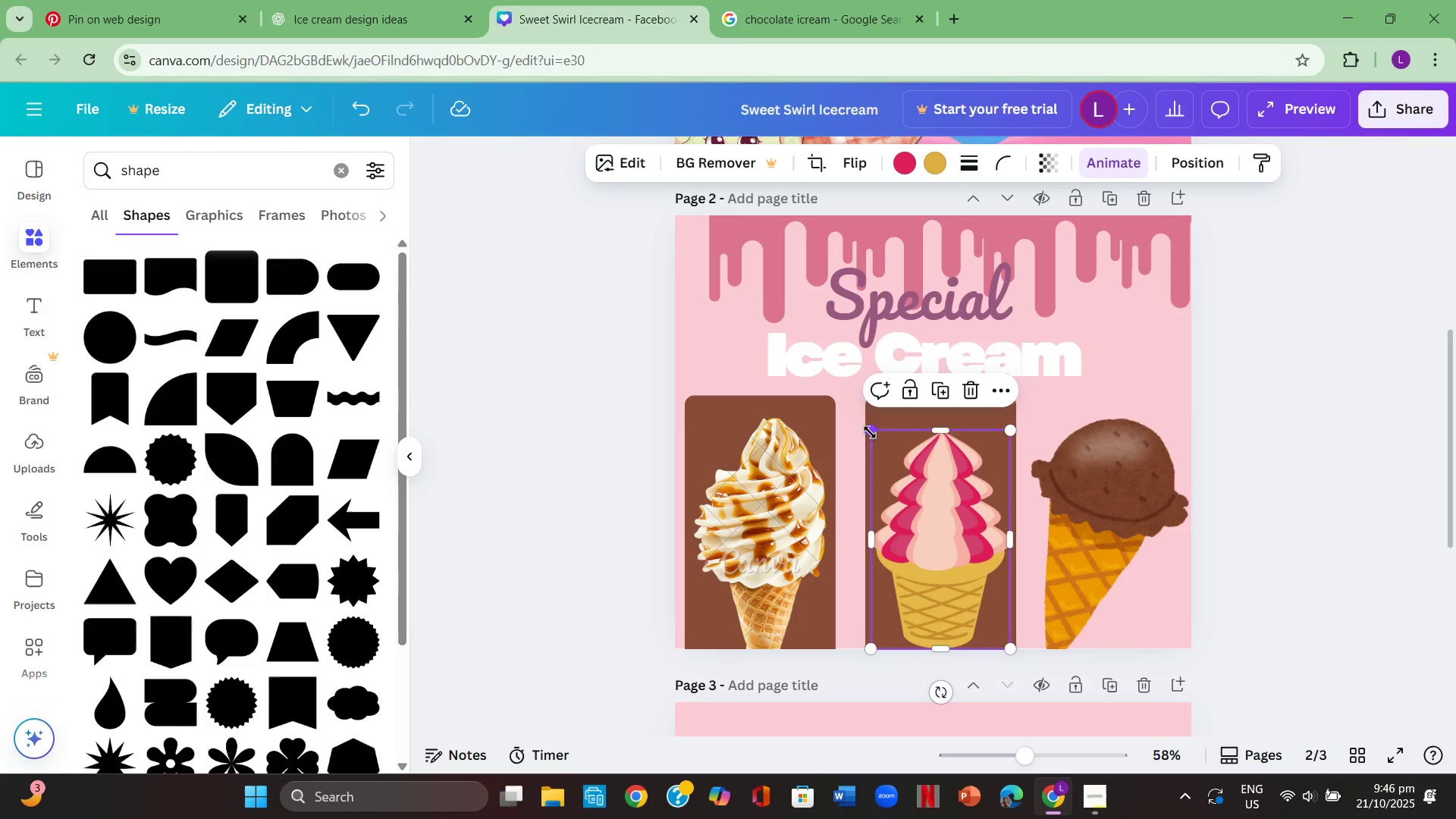 
left_click_drag(start_coordinate=[870, 432], to_coordinate=[868, 406])
 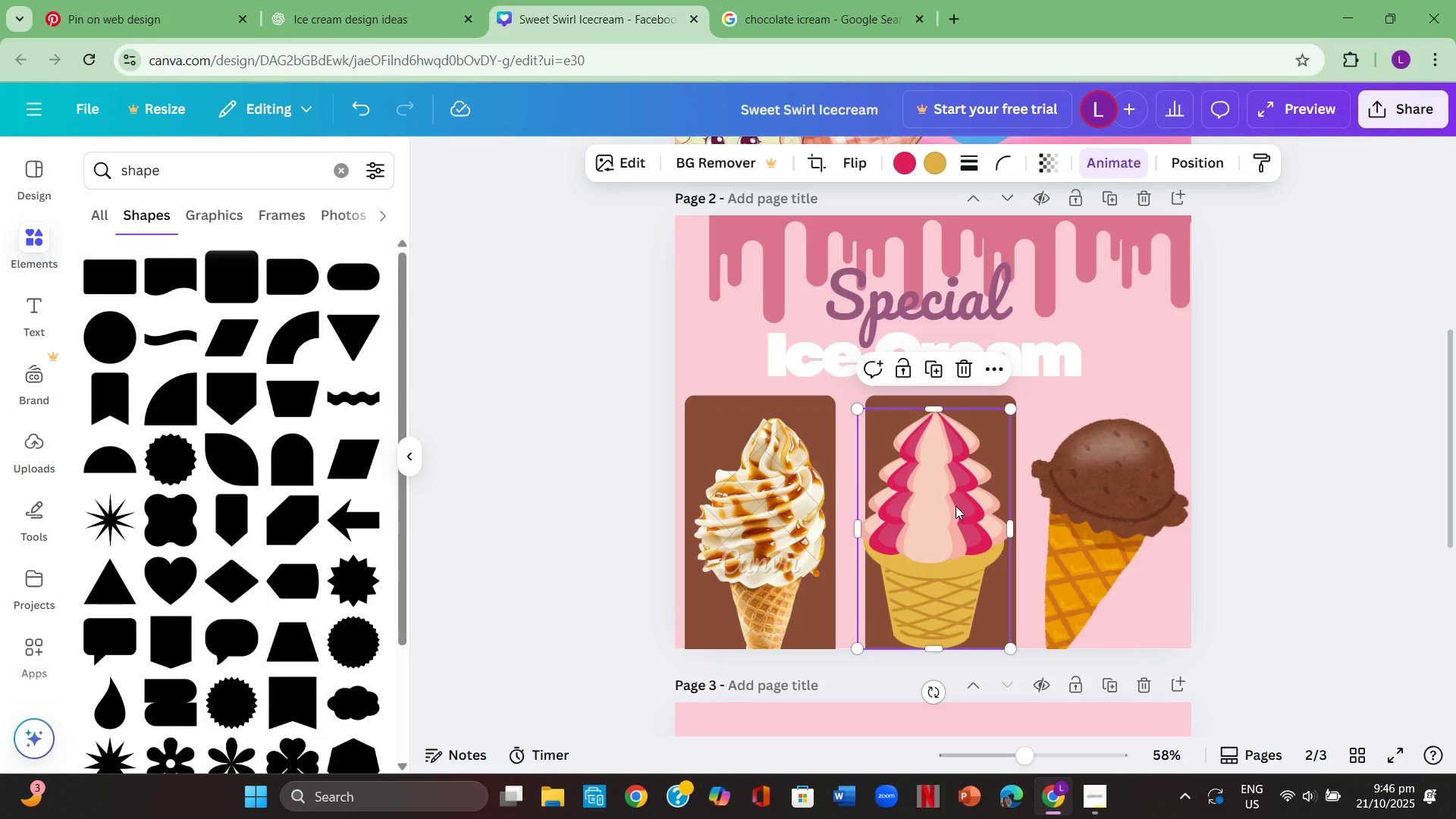 
left_click_drag(start_coordinate=[956, 506], to_coordinate=[959, 506])
 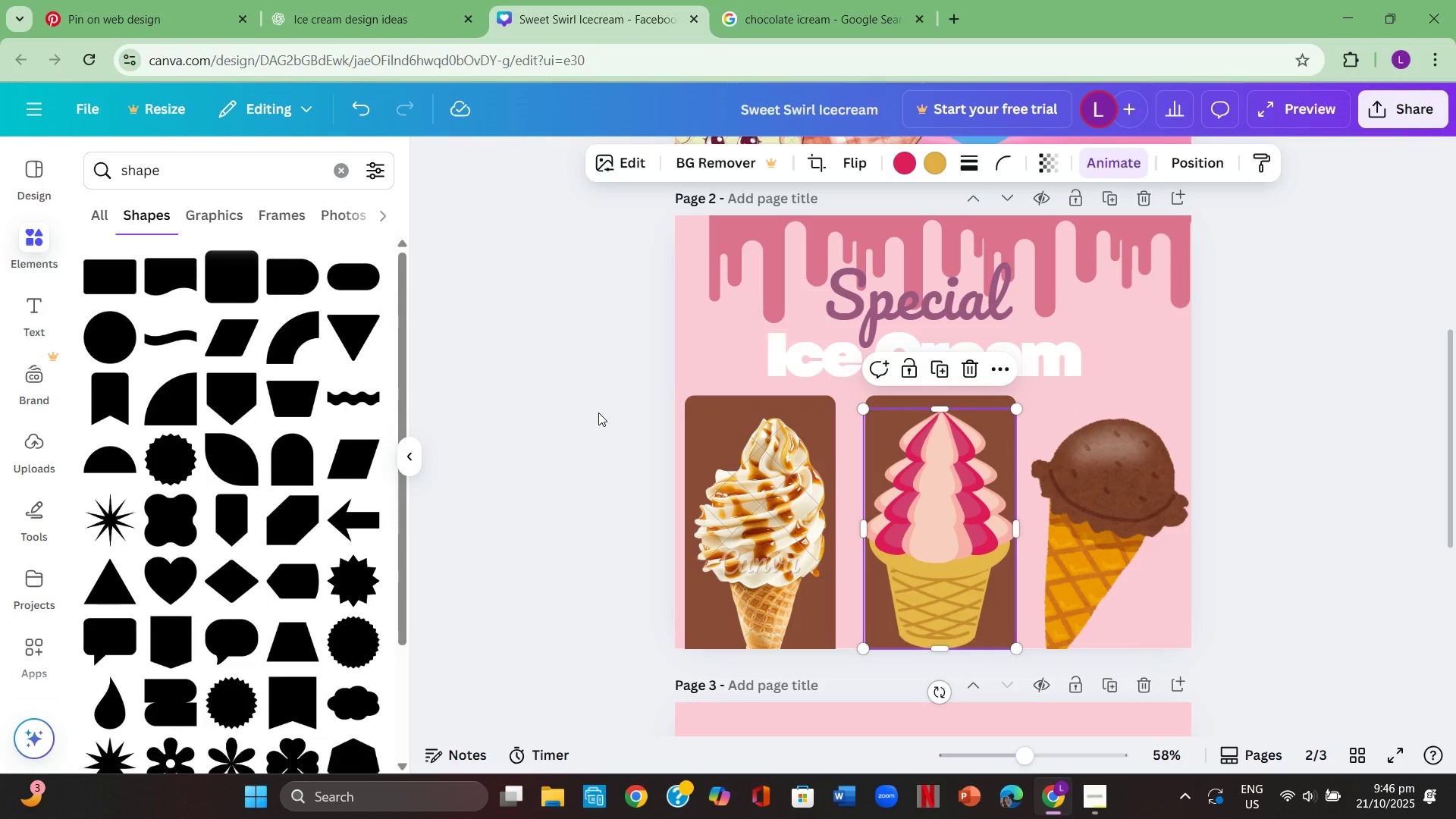 
left_click([598, 413])
 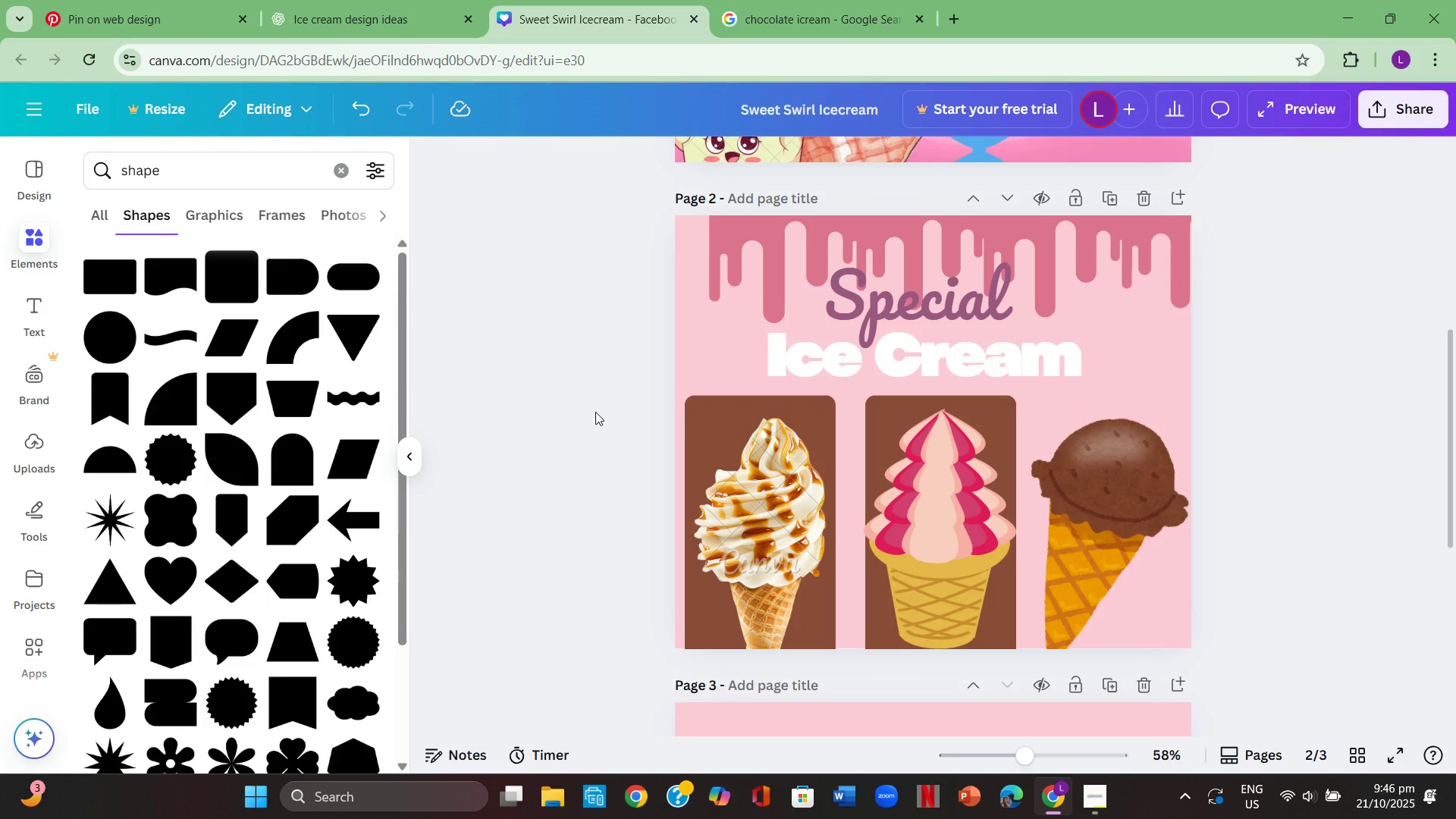 
wait(9.02)
 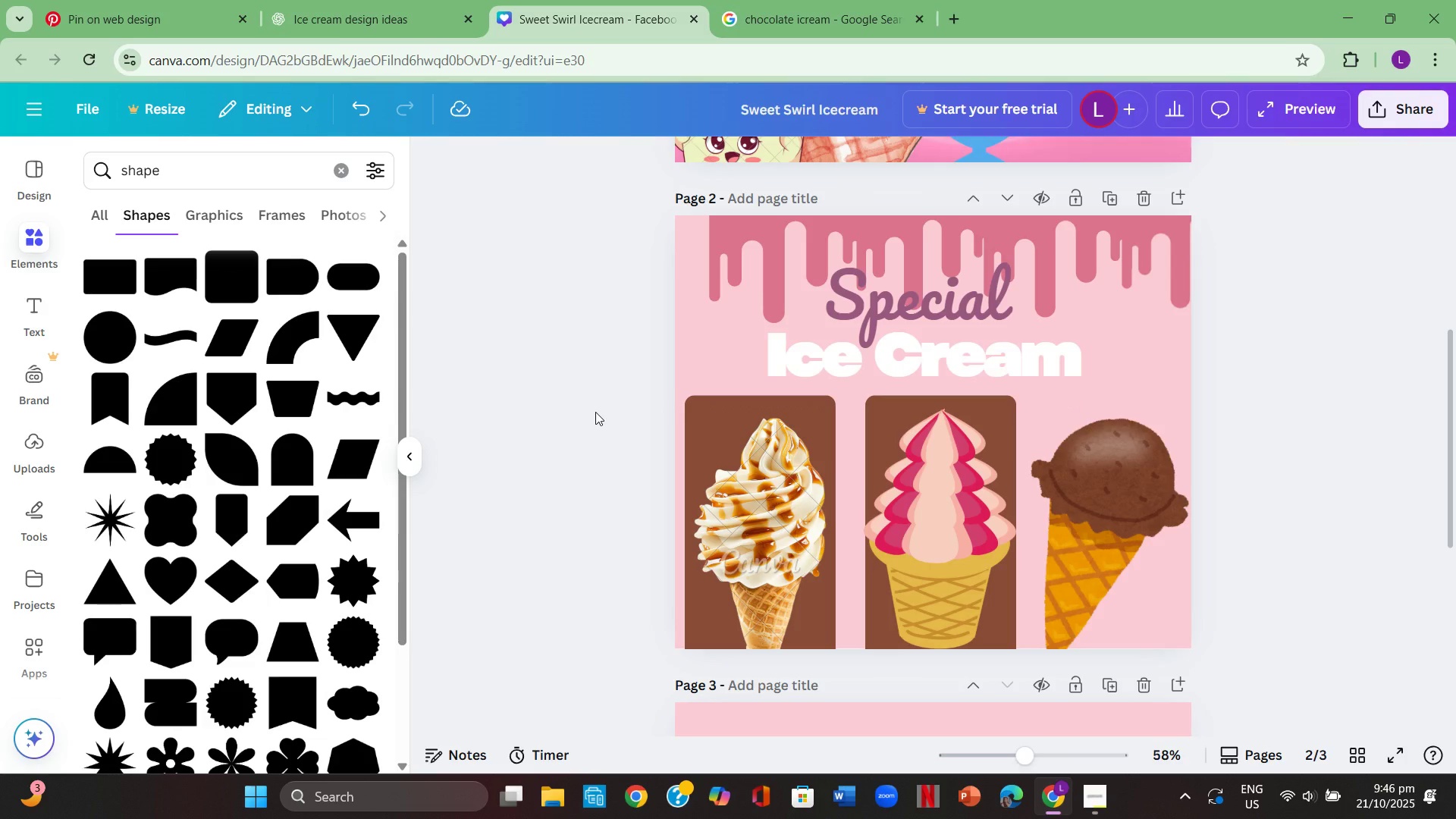 
left_click([995, 405])
 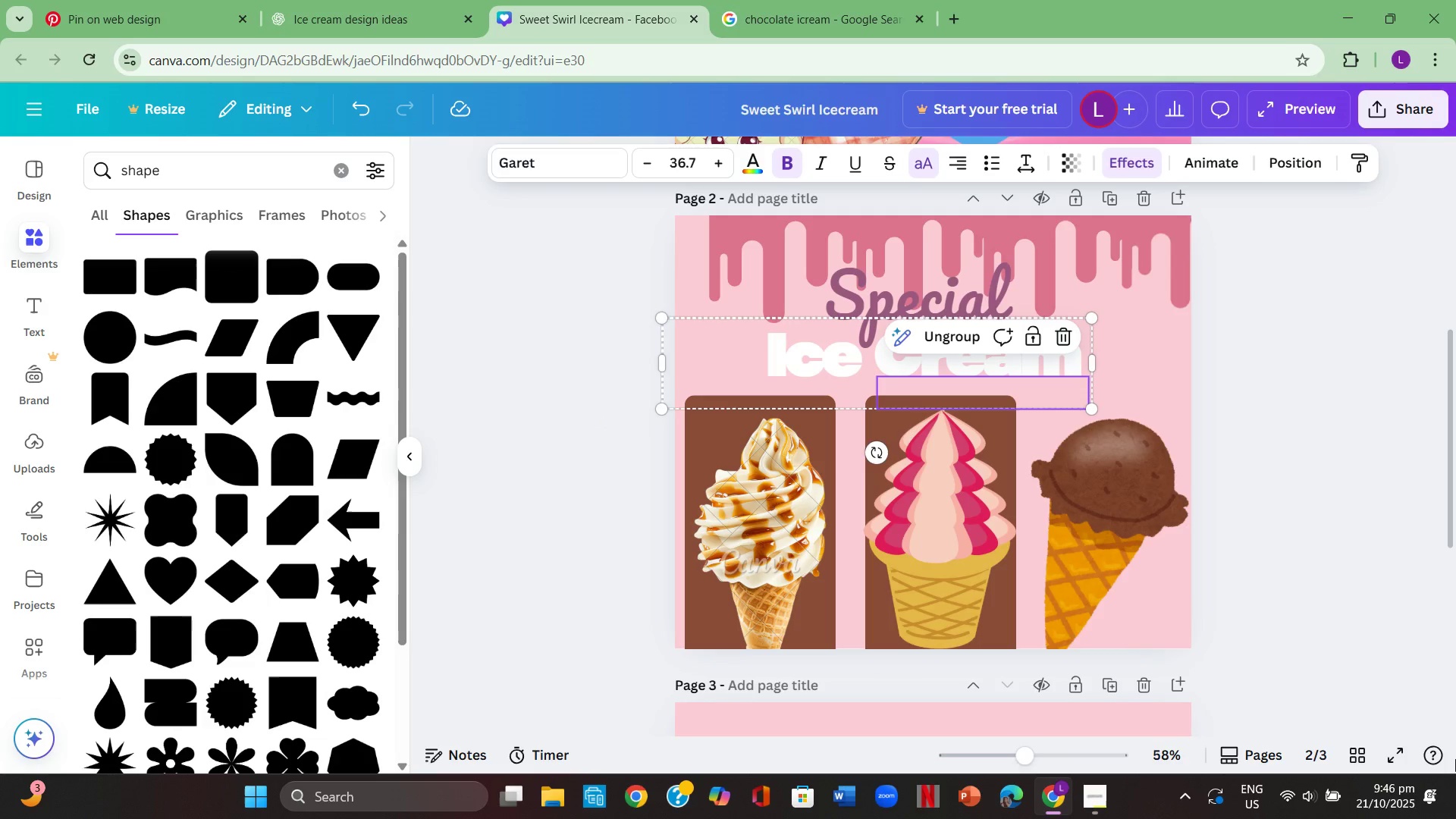 
key(Control+ControlLeft)
 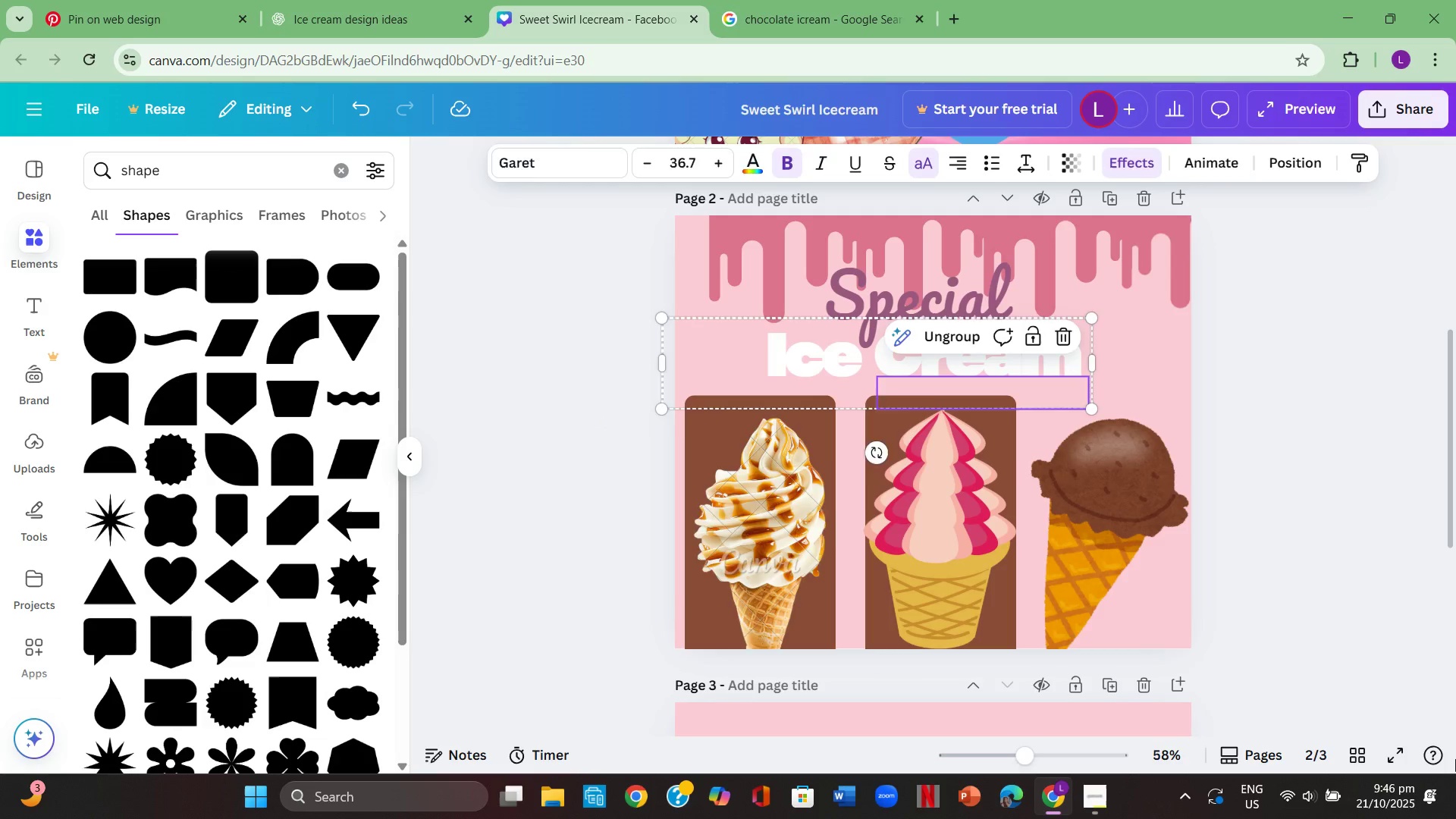 
key(Control+V)
 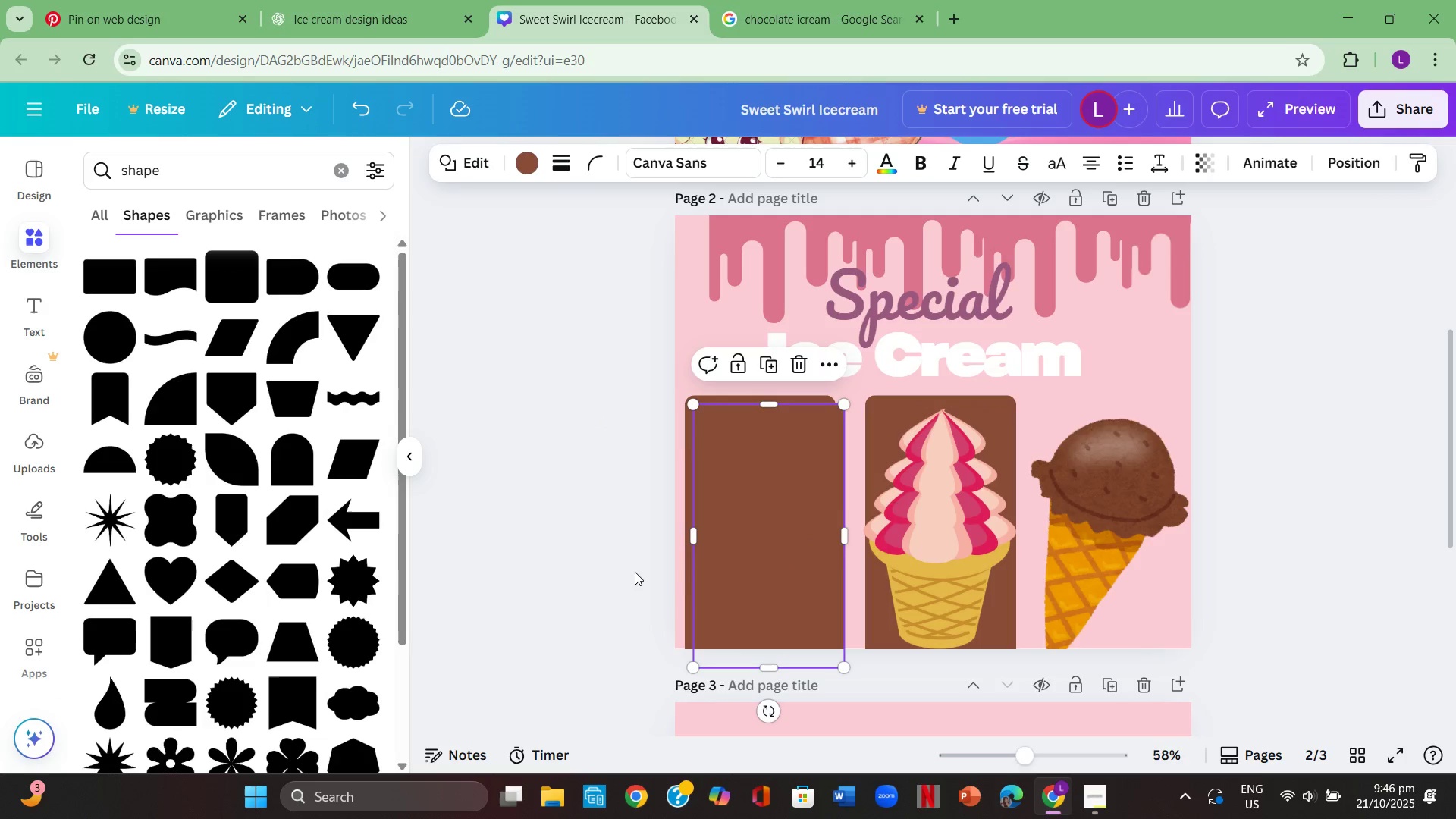 
left_click([834, 564])
 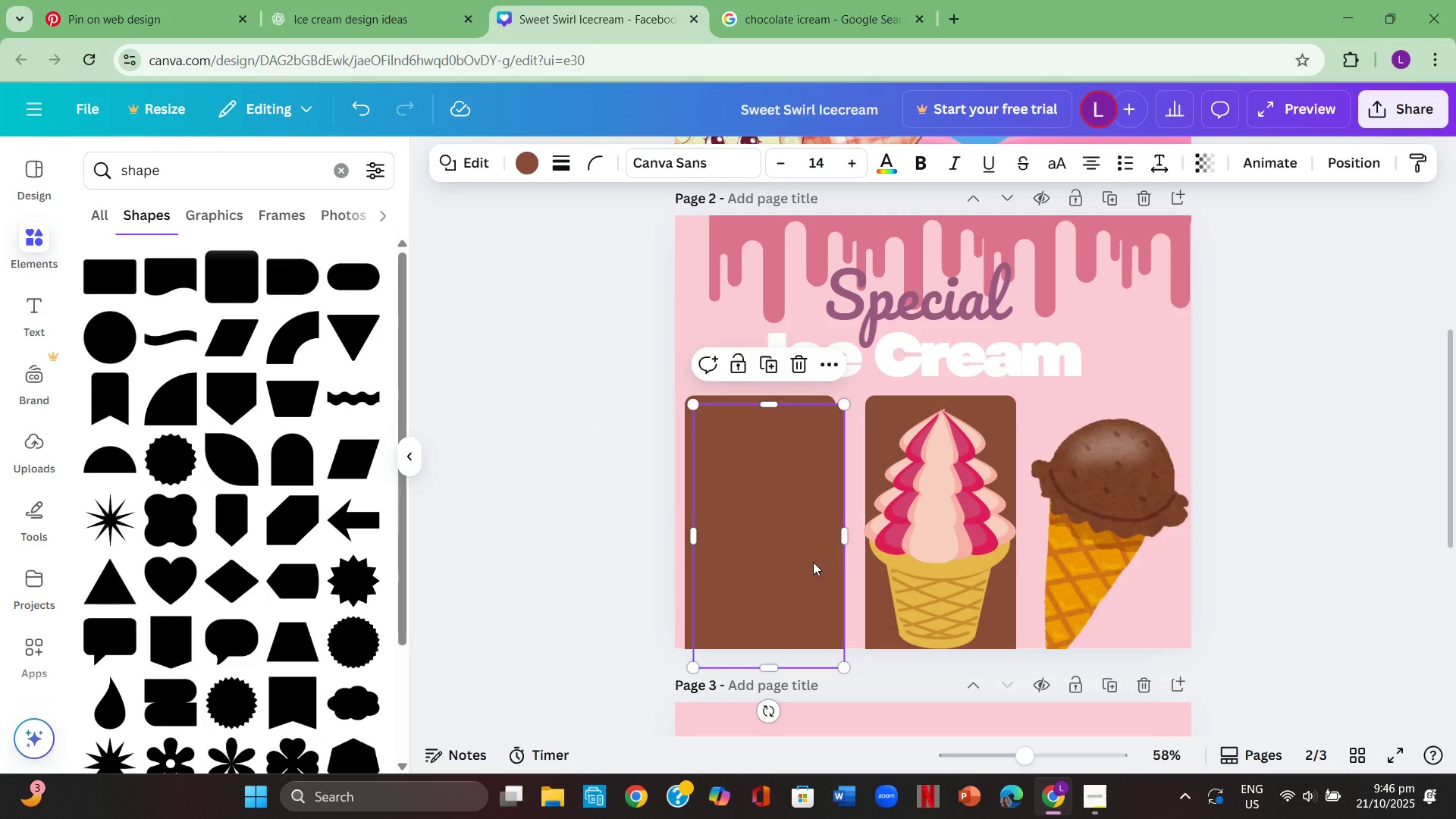 
left_click_drag(start_coordinate=[813, 562], to_coordinate=[1085, 588])
 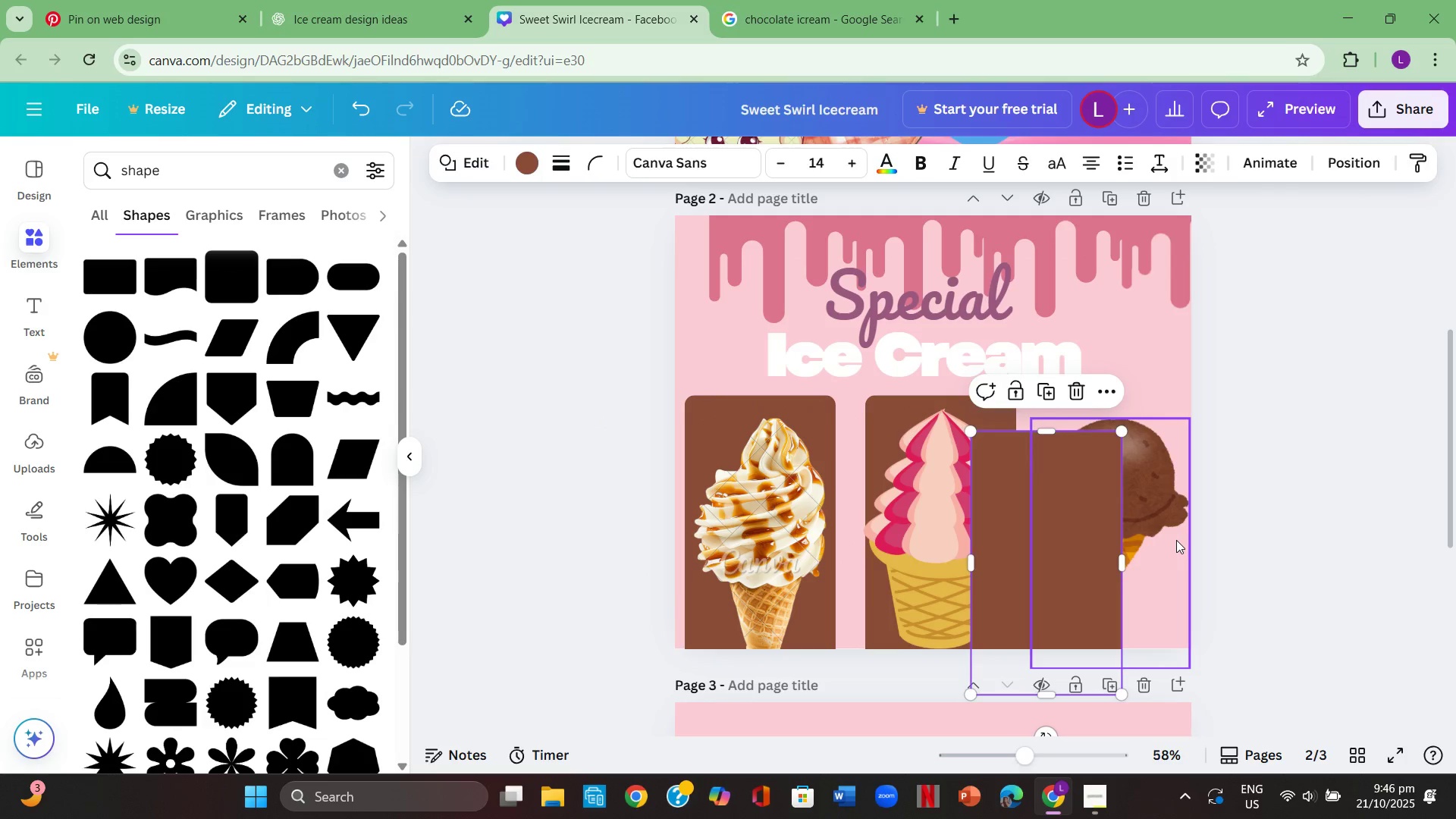 
right_click([1176, 540])
 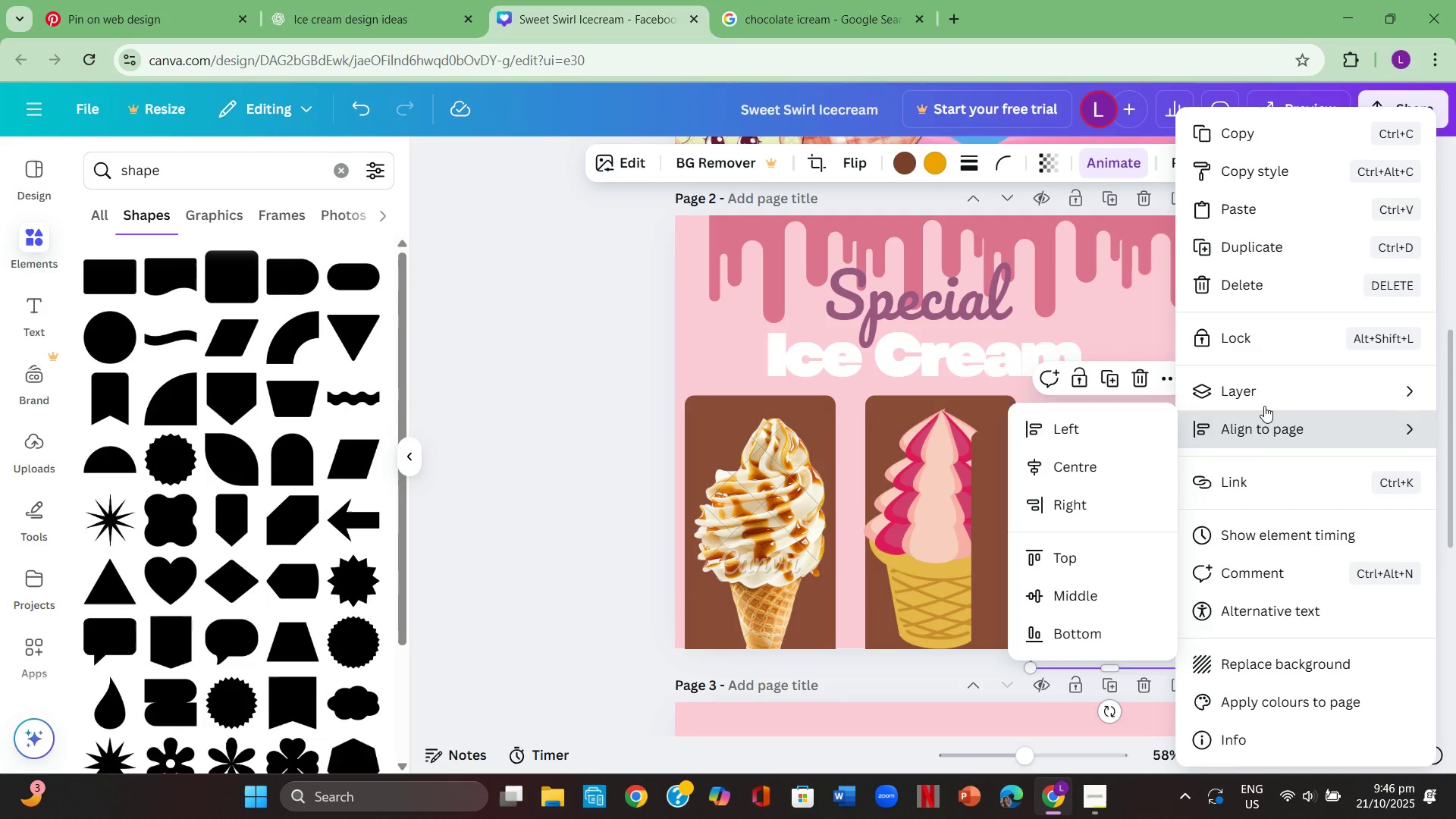 
left_click([1267, 397])
 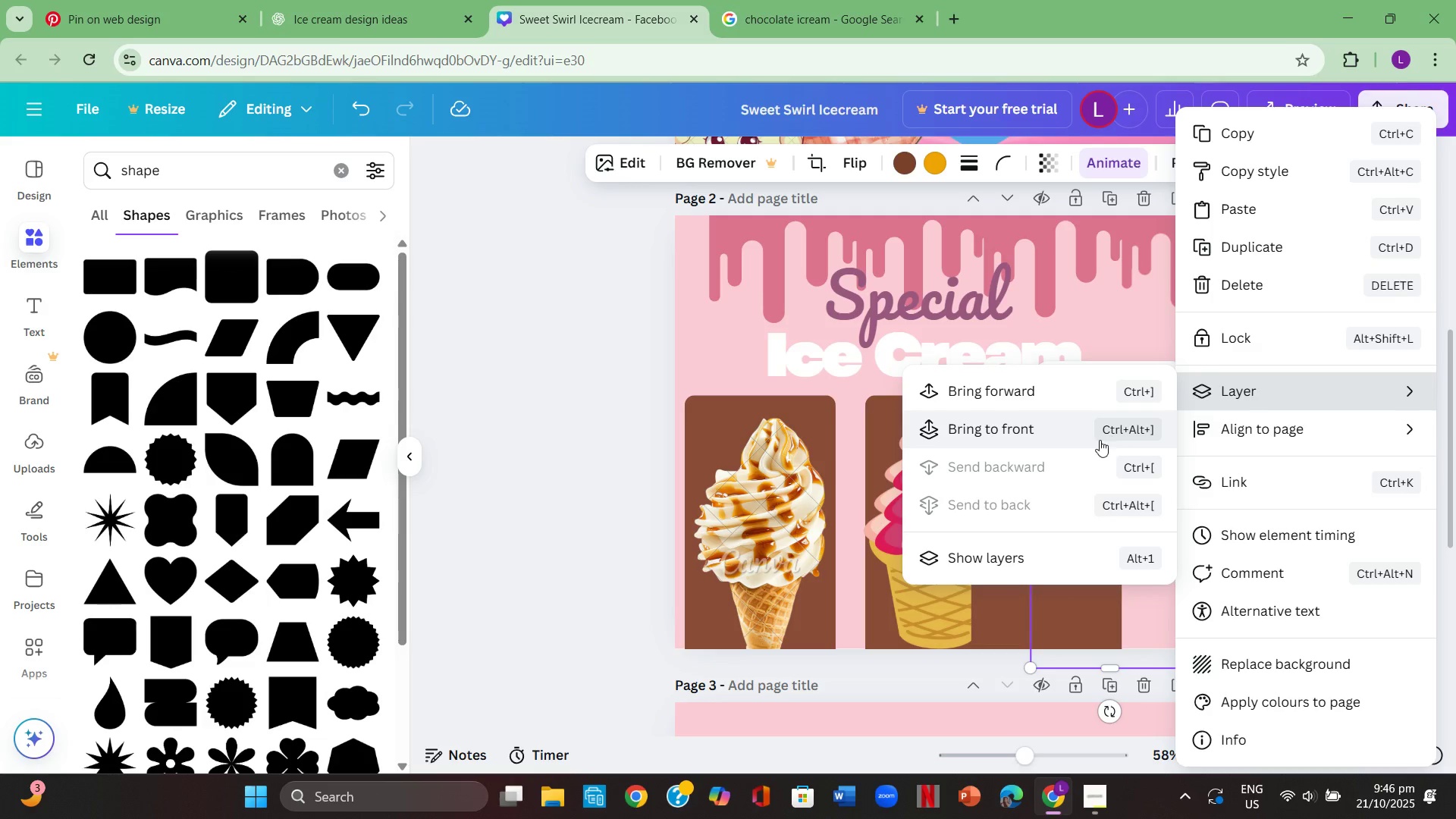 
left_click([1098, 440])
 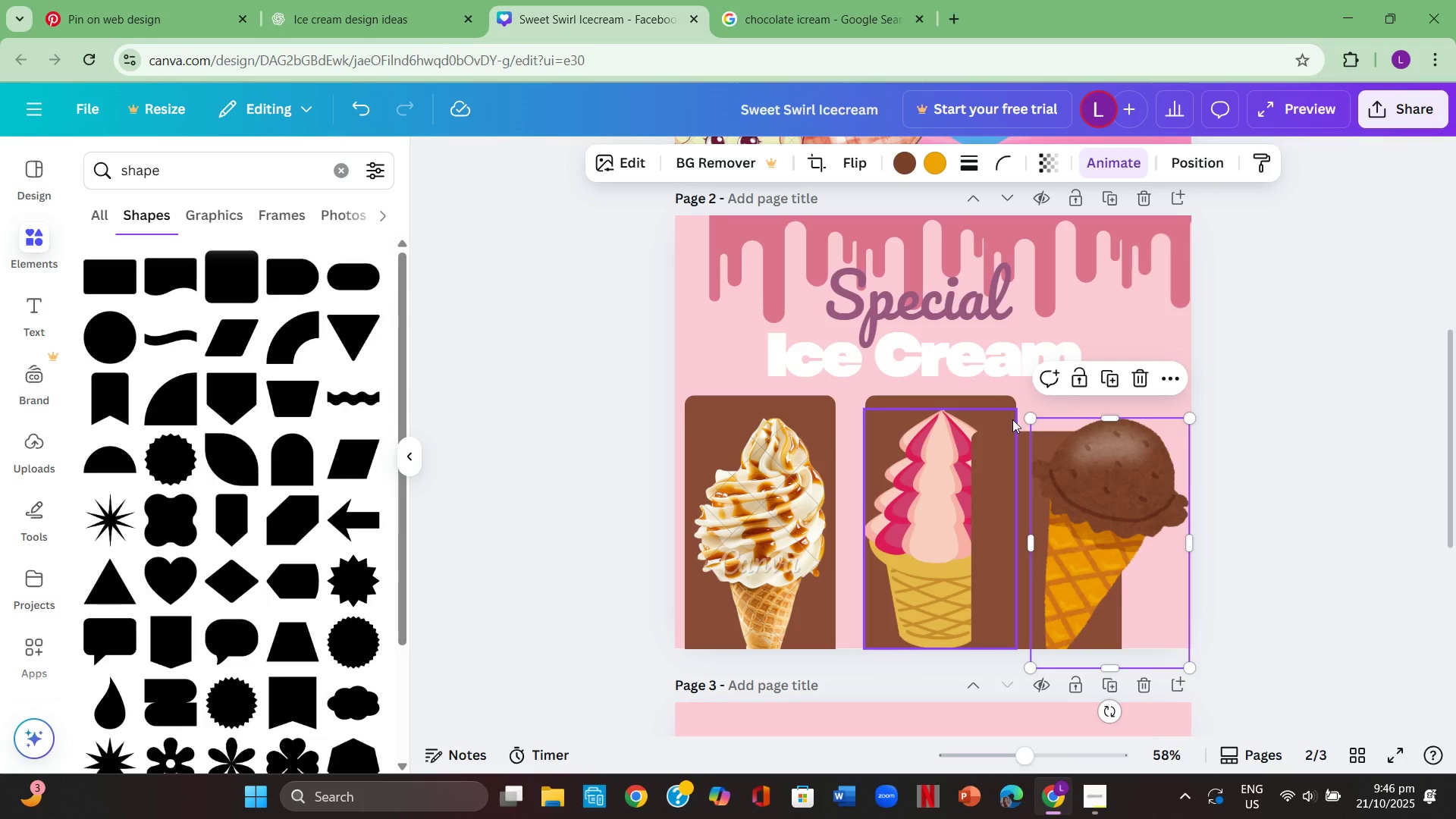 
left_click_drag(start_coordinate=[1002, 427], to_coordinate=[1012, 415])
 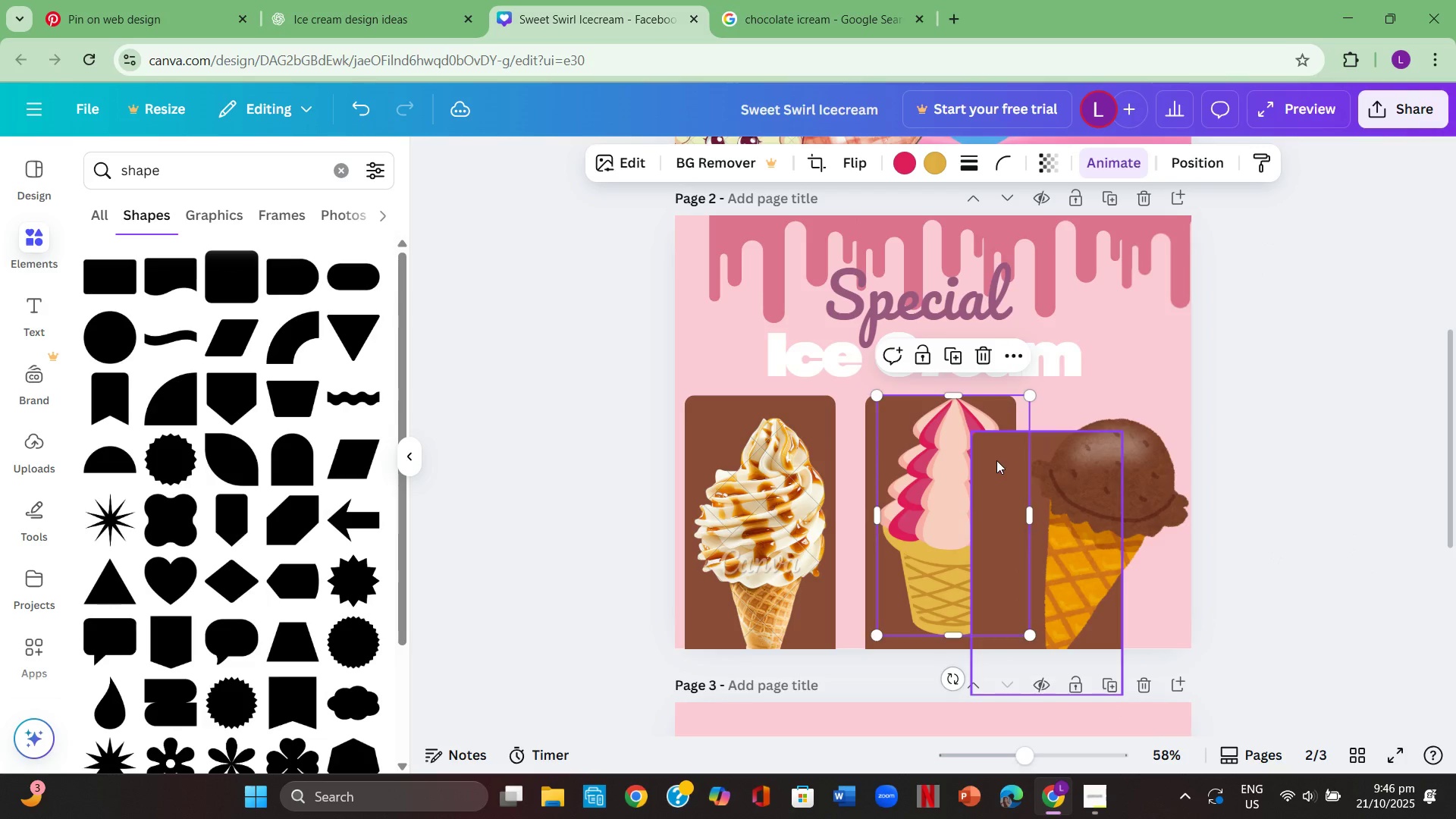 
left_click_drag(start_coordinate=[996, 460], to_coordinate=[987, 453])
 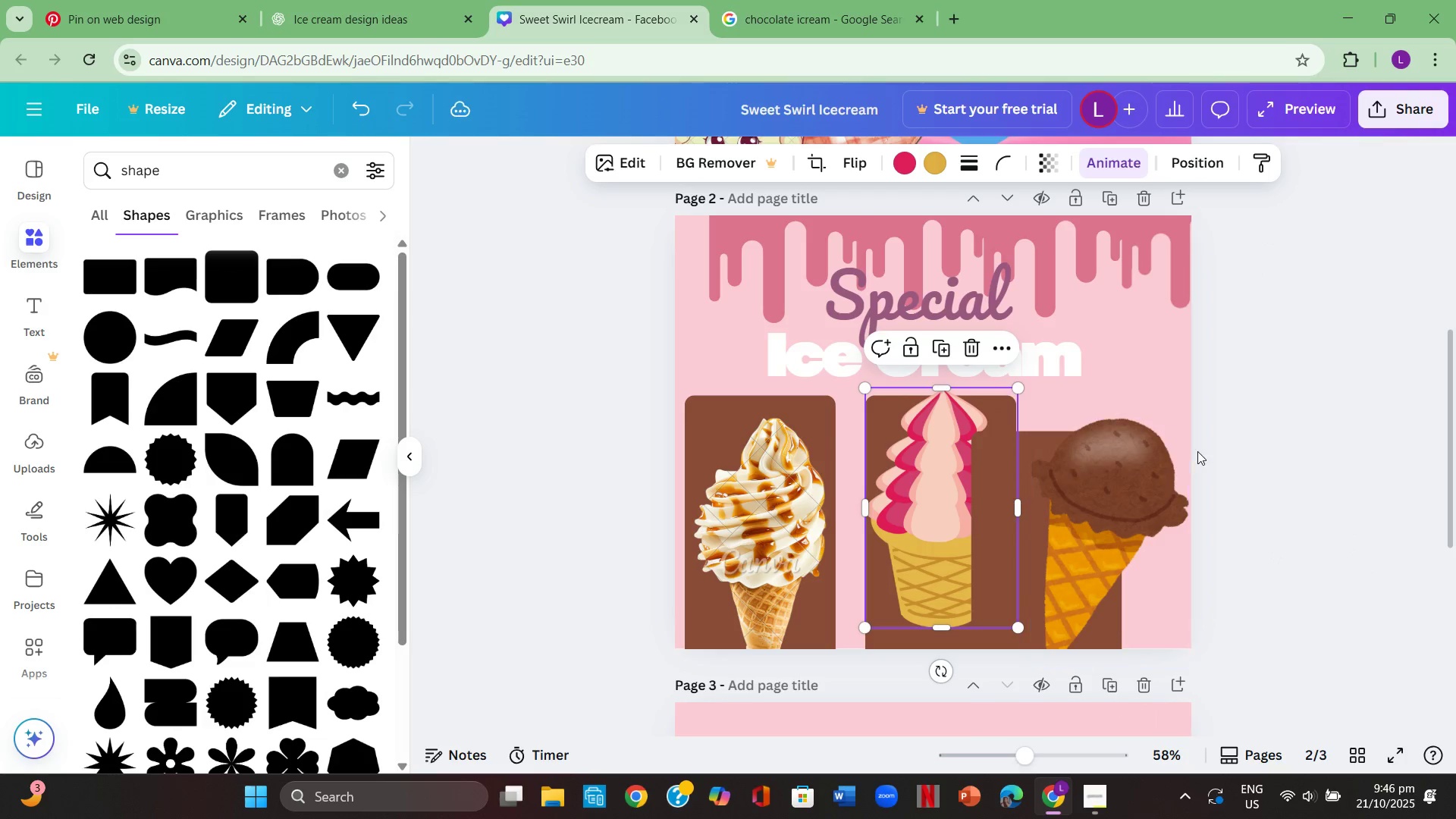 
left_click([1198, 451])
 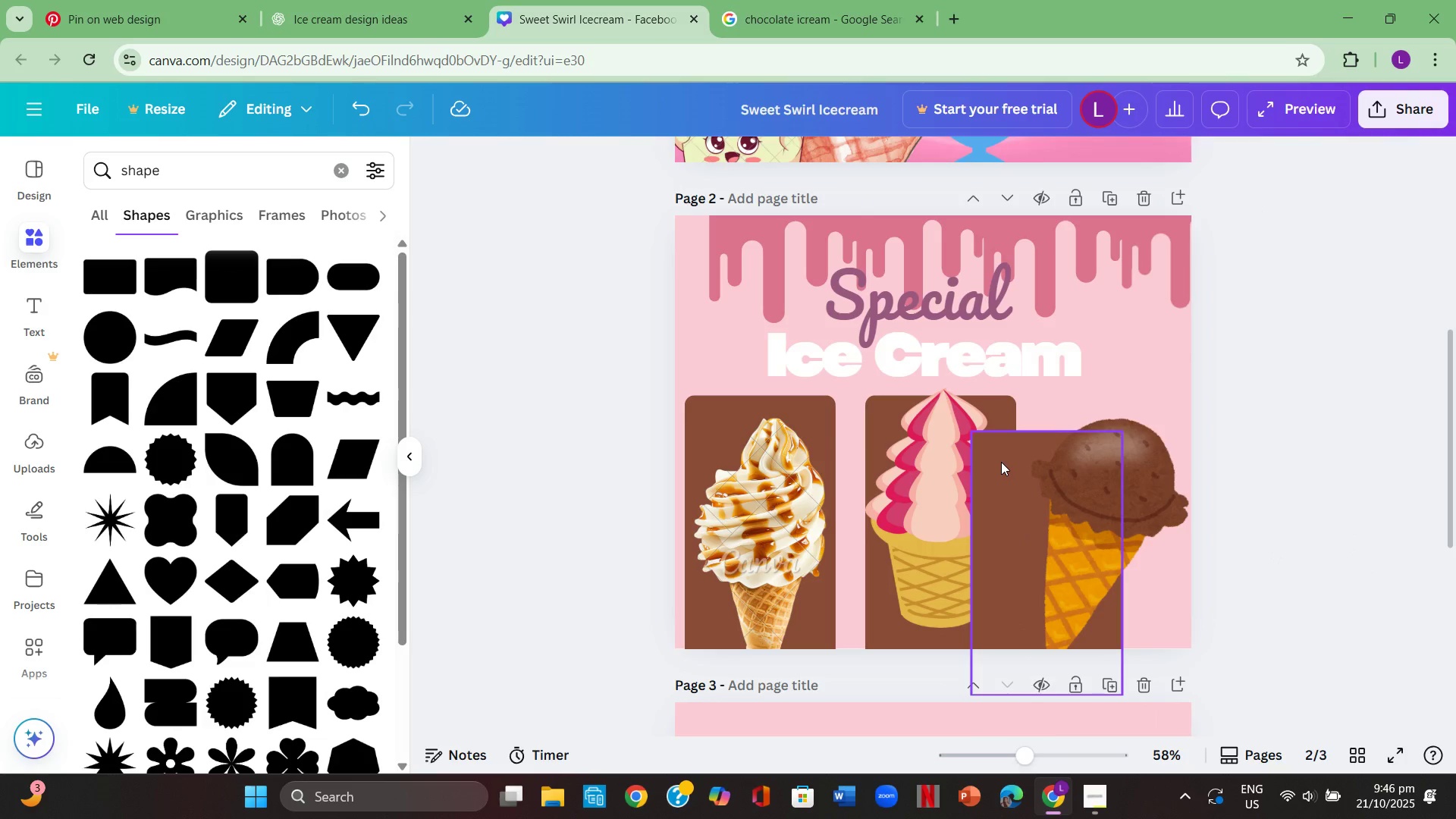 
left_click_drag(start_coordinate=[1001, 462], to_coordinate=[1063, 431])
 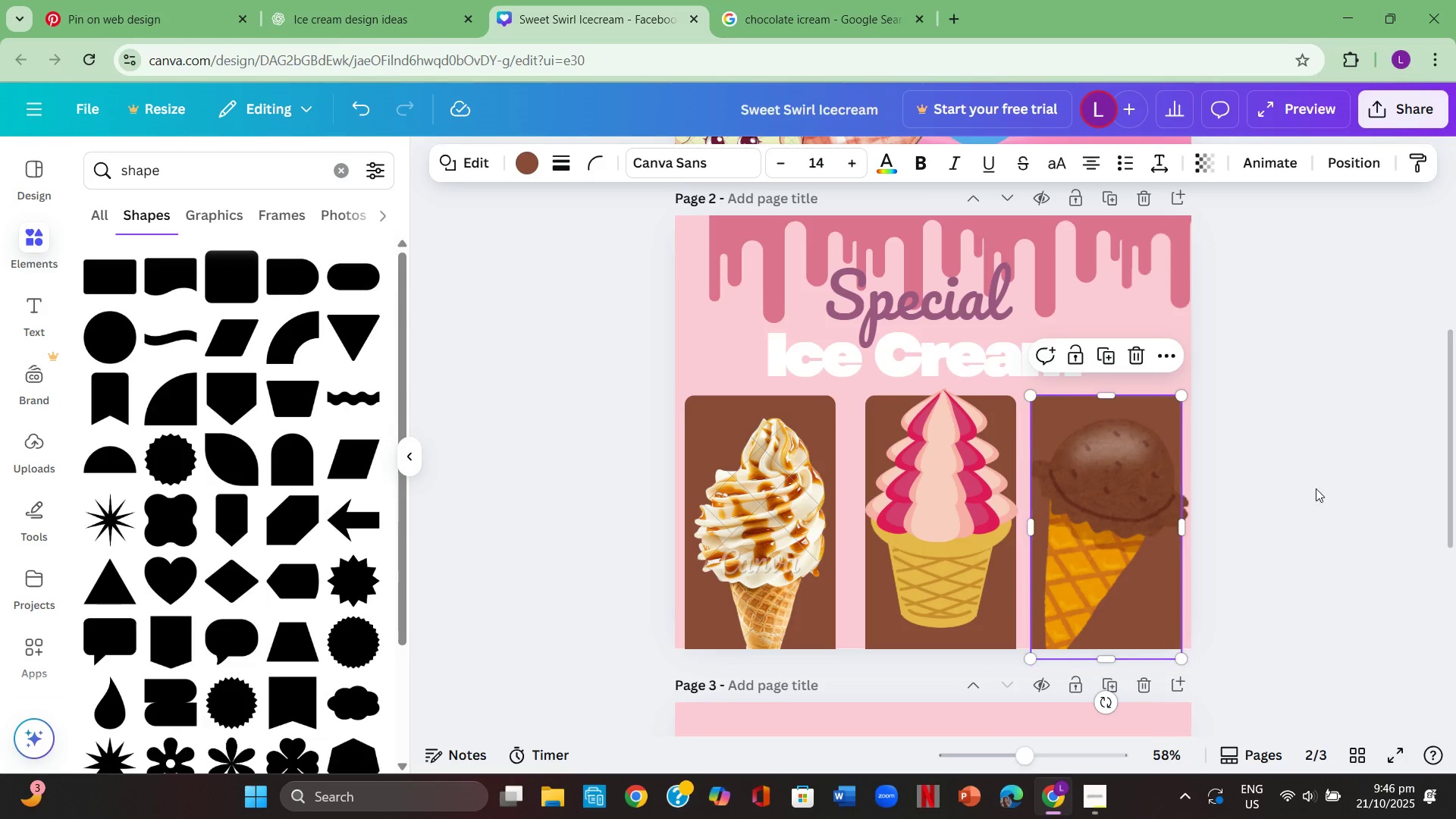 
left_click([1316, 488])
 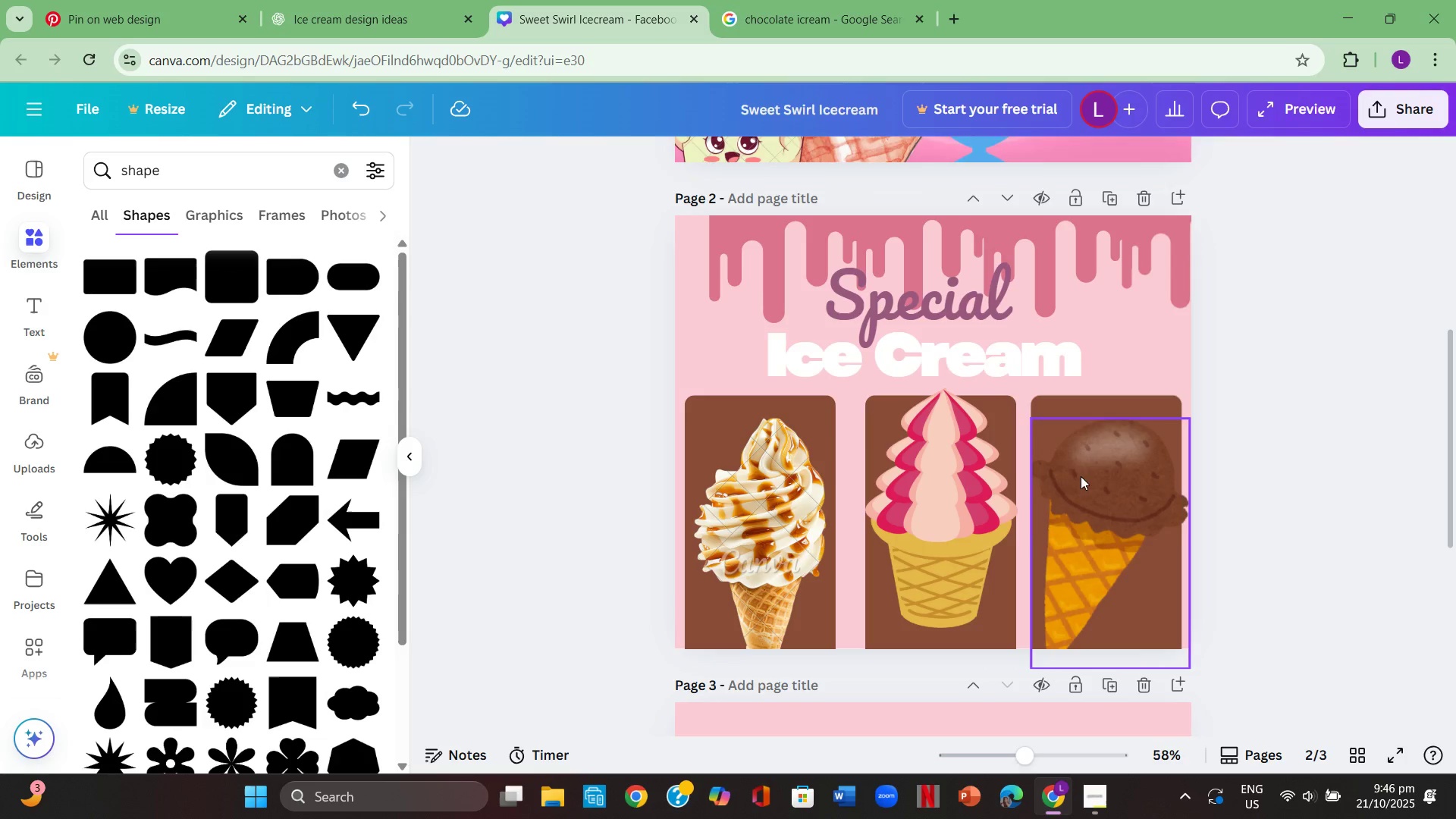 
left_click([1081, 475])
 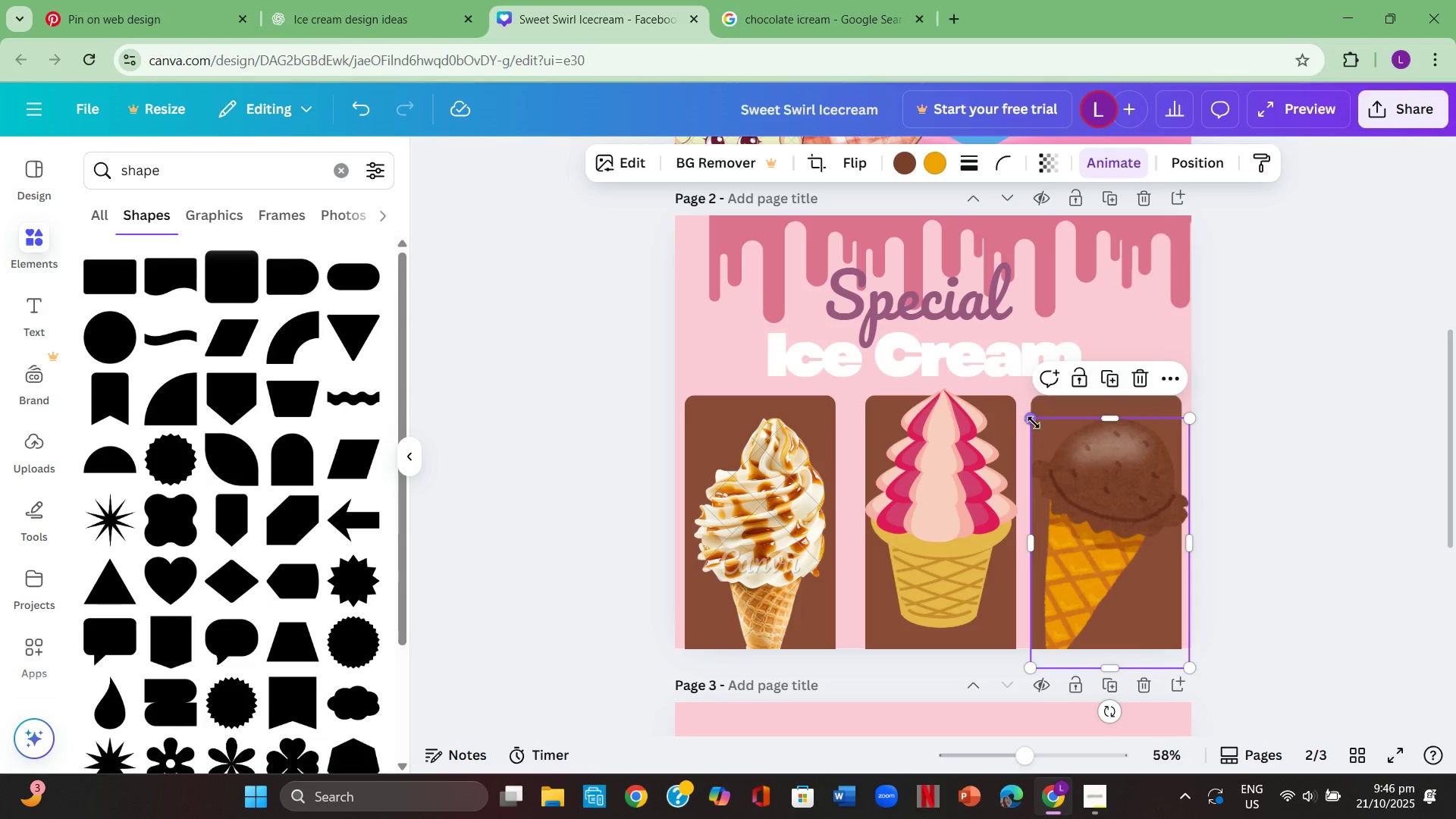 
left_click_drag(start_coordinate=[1032, 422], to_coordinate=[1038, 431])
 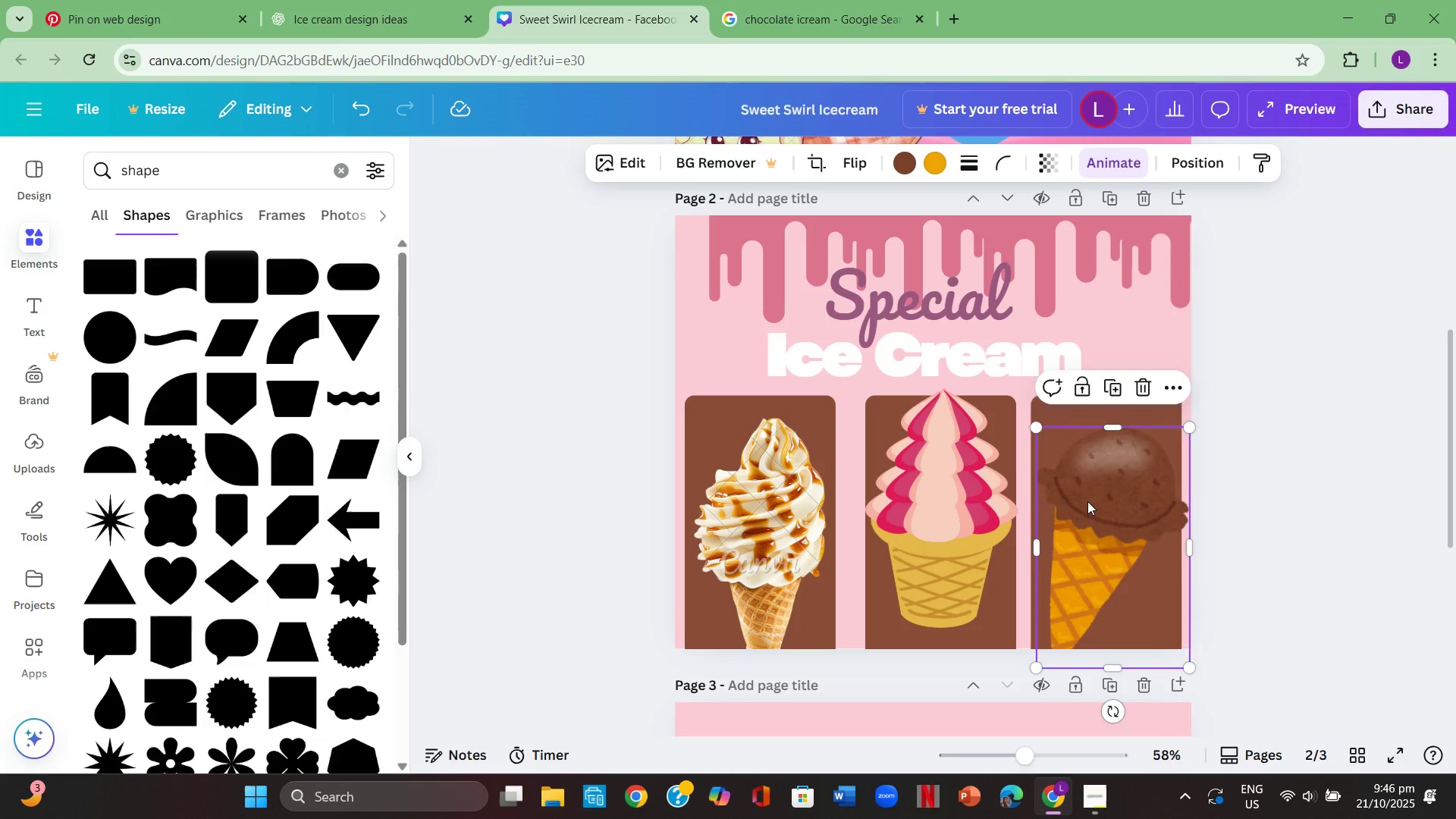 
left_click_drag(start_coordinate=[1087, 501], to_coordinate=[1097, 488])
 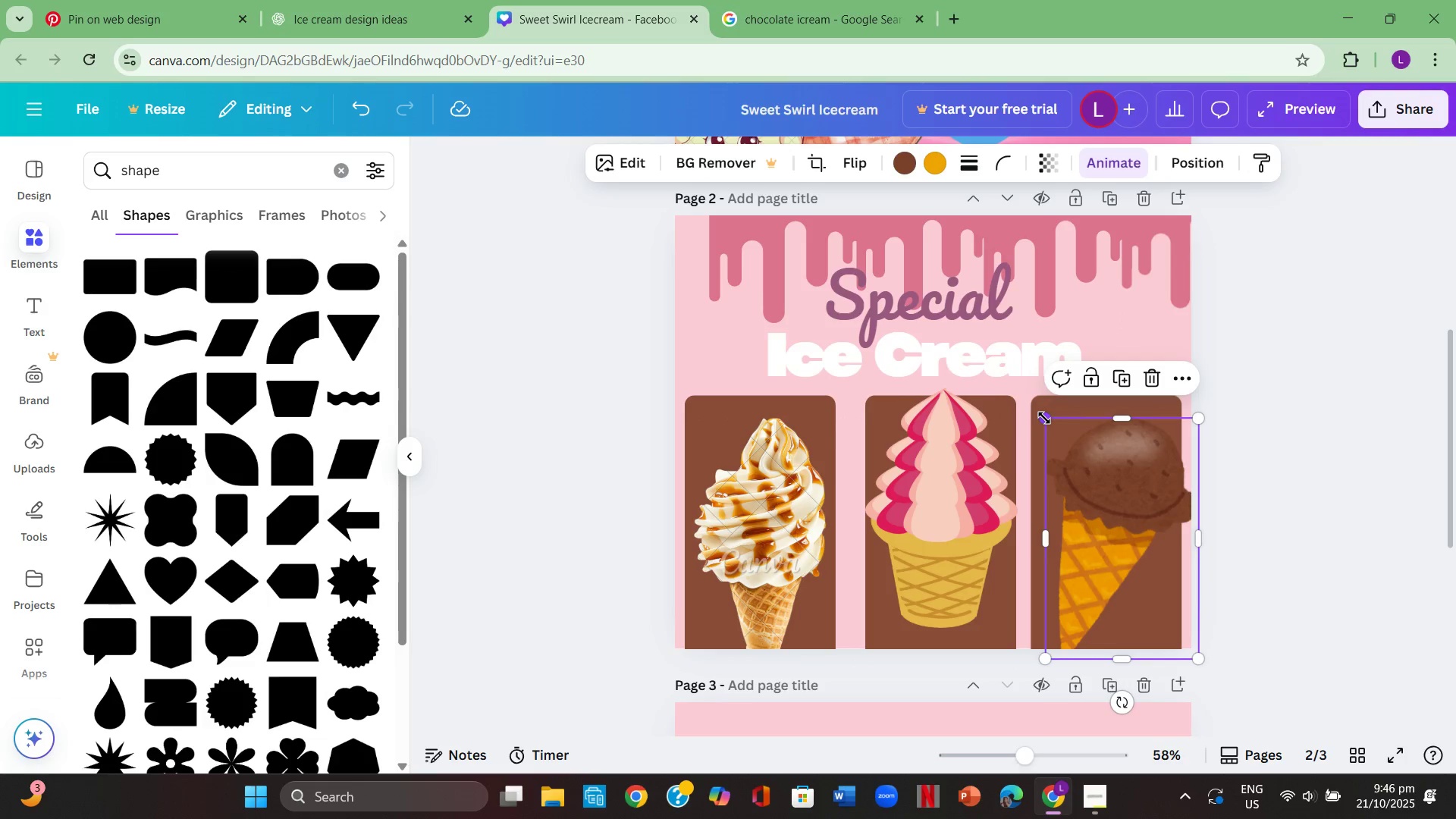 
left_click_drag(start_coordinate=[1044, 418], to_coordinate=[1054, 436])
 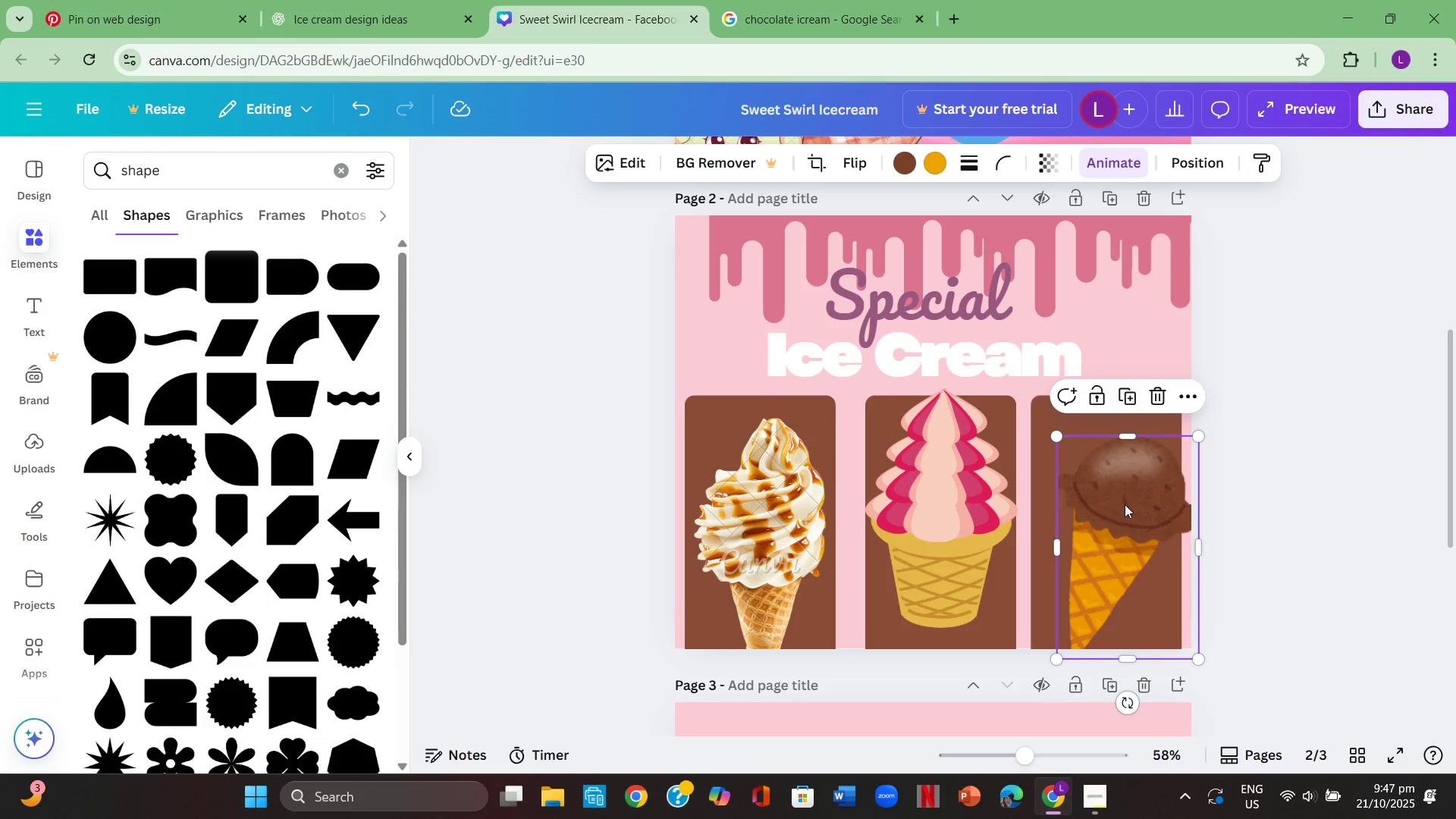 
left_click_drag(start_coordinate=[1125, 504], to_coordinate=[1112, 503])
 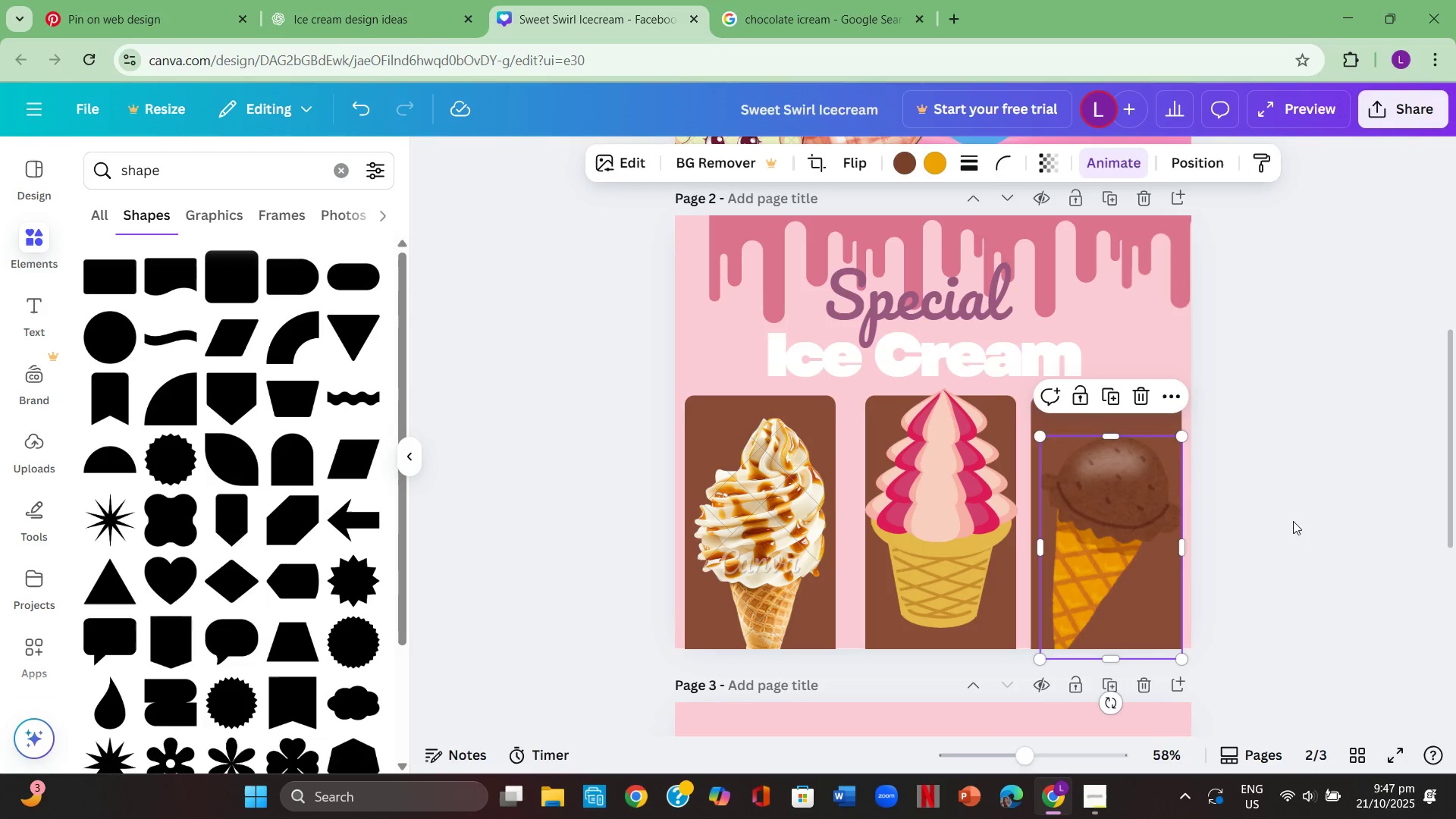 
left_click([1293, 521])
 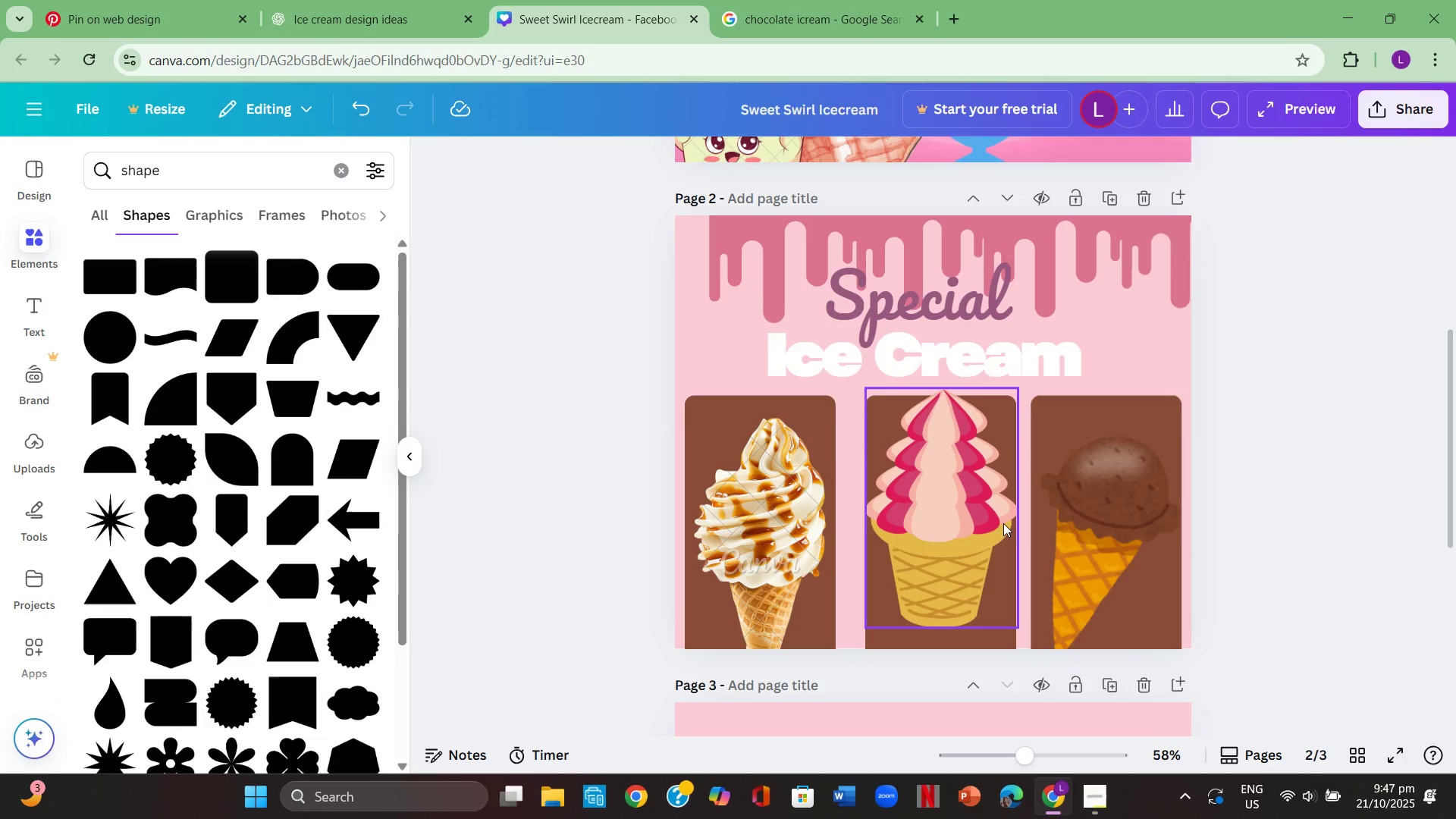 
left_click_drag(start_coordinate=[946, 526], to_coordinate=[951, 544])
 